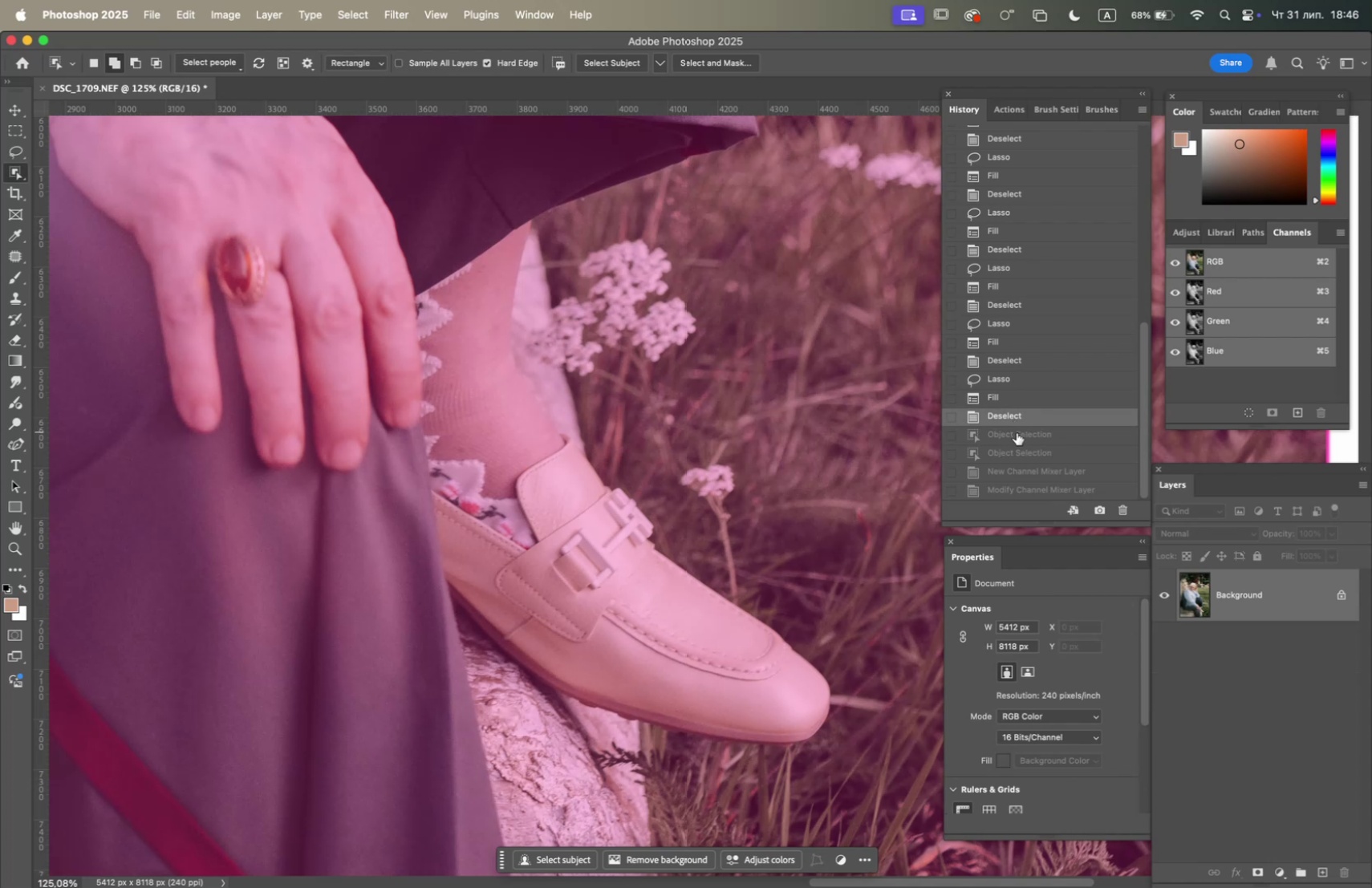 
left_click([1017, 434])
 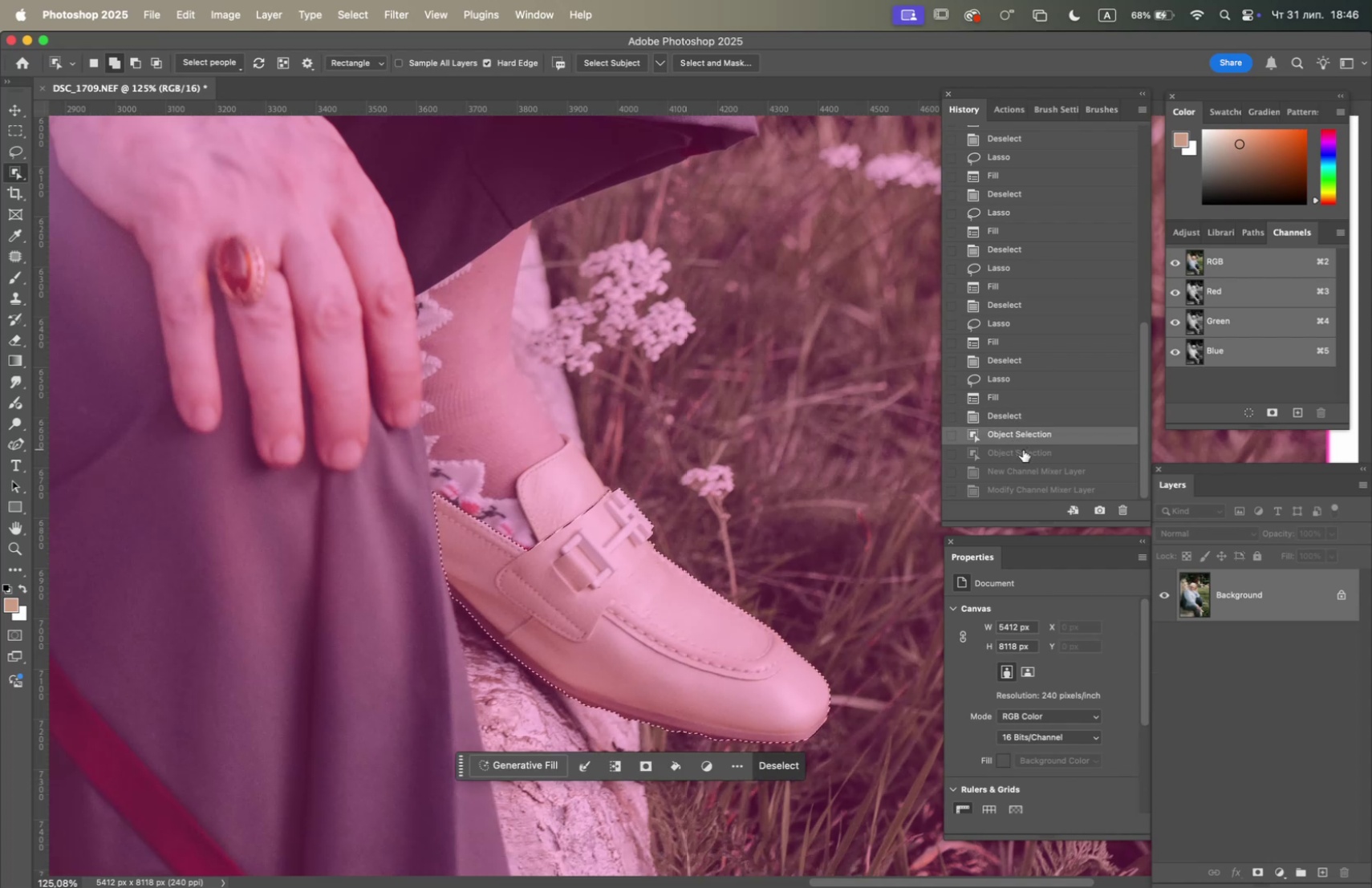 
left_click([1023, 449])
 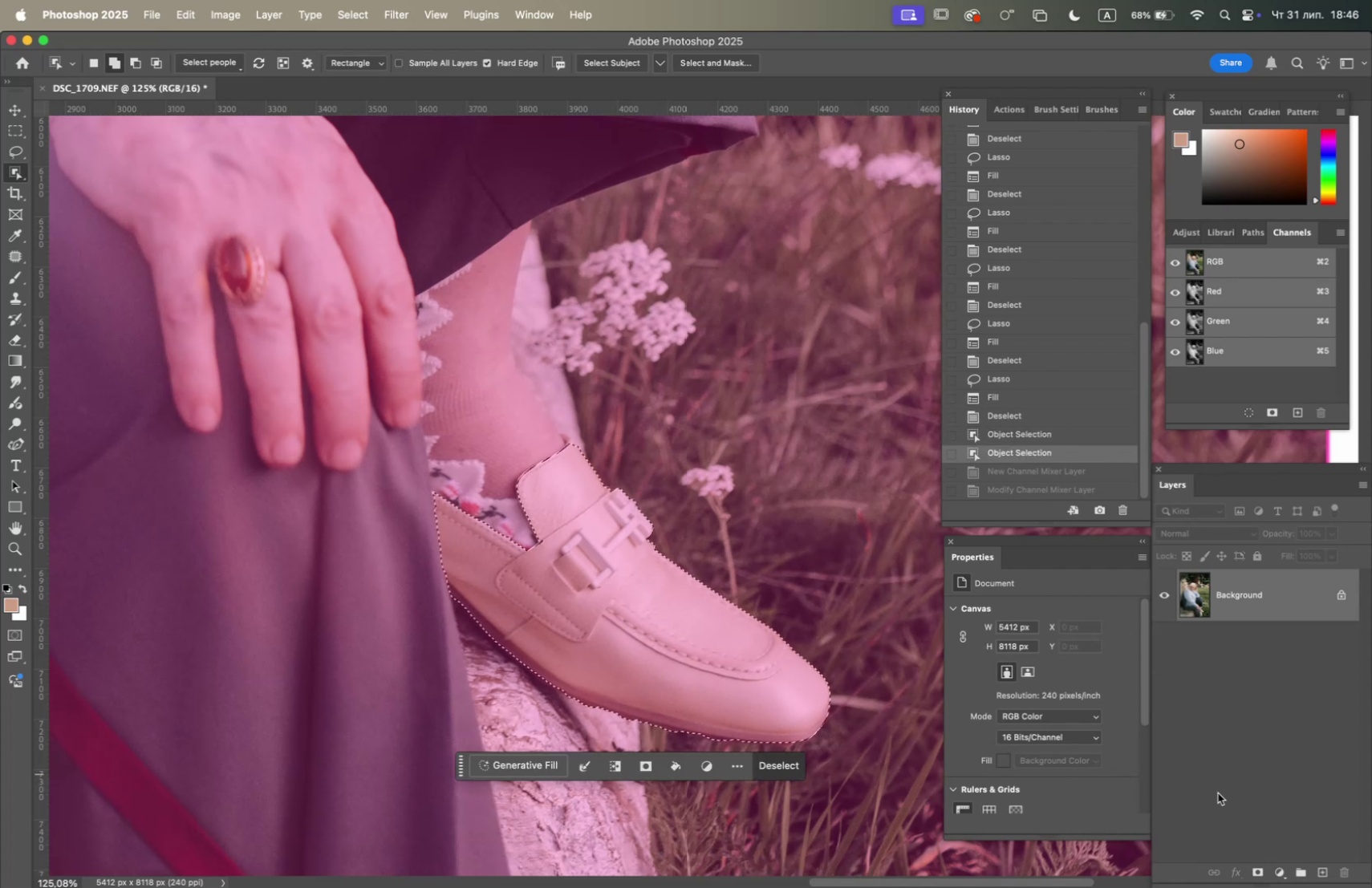 
mouse_move([1289, 857])
 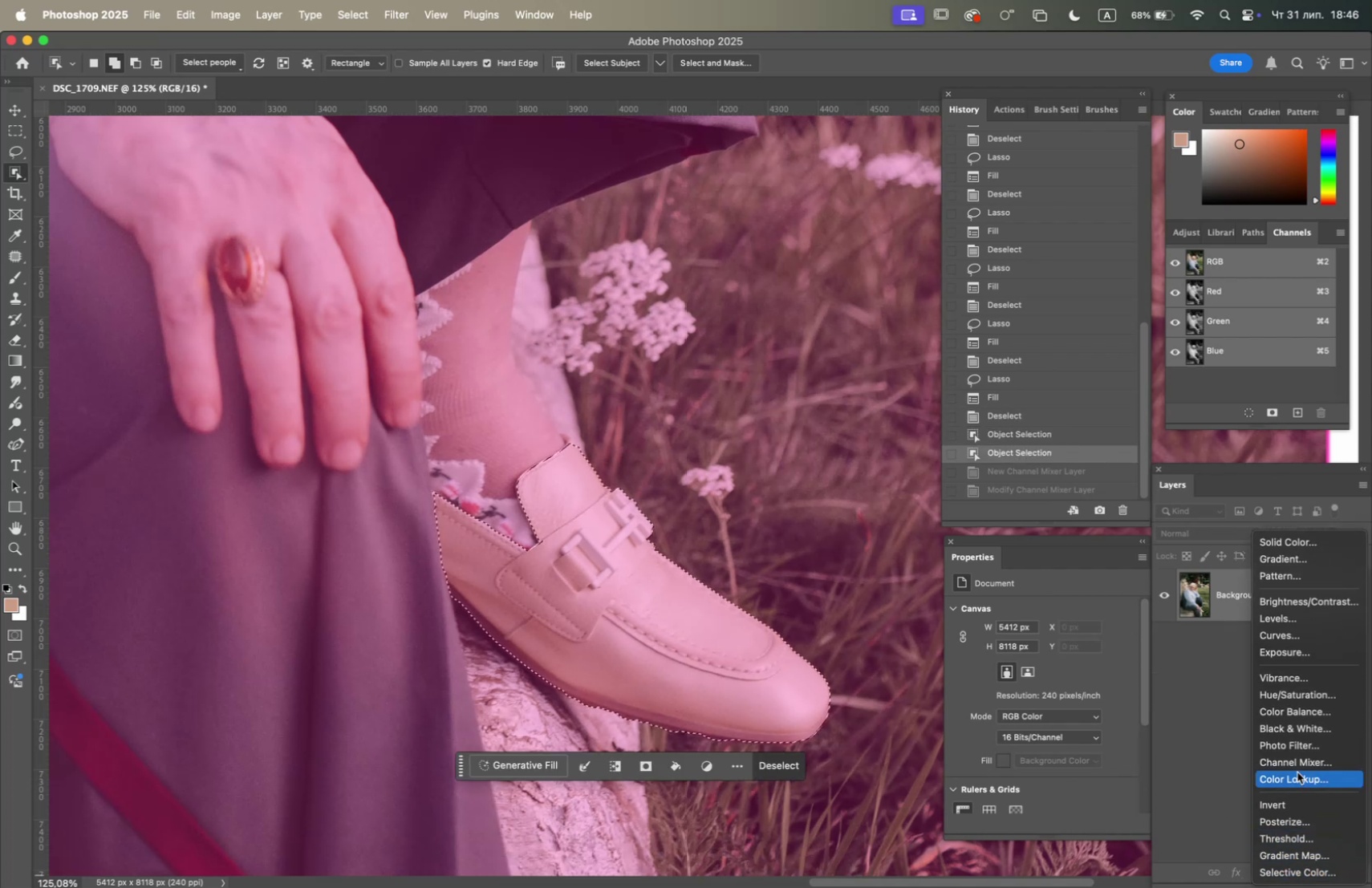 
left_click([1289, 694])
 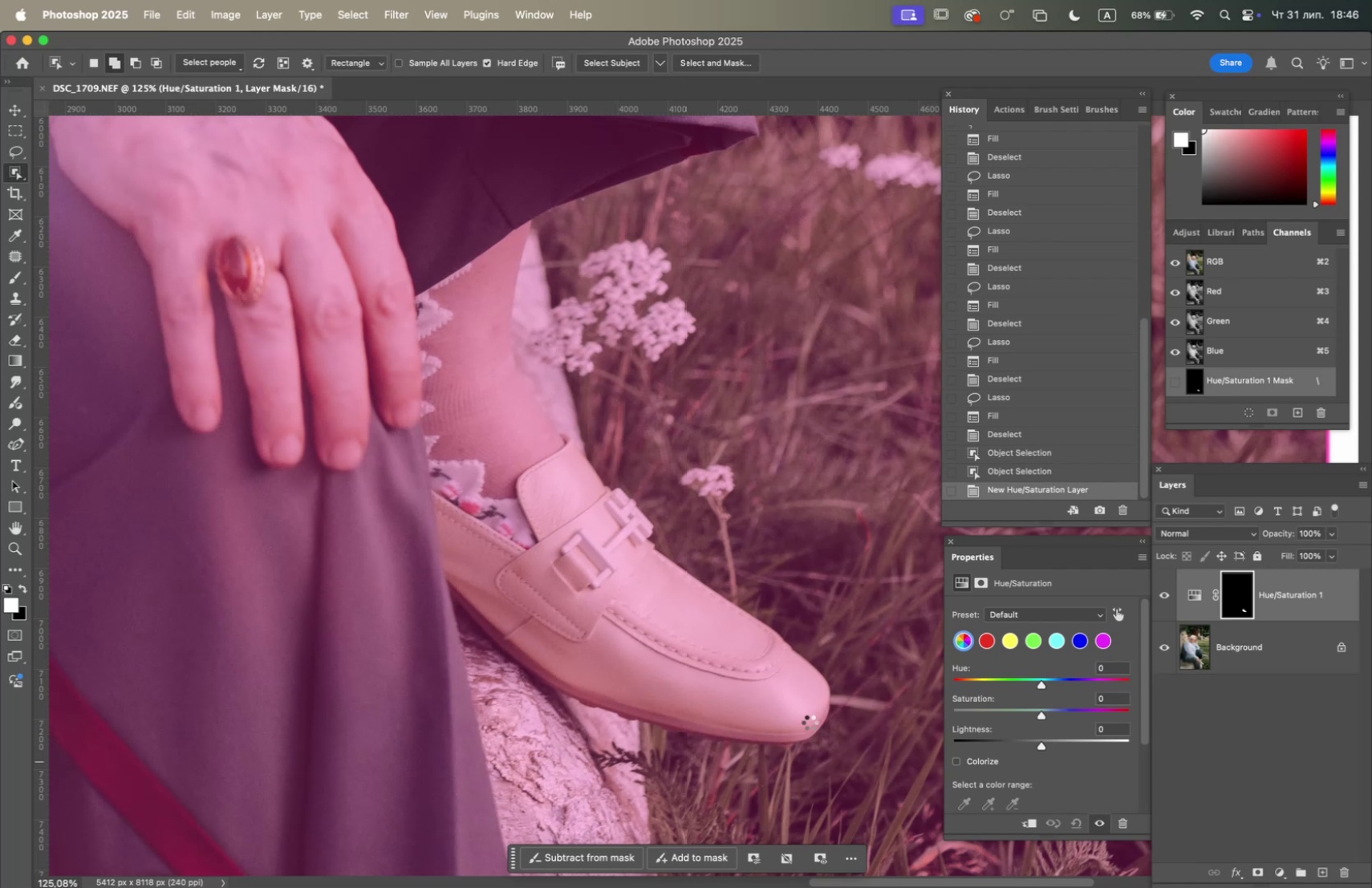 
left_click([957, 760])
 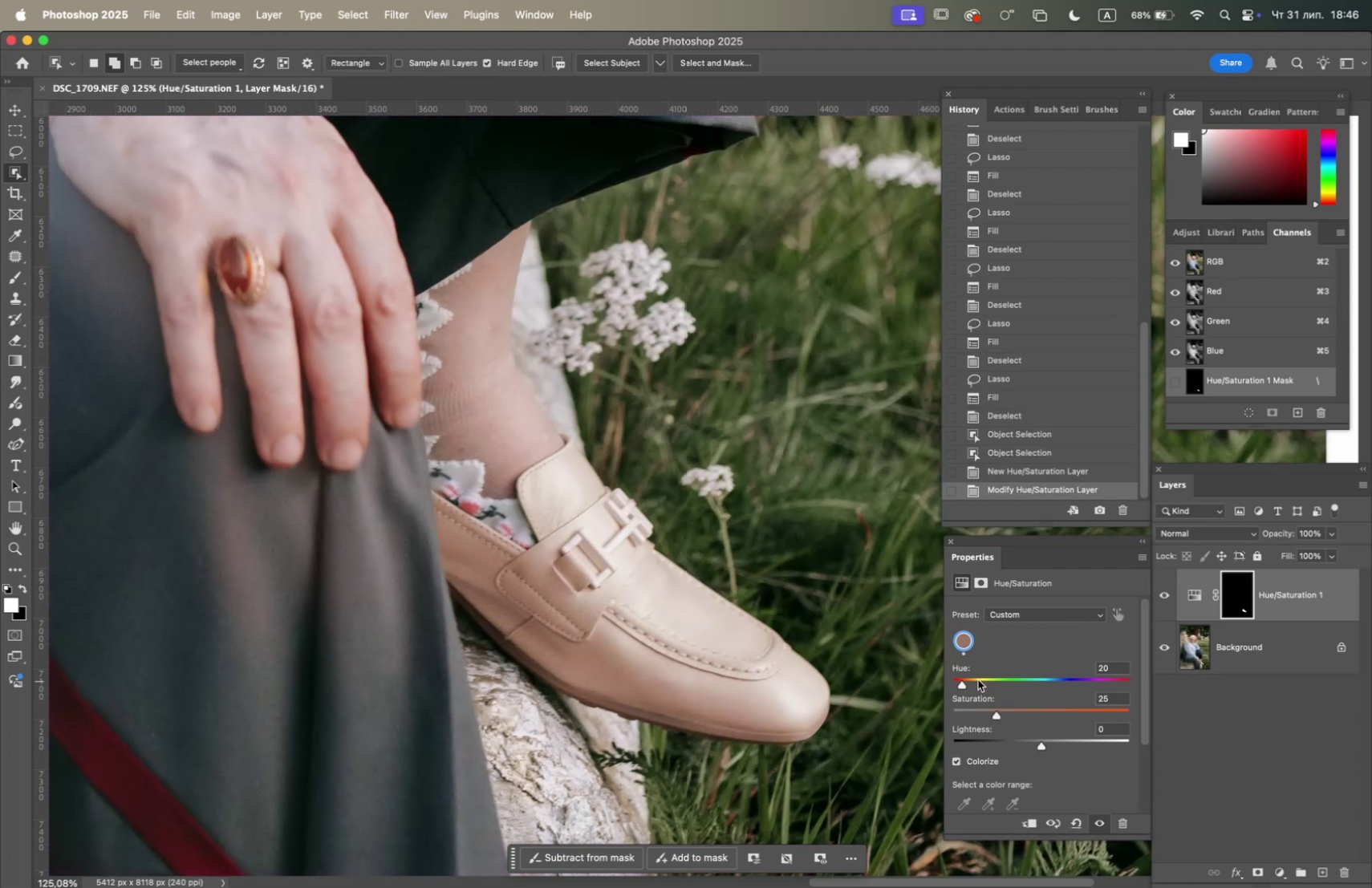 
left_click_drag(start_coordinate=[964, 684], to_coordinate=[969, 684])
 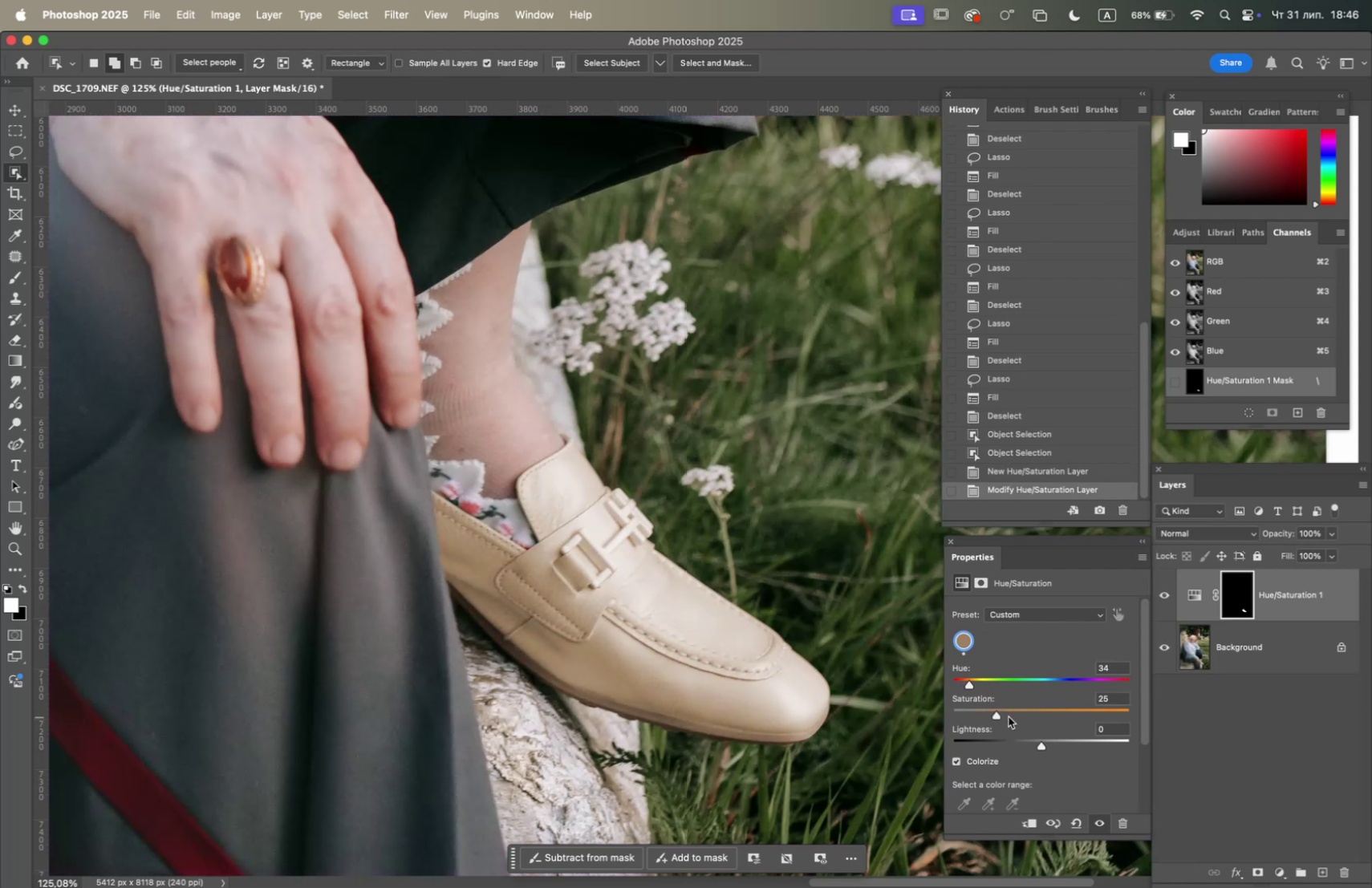 
left_click_drag(start_coordinate=[1003, 716], to_coordinate=[1019, 716])
 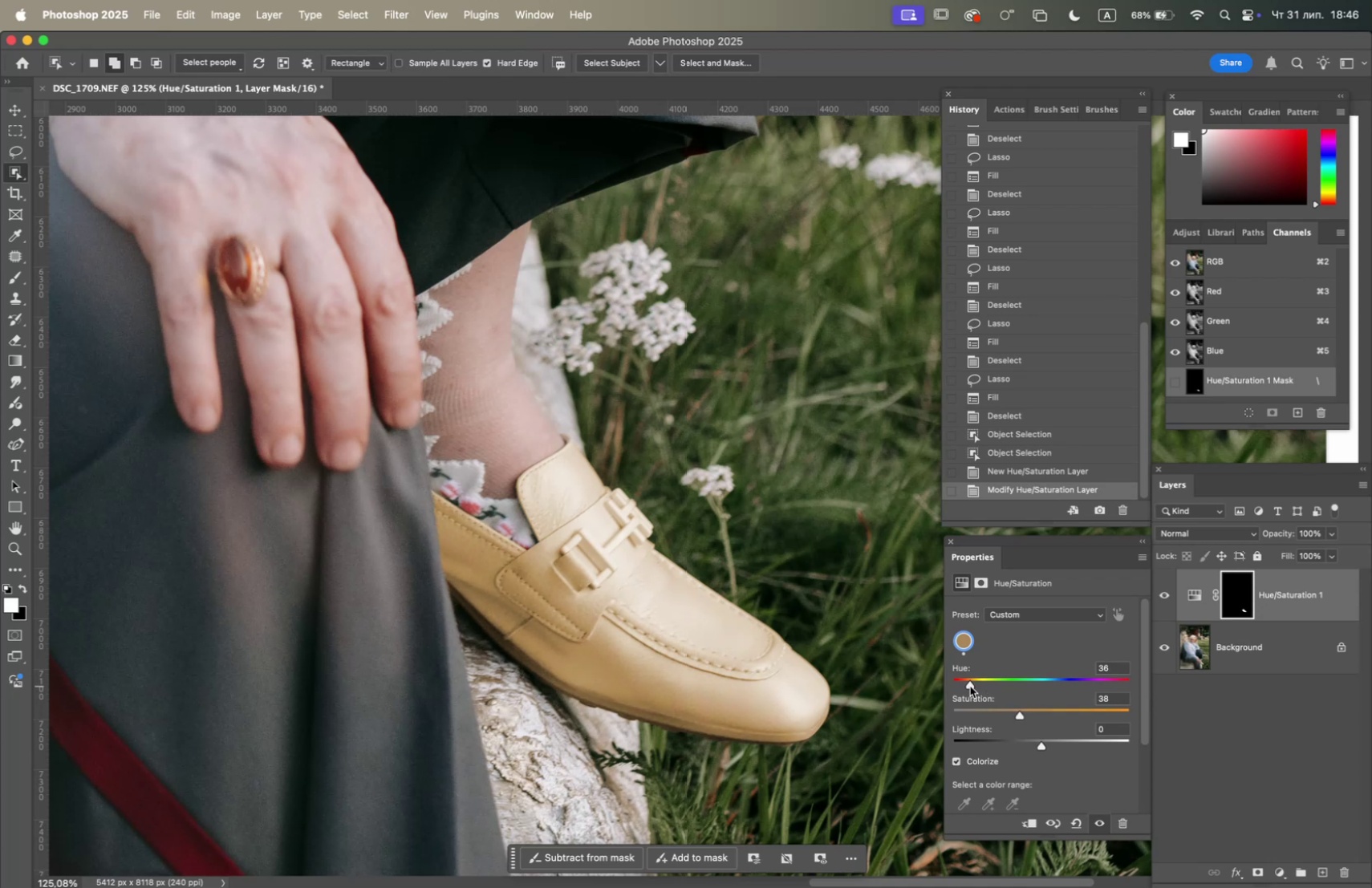 
wait(9.77)
 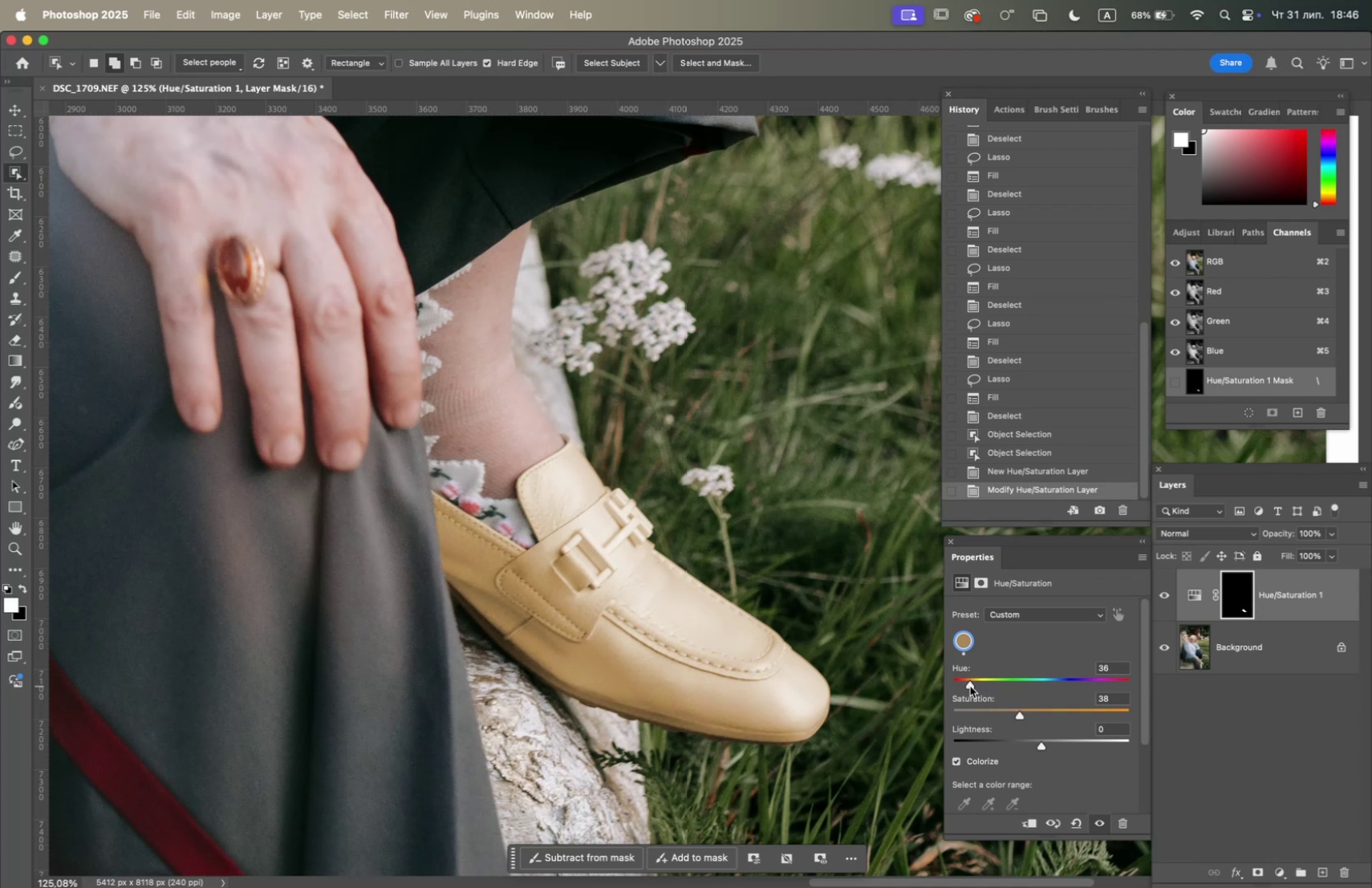 
left_click([972, 720])
 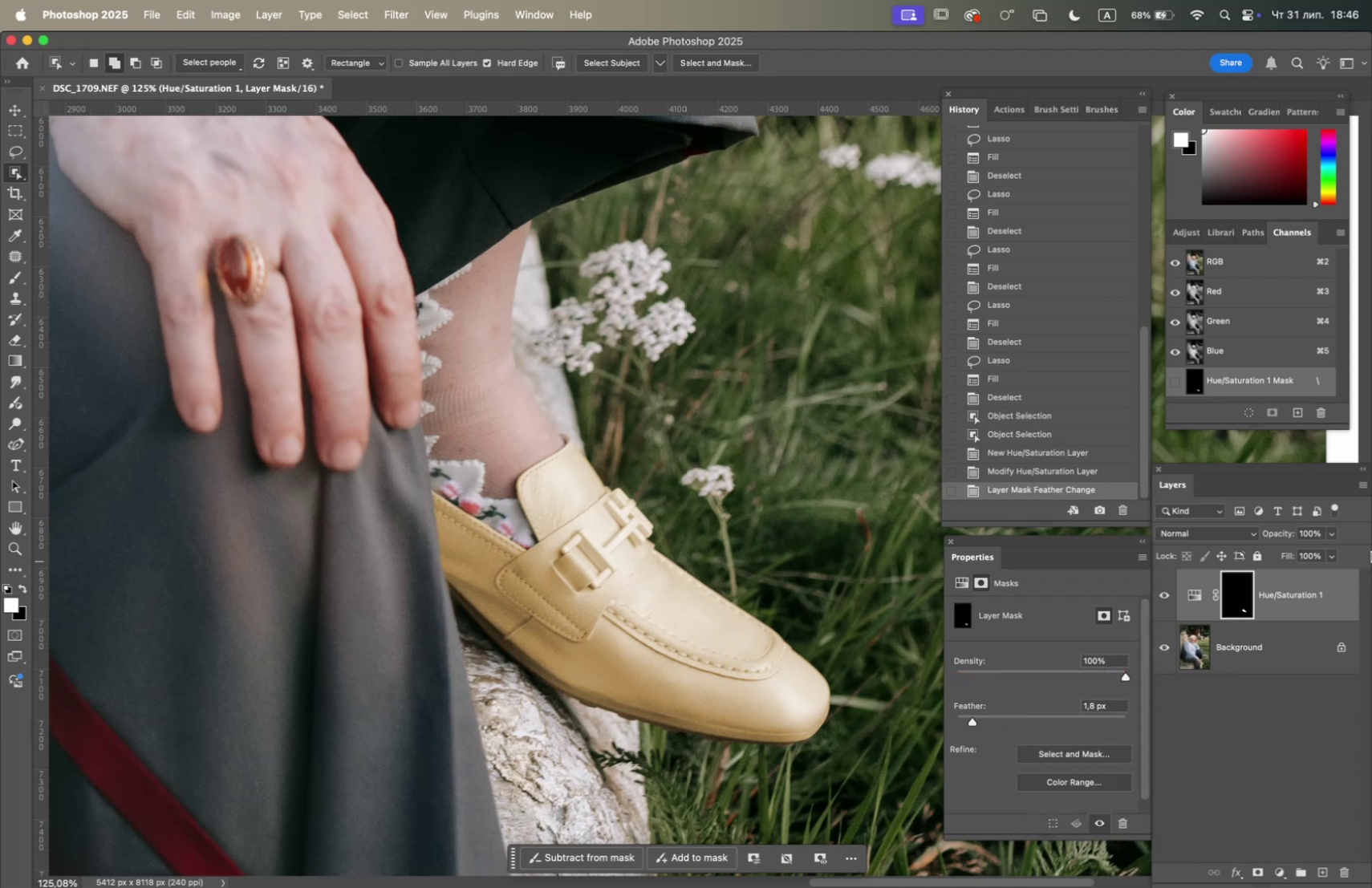 
left_click([1331, 535])
 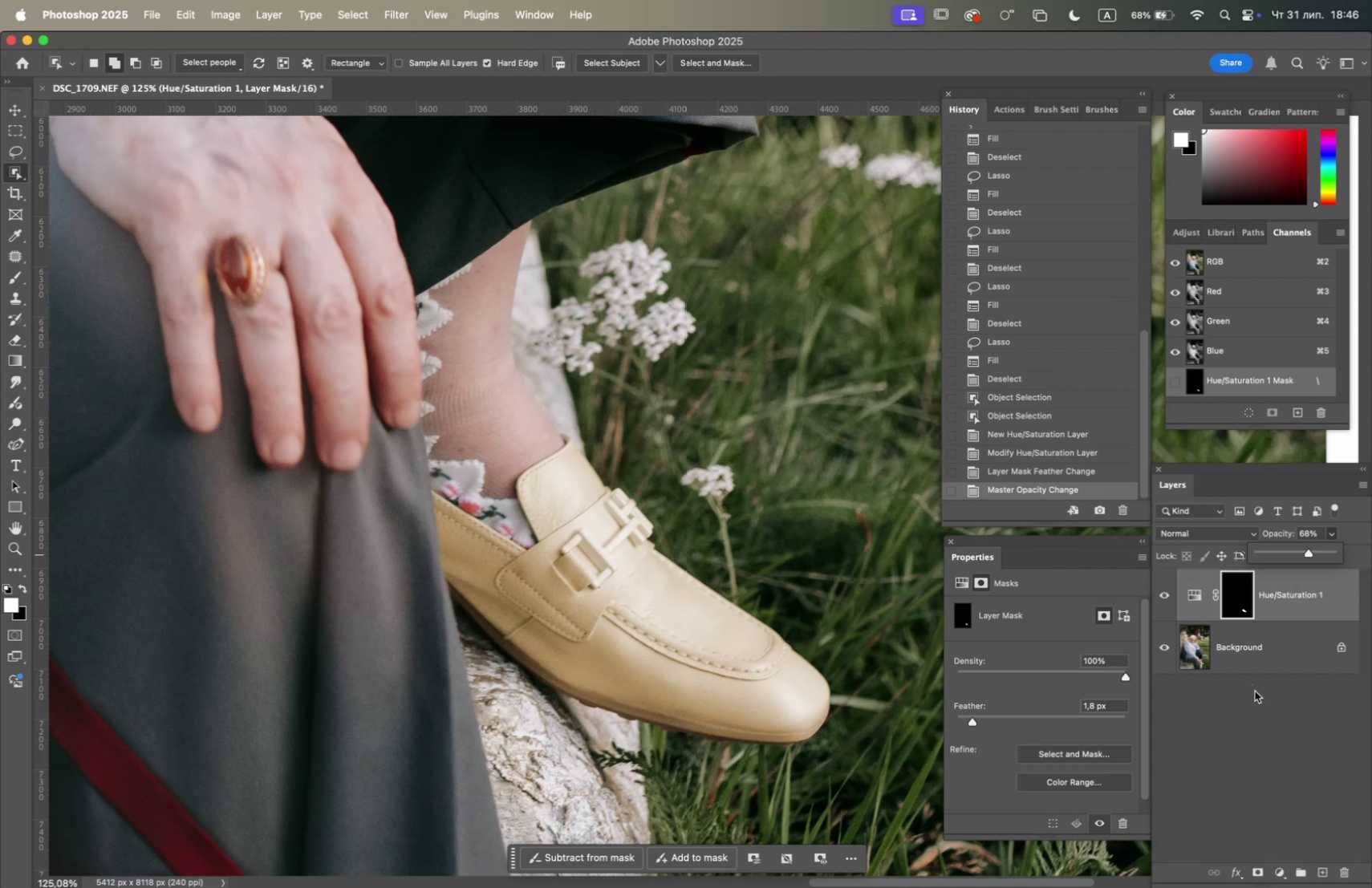 
wait(6.41)
 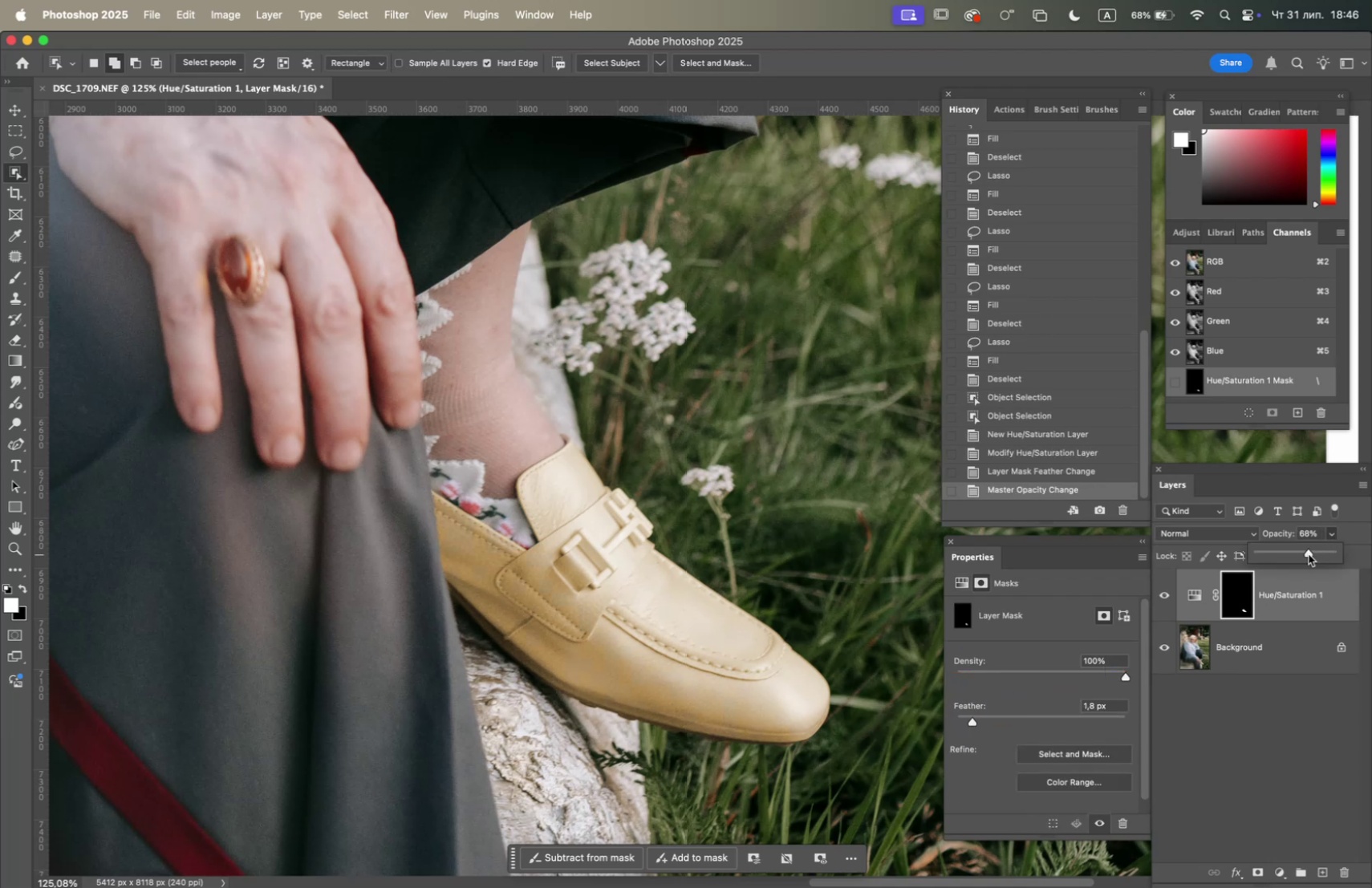 
double_click([1170, 598])
 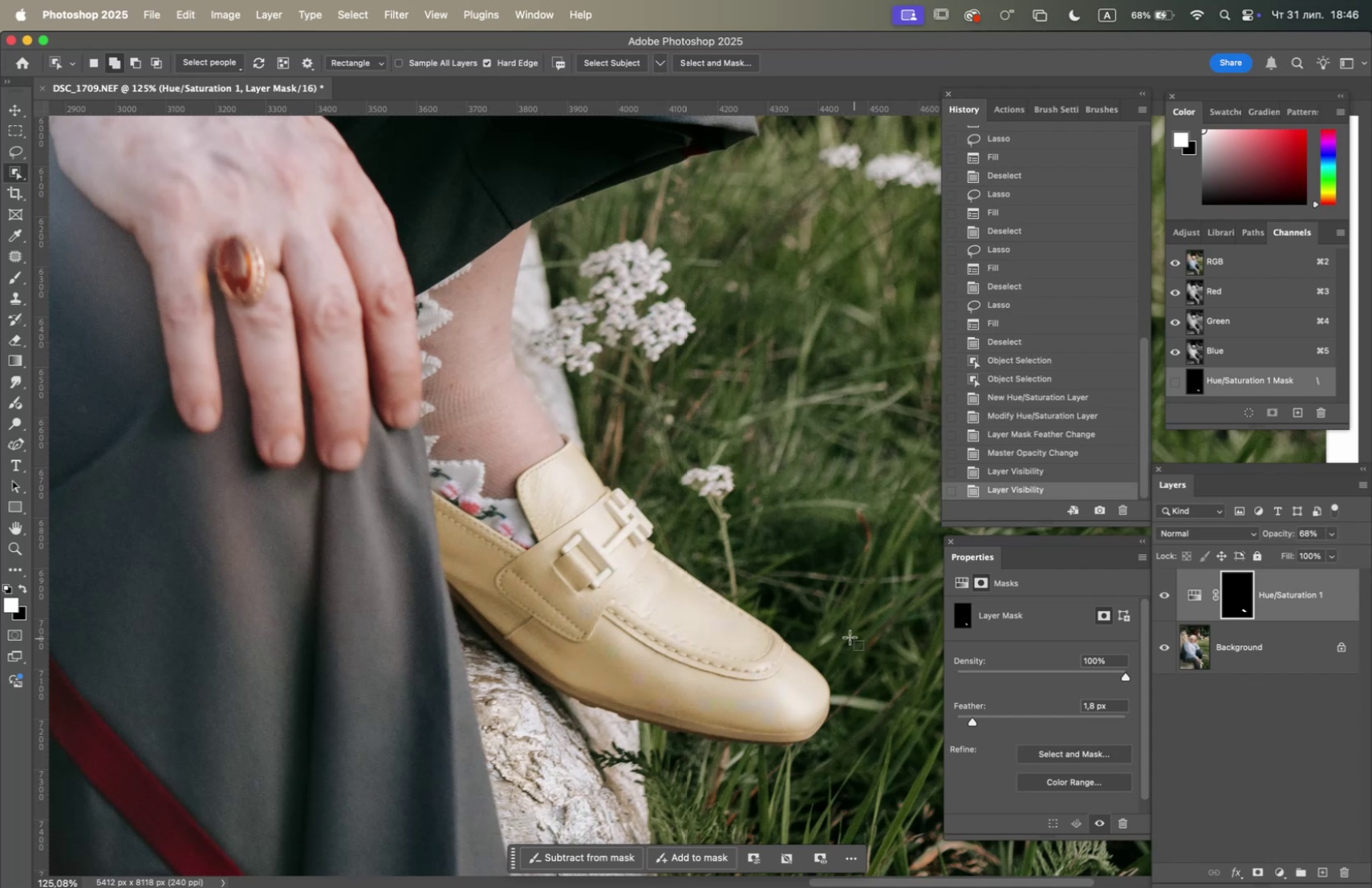 
hold_key(key=OptionLeft, duration=2.08)
scroll: coordinate [763, 614], scroll_direction: down, amount: 13.0
 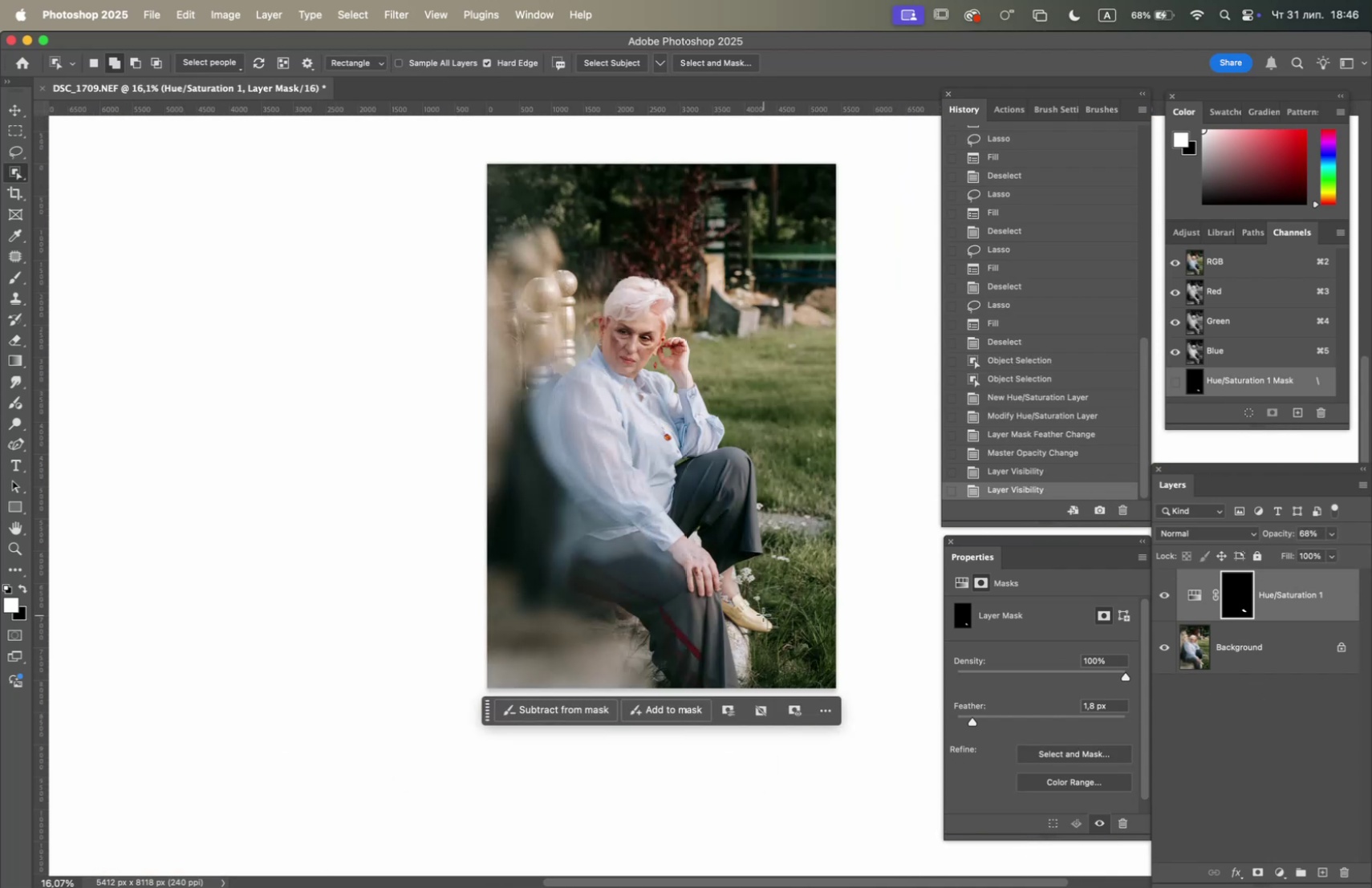 
scroll: coordinate [763, 614], scroll_direction: up, amount: 3.0
 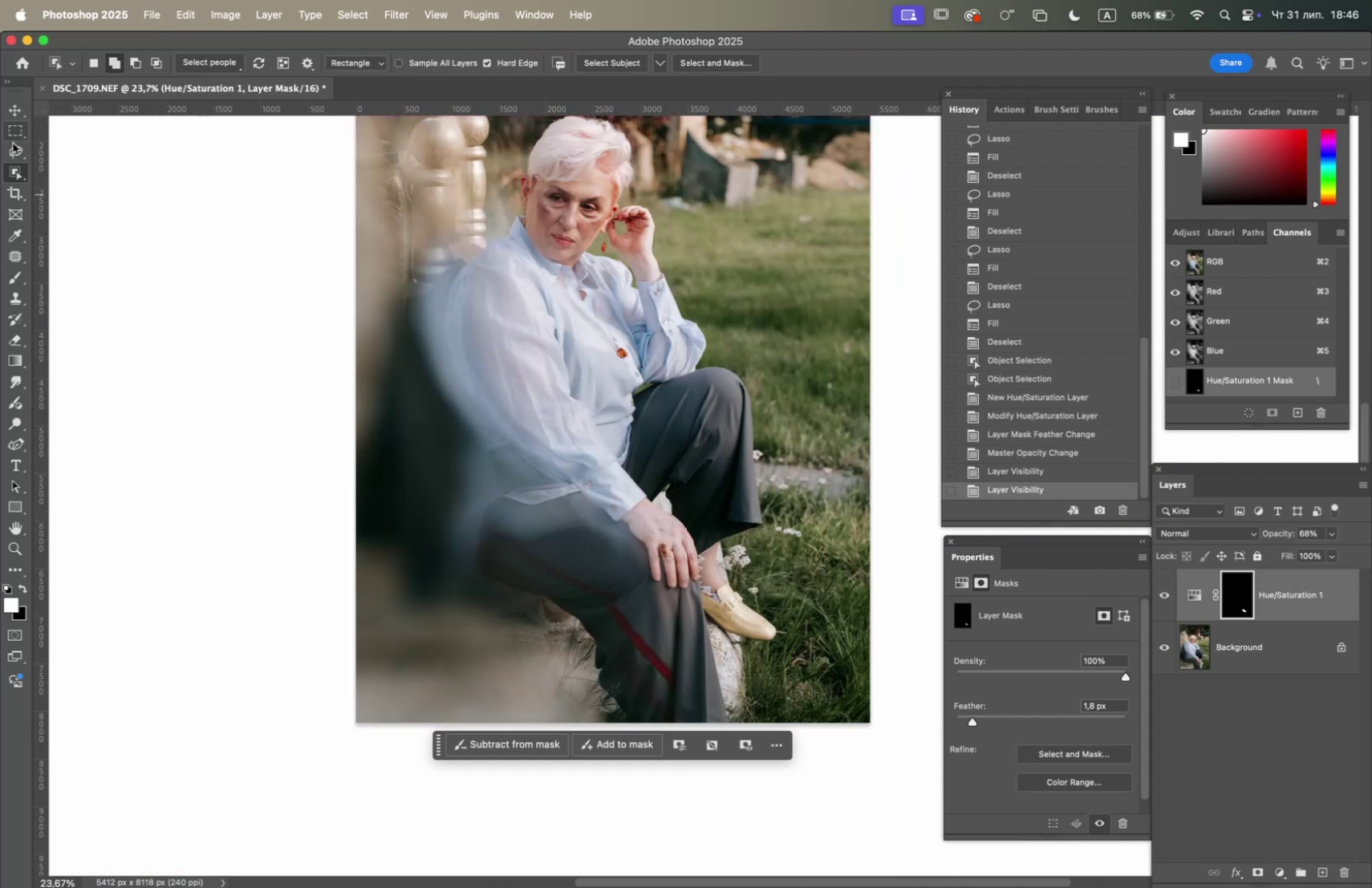 
left_click([18, 151])
 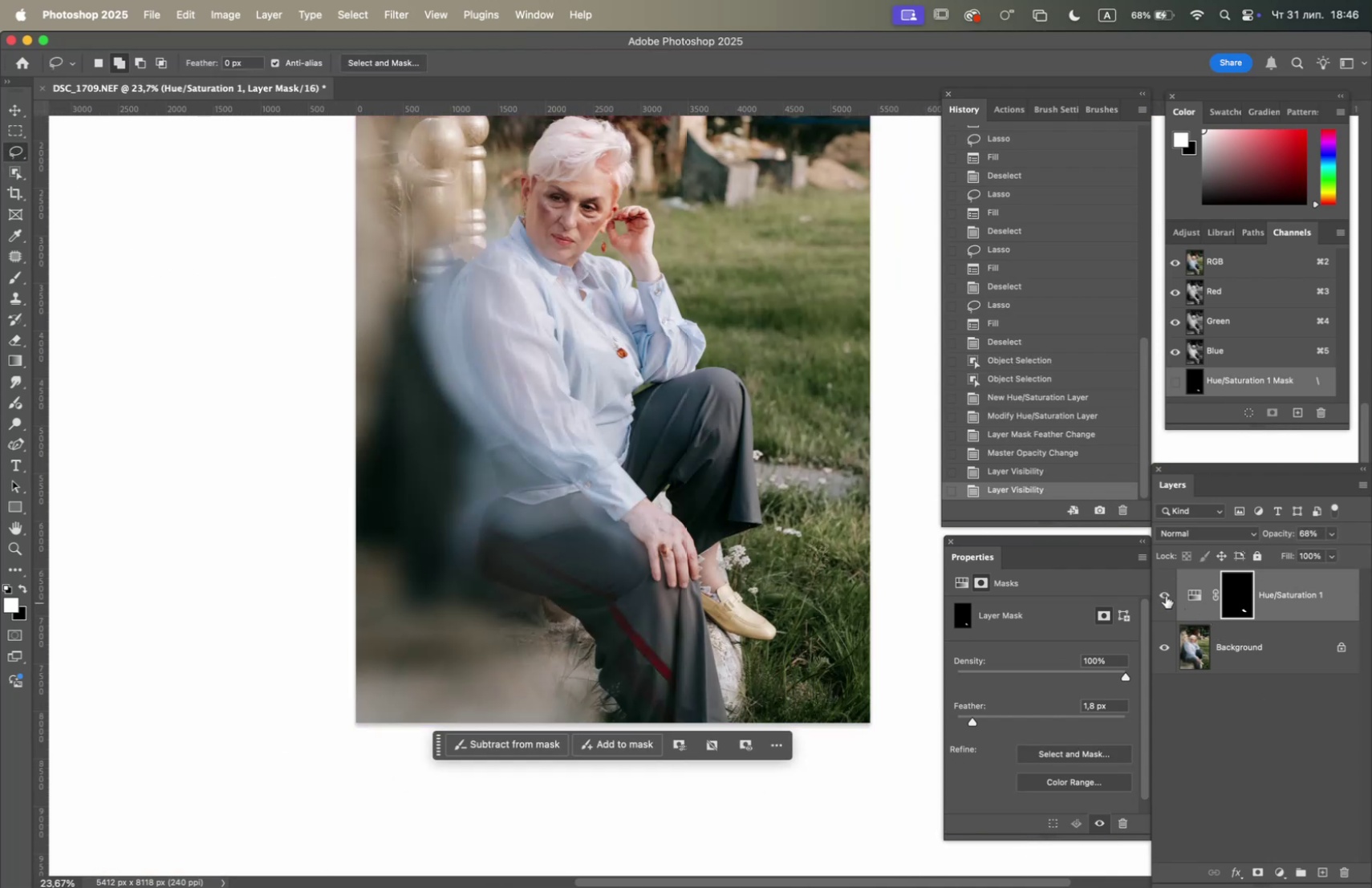 
double_click([1161, 592])
 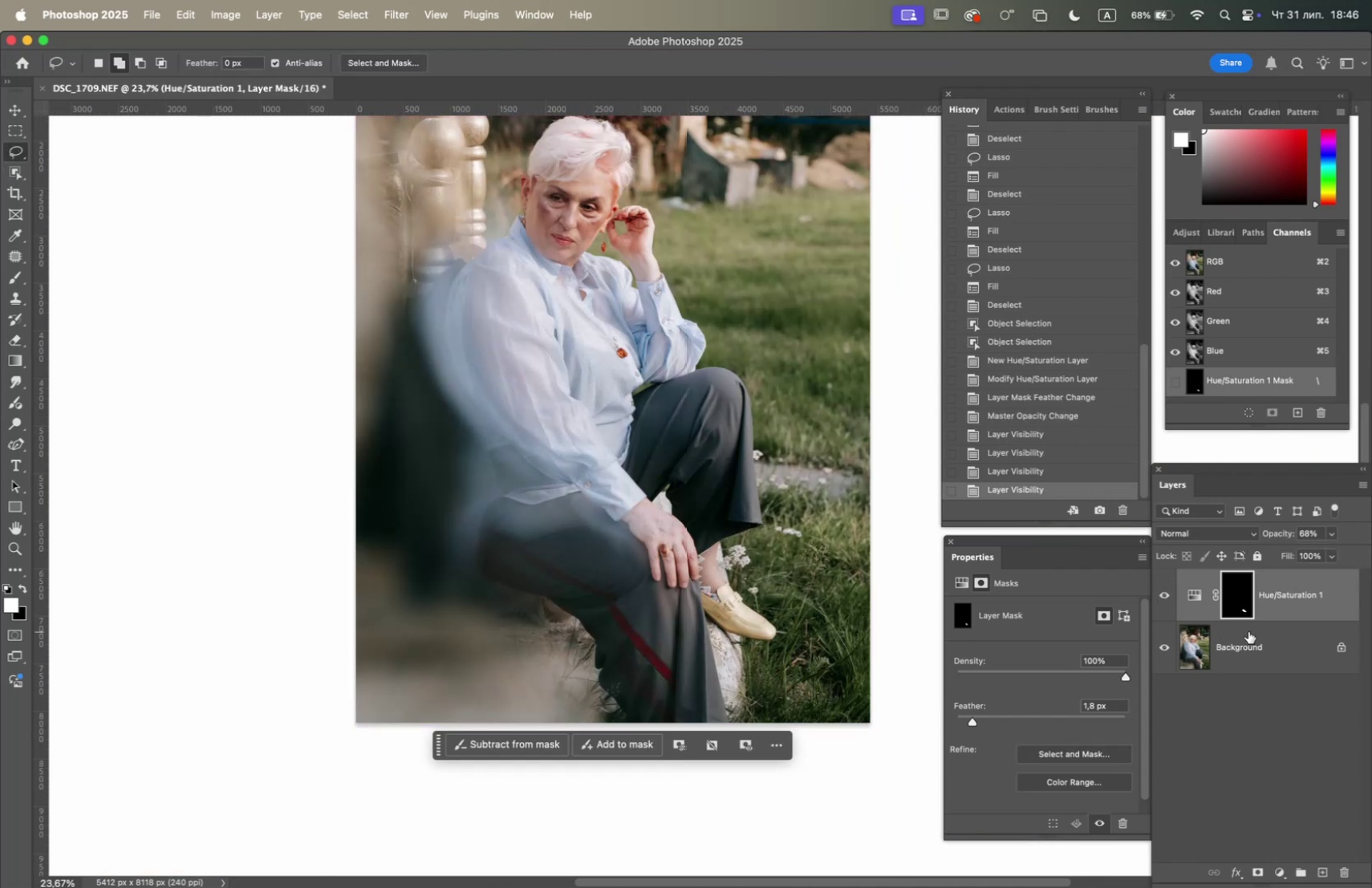 
right_click([1248, 631])
 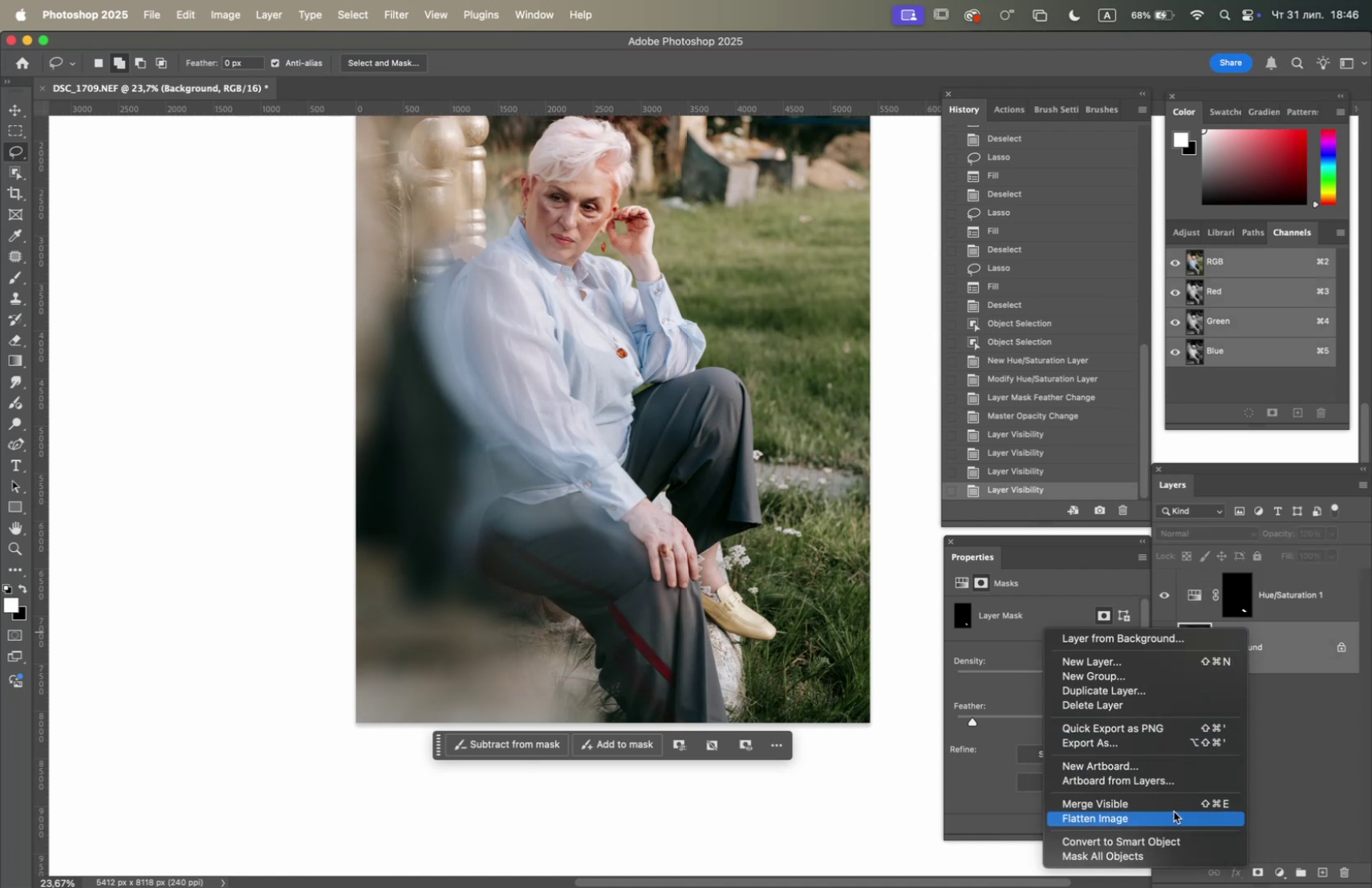 
left_click([1174, 812])
 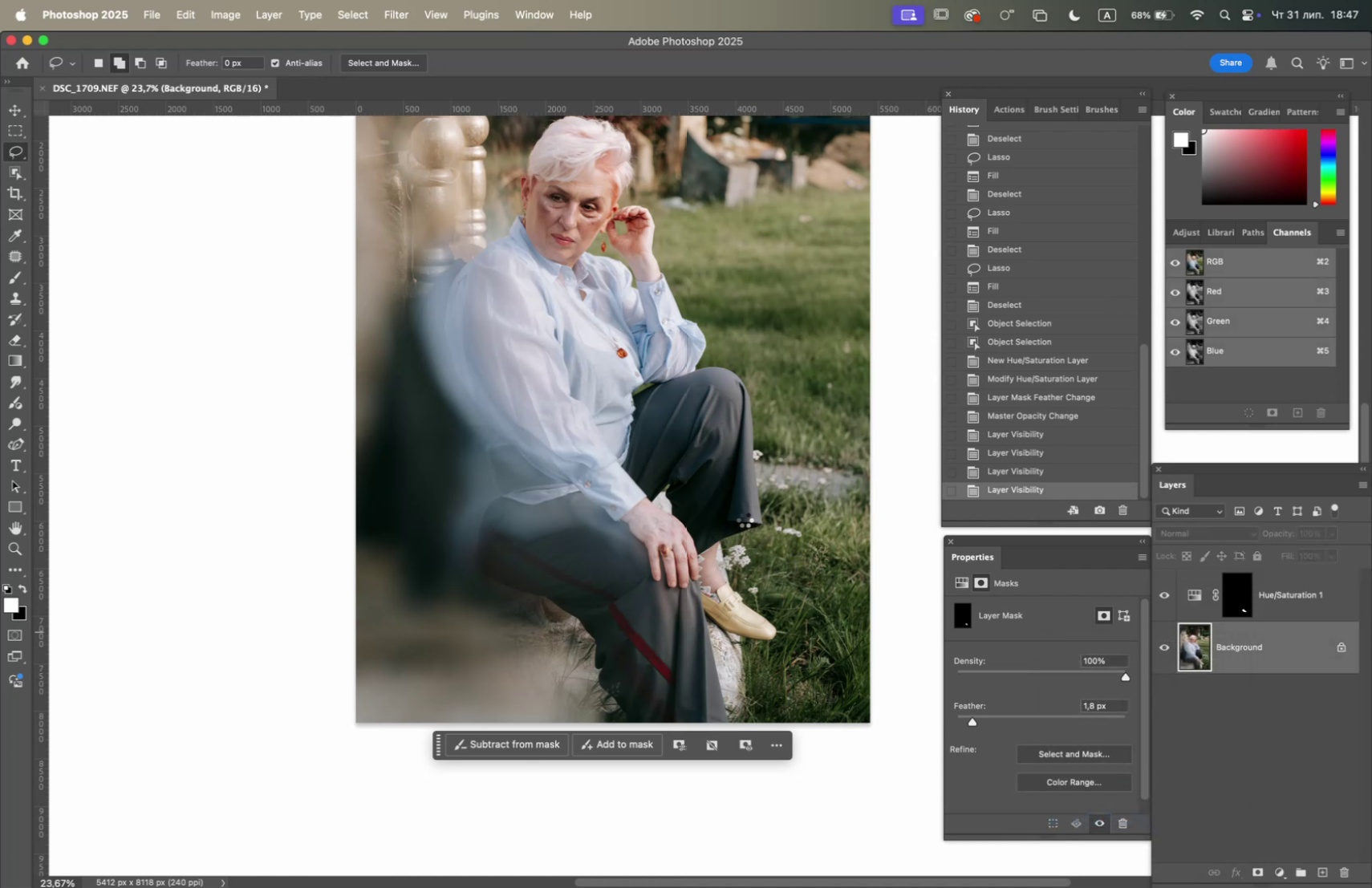 
hold_key(key=Space, duration=1.18)
 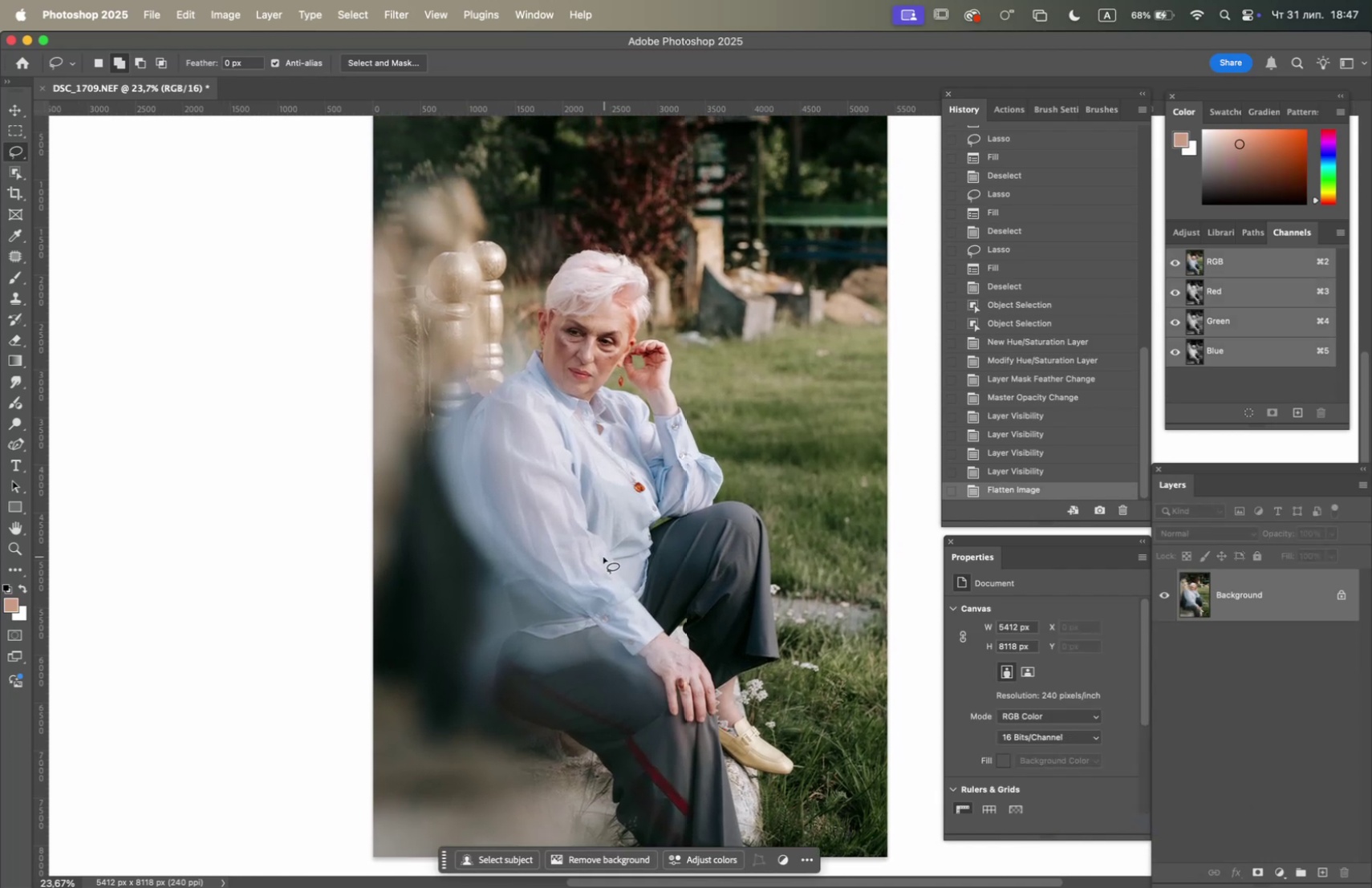 
left_click_drag(start_coordinate=[650, 444], to_coordinate=[668, 578])
 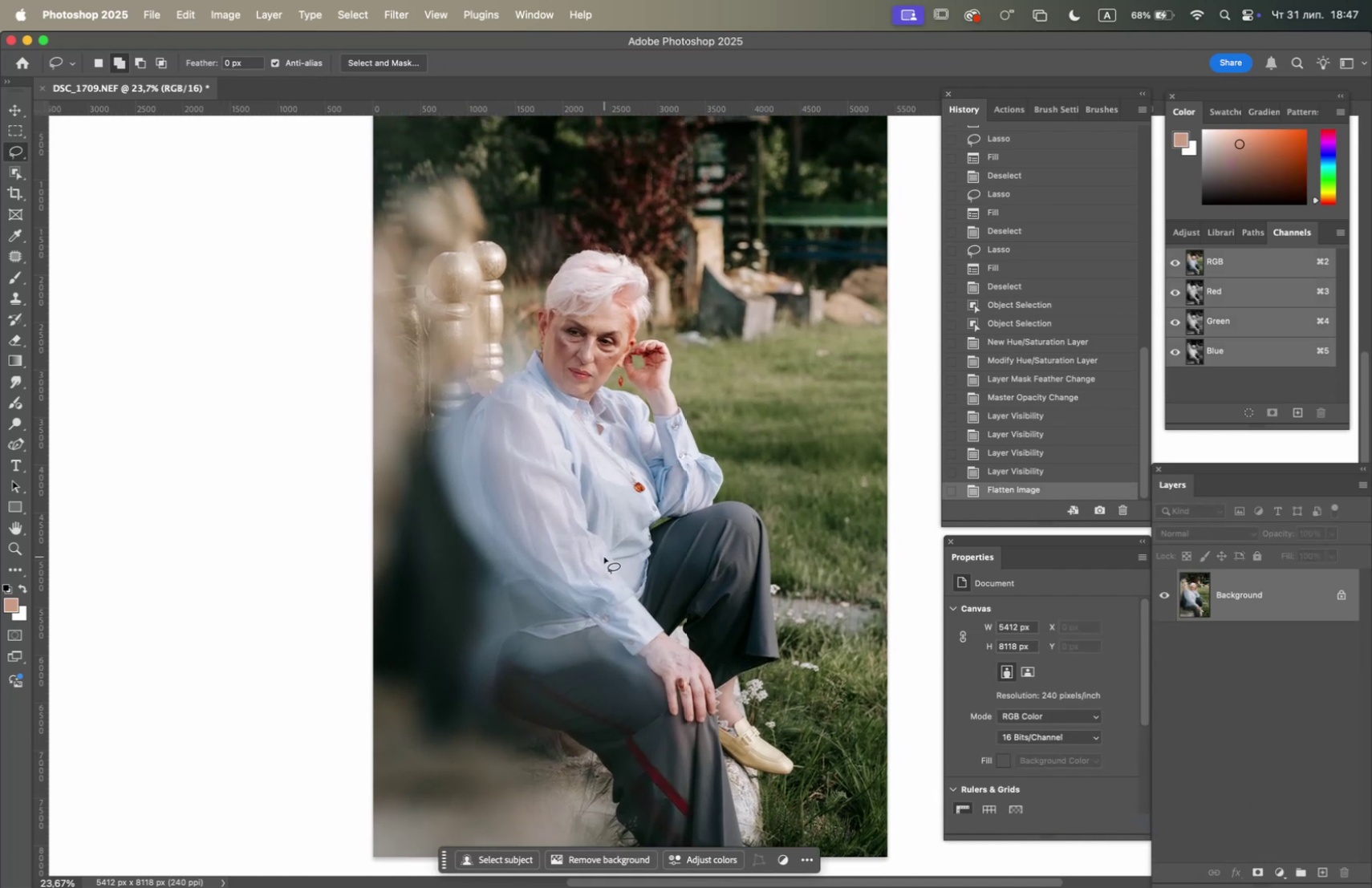 
hold_key(key=OptionLeft, duration=1.18)
scroll: coordinate [589, 570], scroll_direction: up, amount: 7.0
 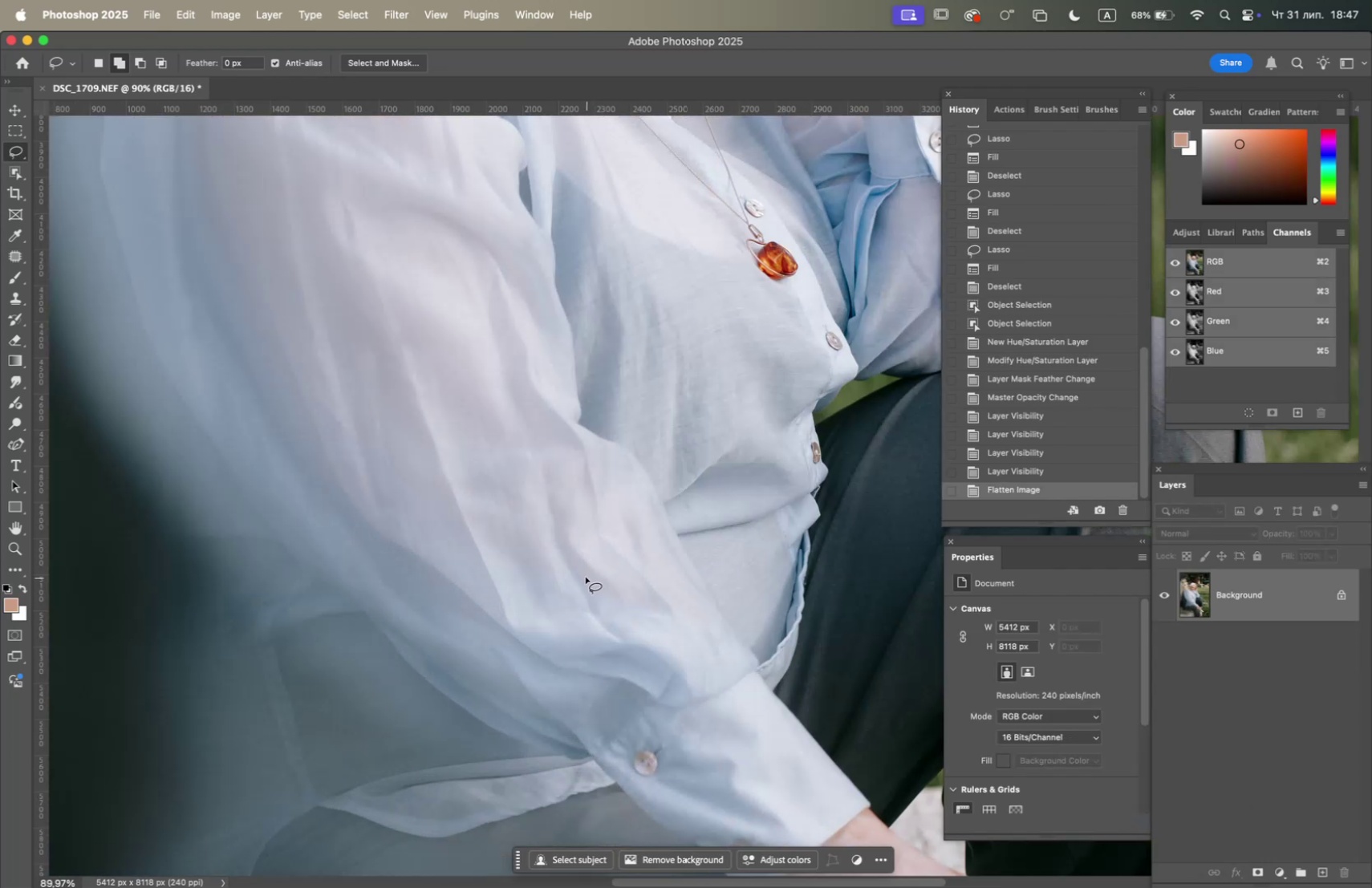 
scroll: coordinate [582, 572], scroll_direction: down, amount: 2.0
 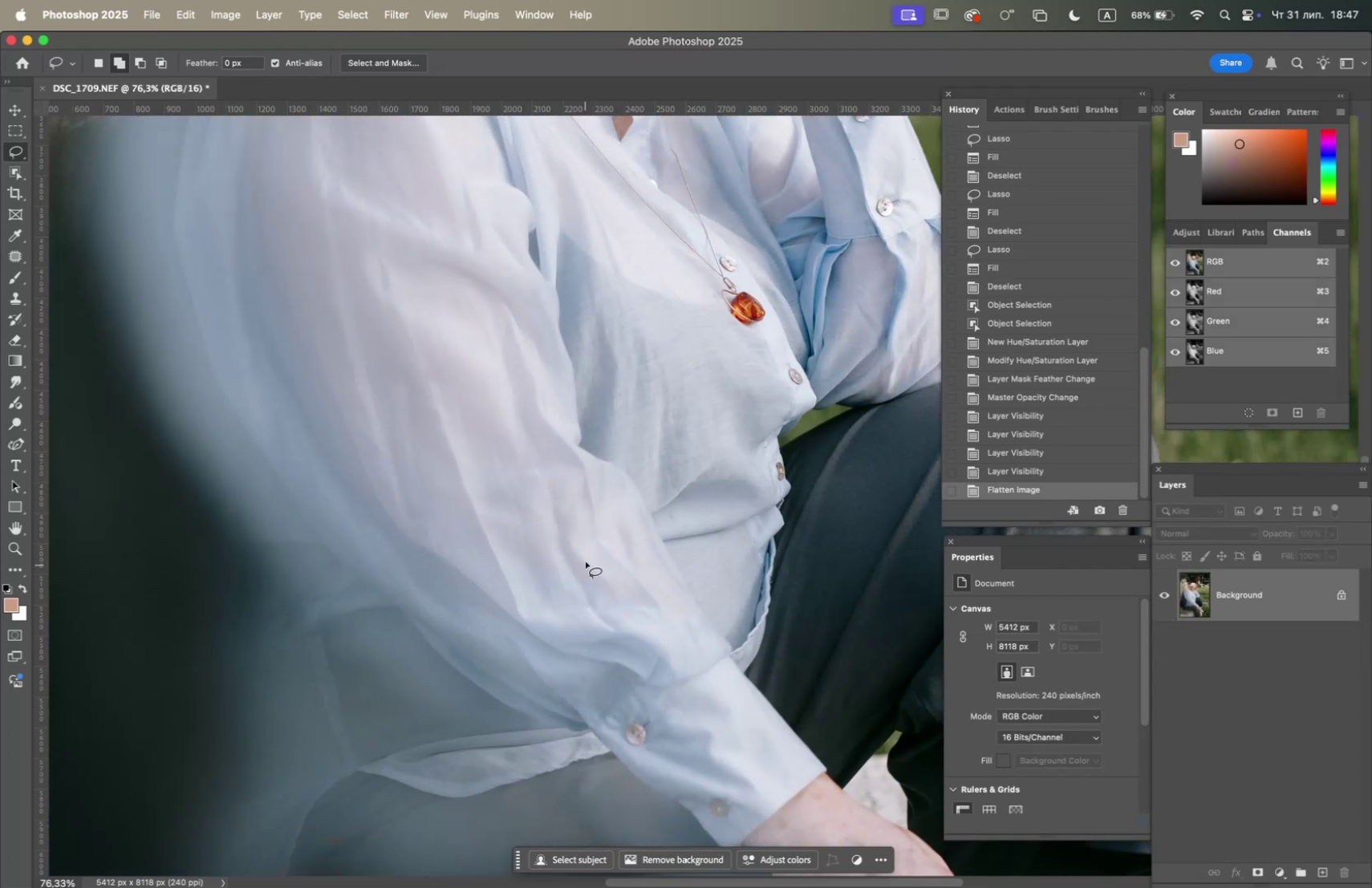 
hold_key(key=Space, duration=0.88)
 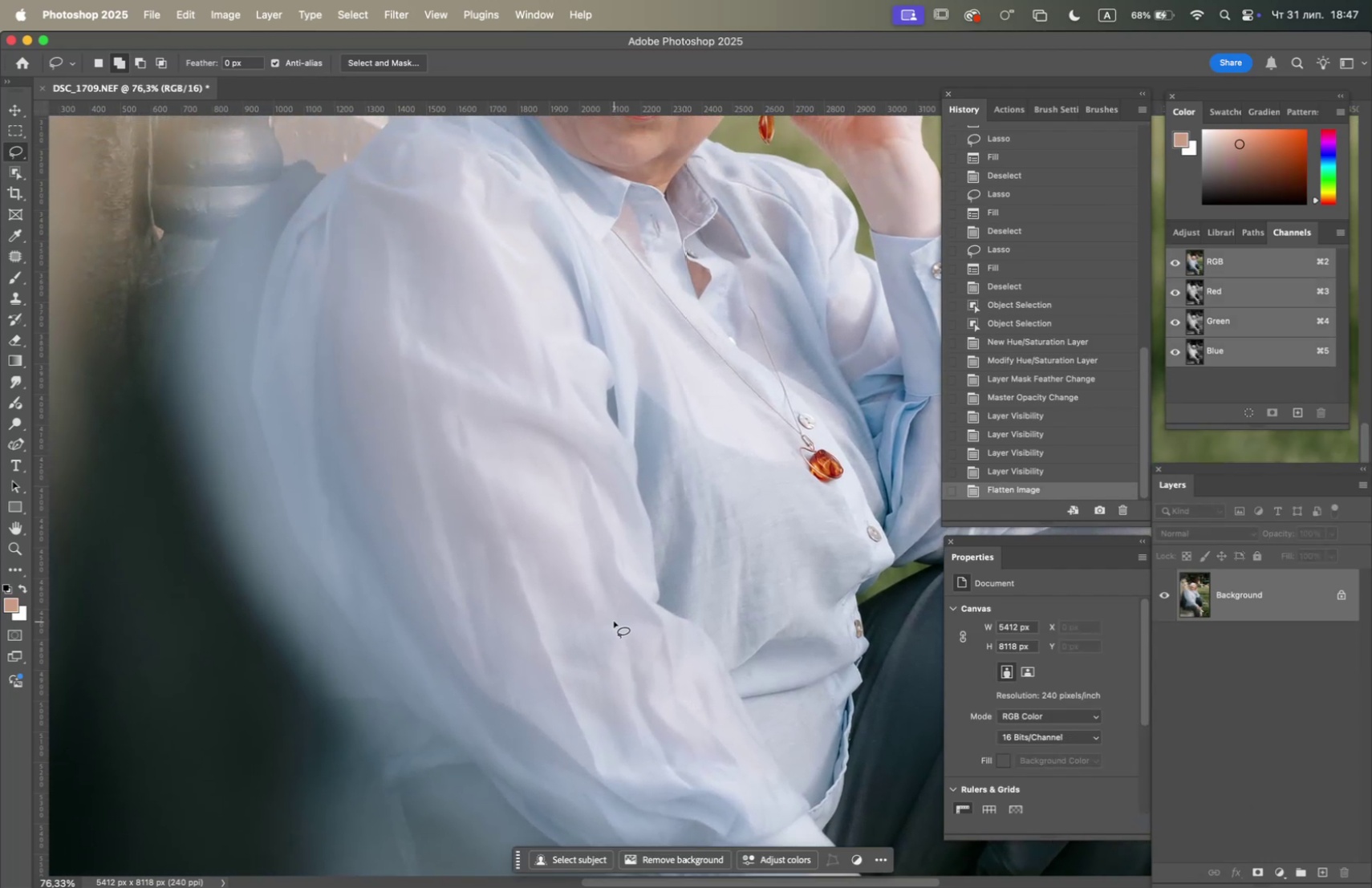 
left_click_drag(start_coordinate=[598, 526], to_coordinate=[676, 683])
 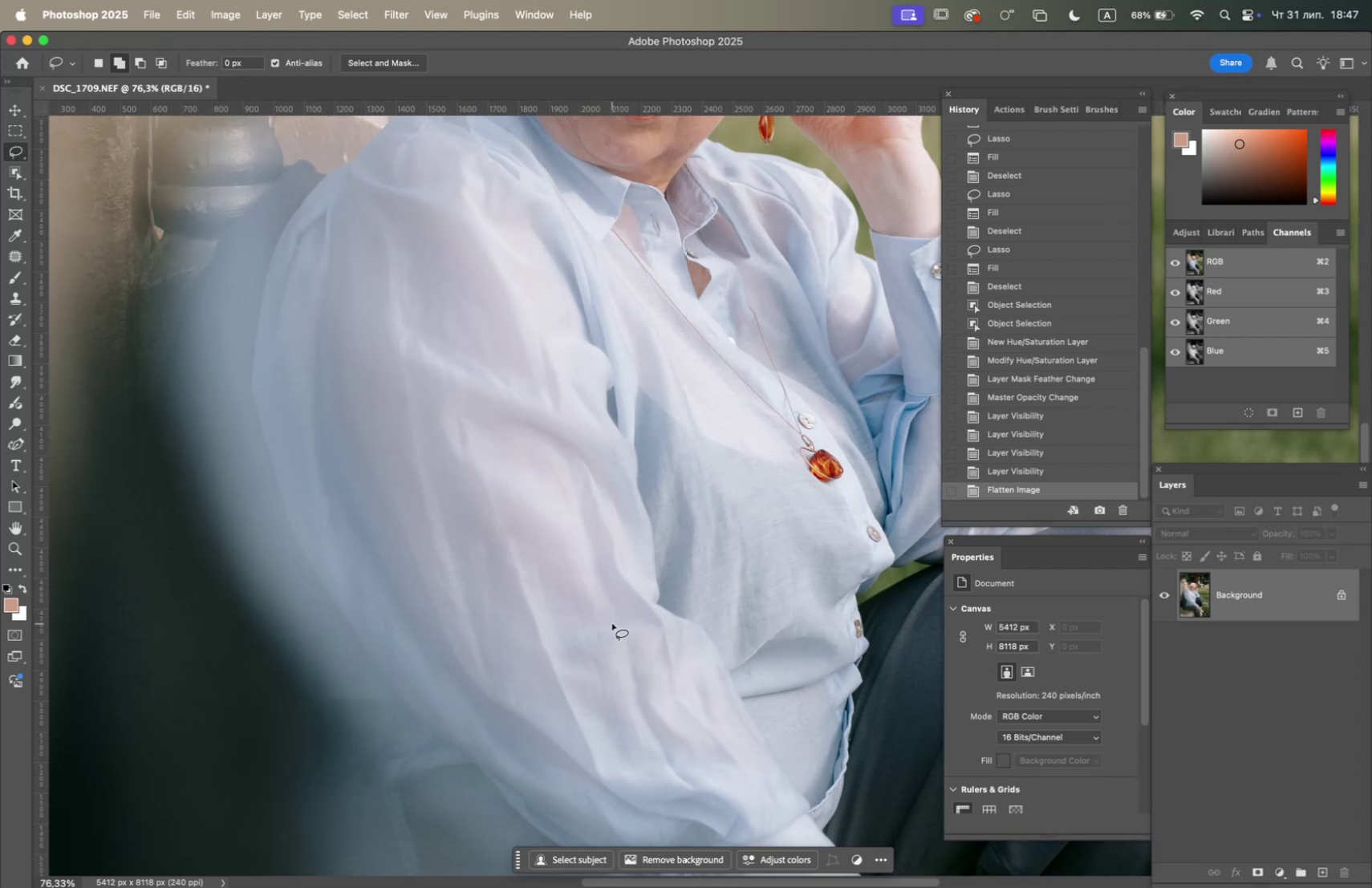 
wait(10.34)
 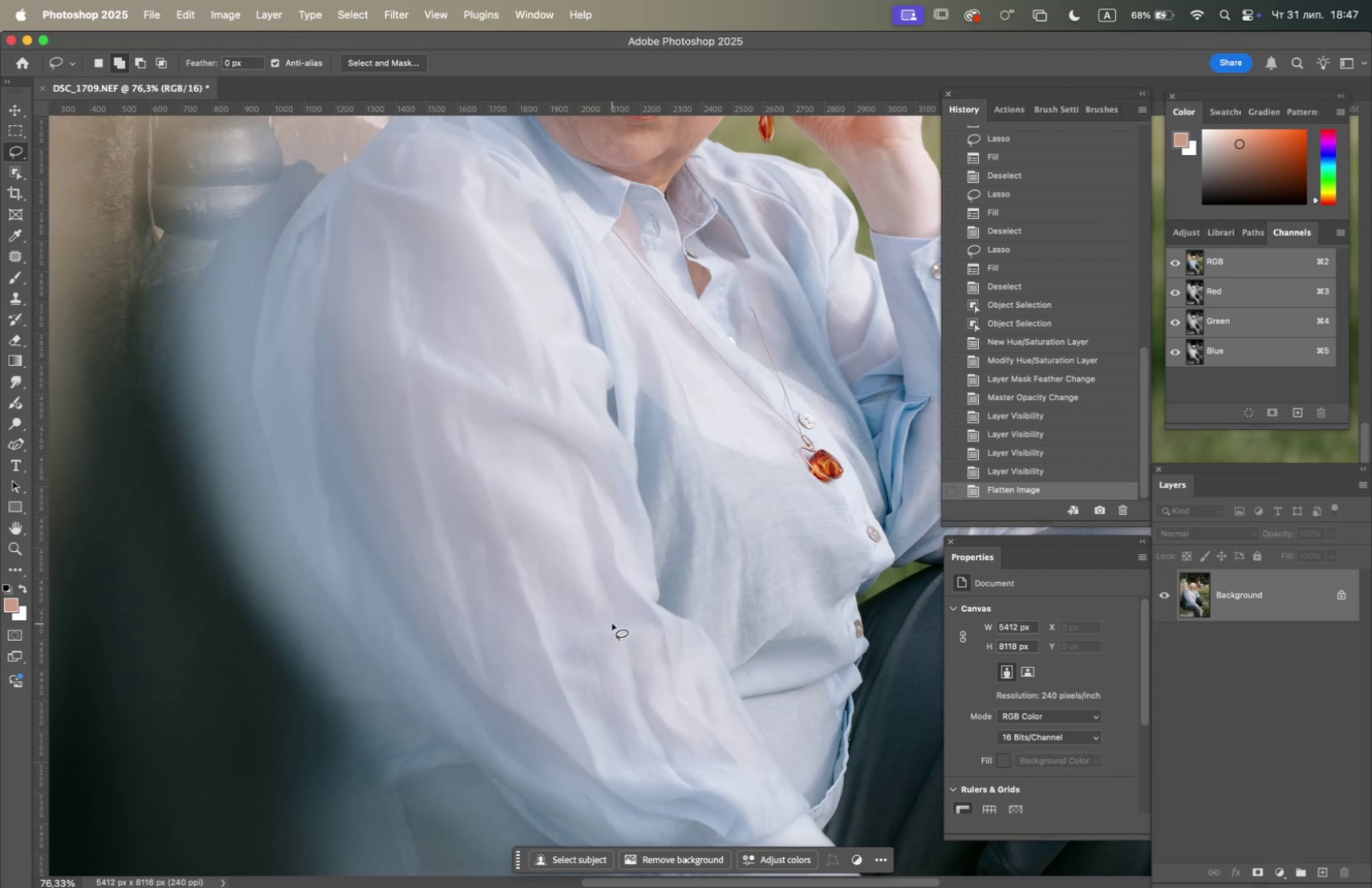 
left_click_drag(start_coordinate=[408, 278], to_coordinate=[416, 282])
 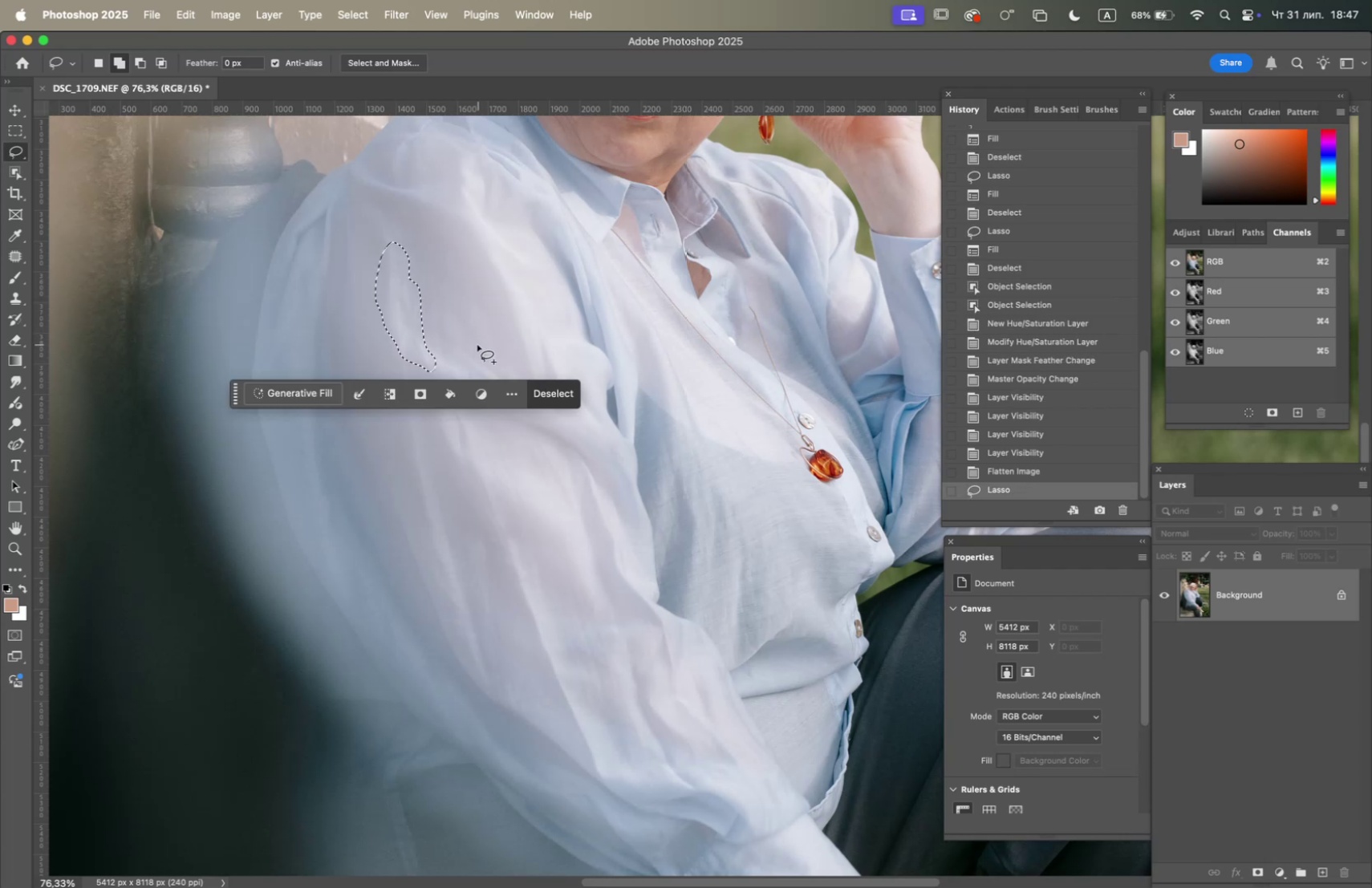 
left_click_drag(start_coordinate=[476, 343], to_coordinate=[519, 380])
 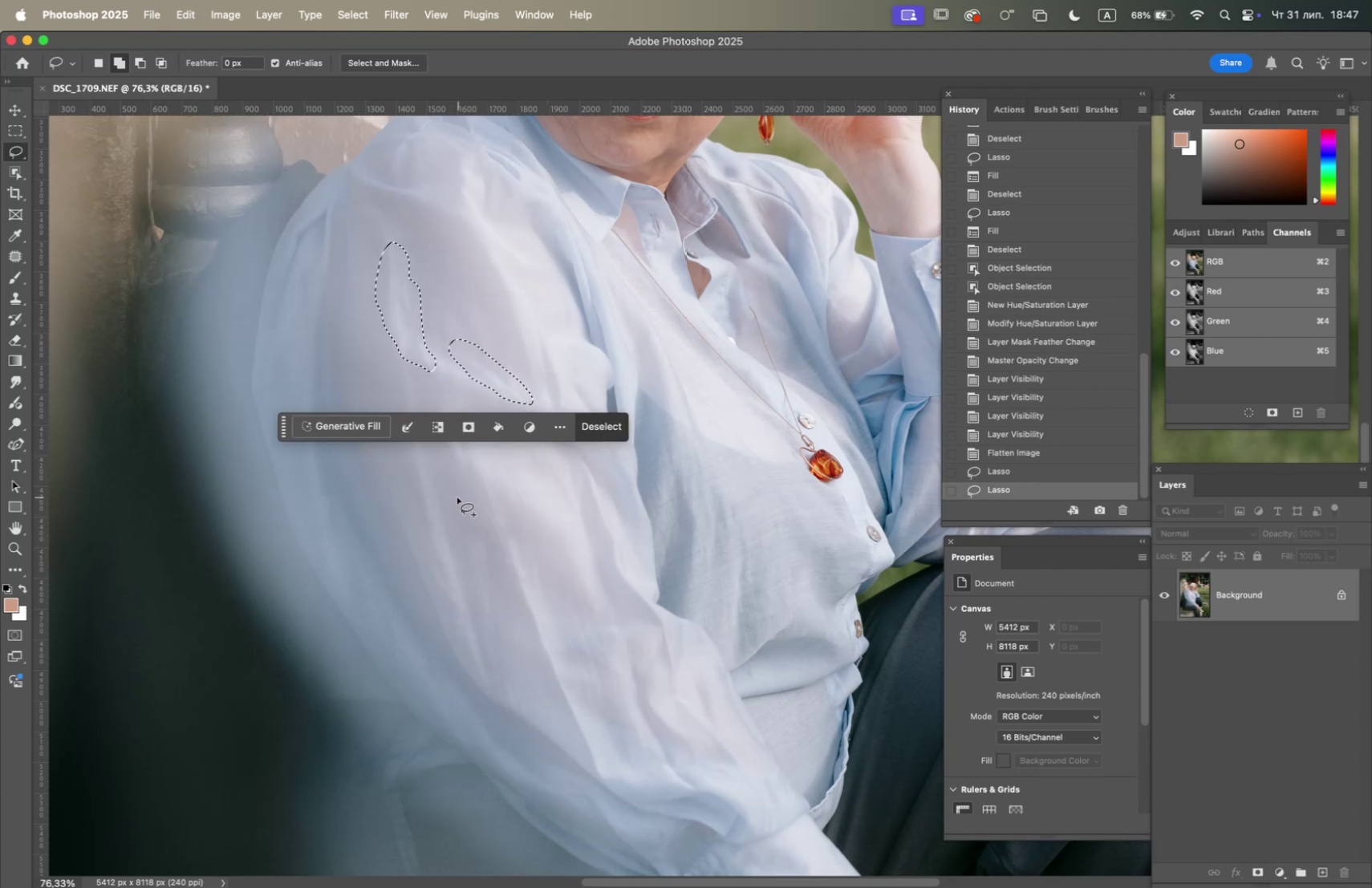 
left_click_drag(start_coordinate=[447, 493], to_coordinate=[445, 487])
 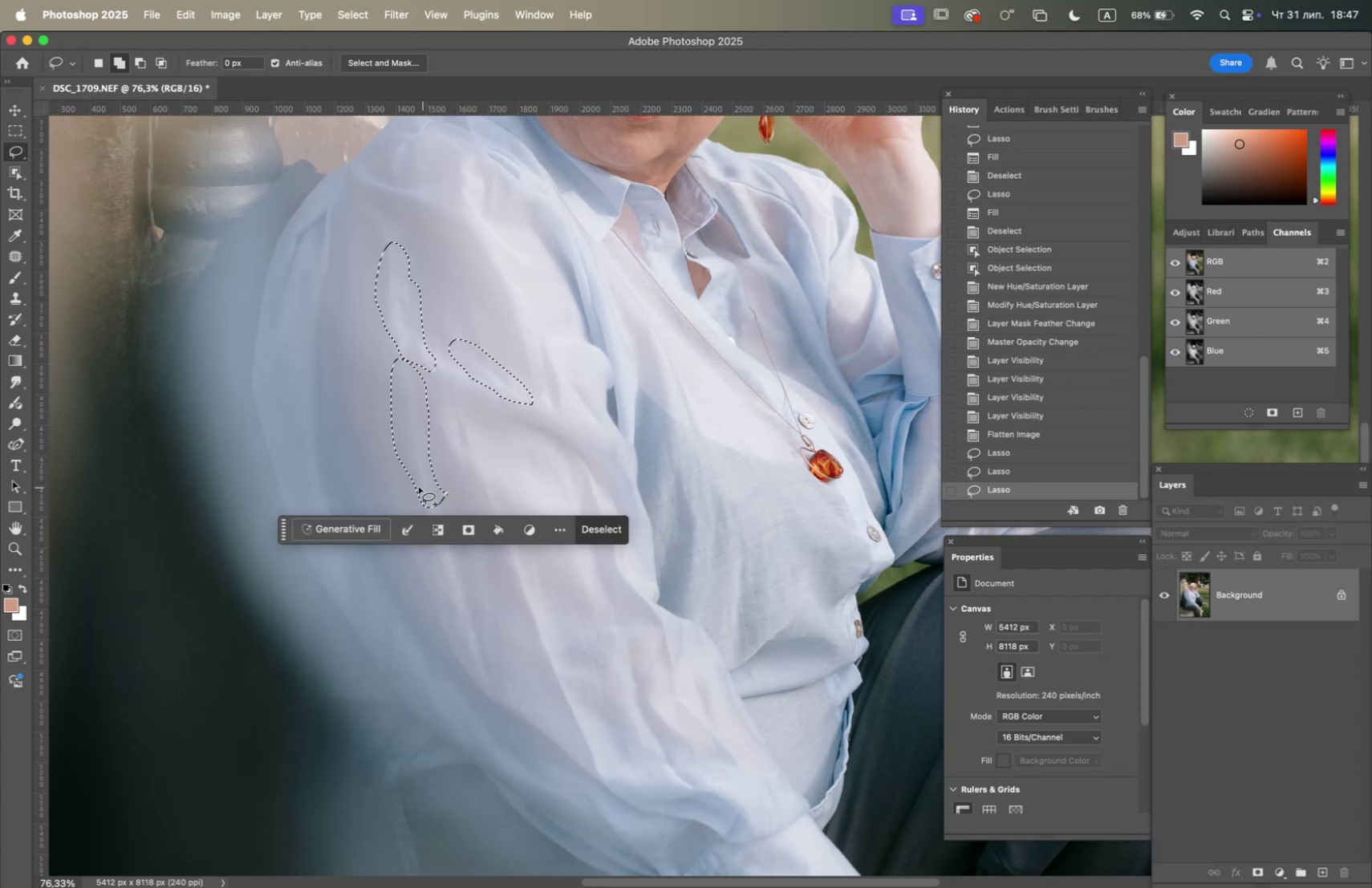 
left_click_drag(start_coordinate=[416, 485], to_coordinate=[424, 485])
 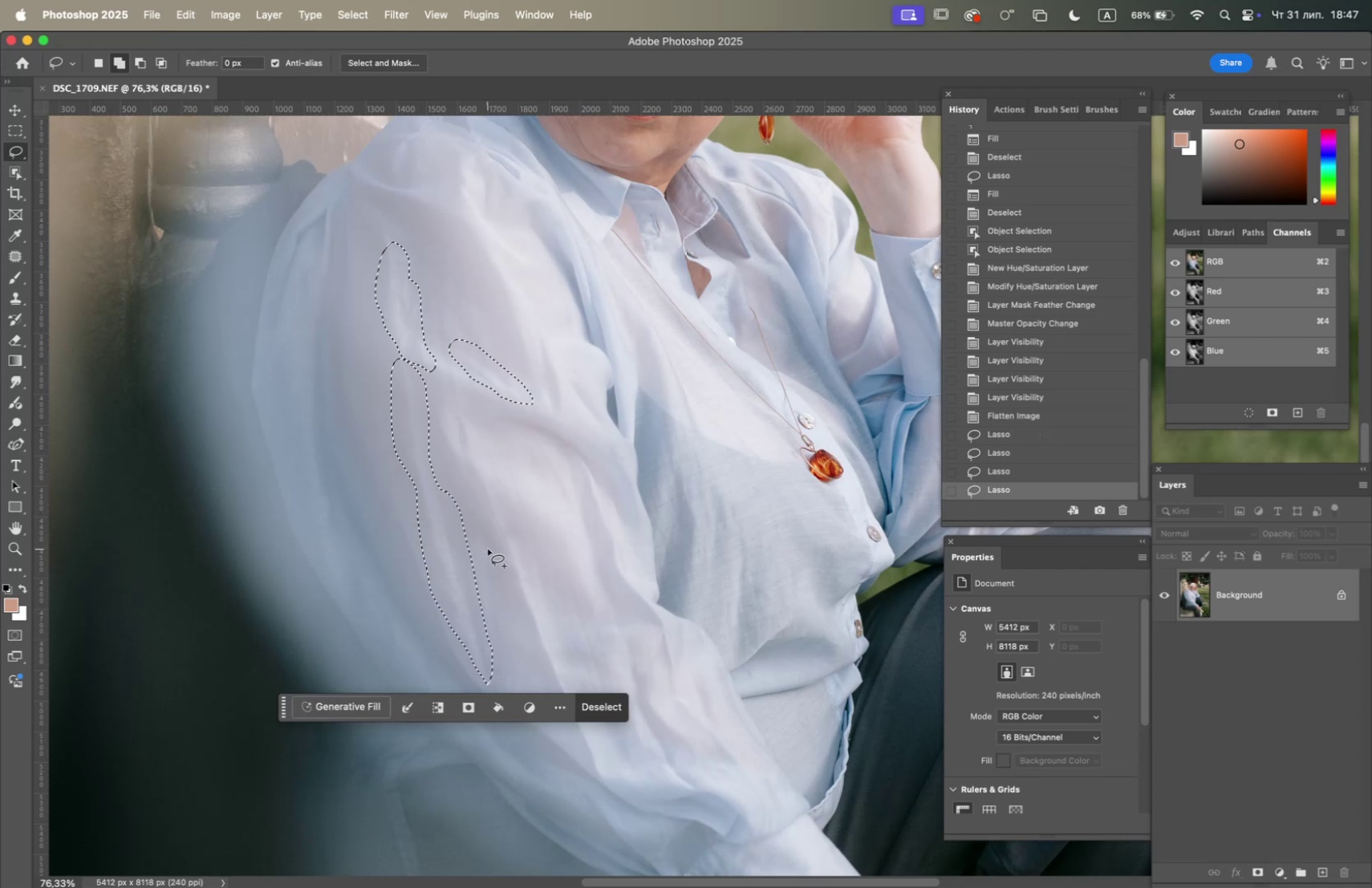 
left_click_drag(start_coordinate=[489, 553], to_coordinate=[500, 600])
 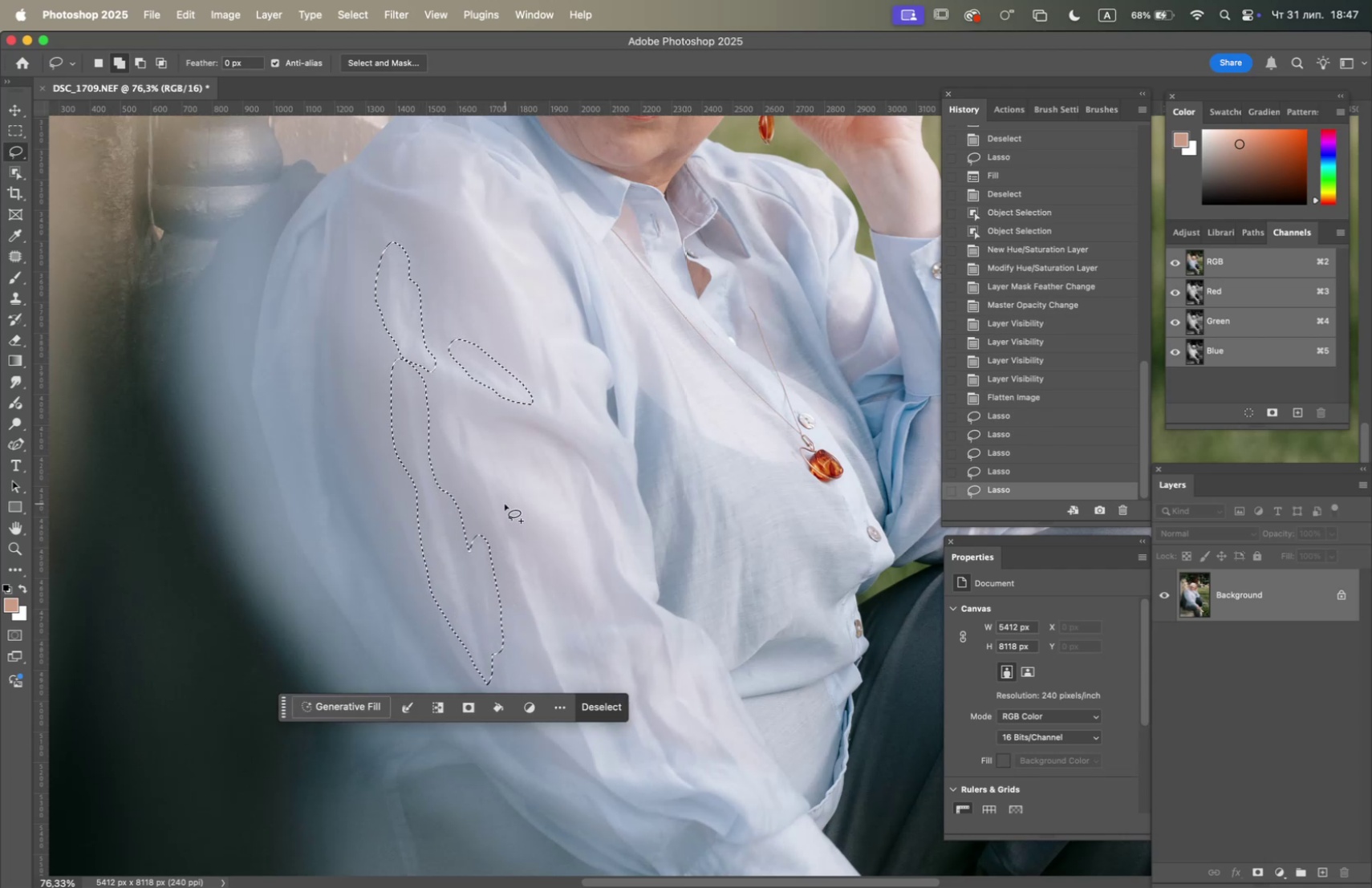 
left_click_drag(start_coordinate=[475, 438], to_coordinate=[485, 455])
 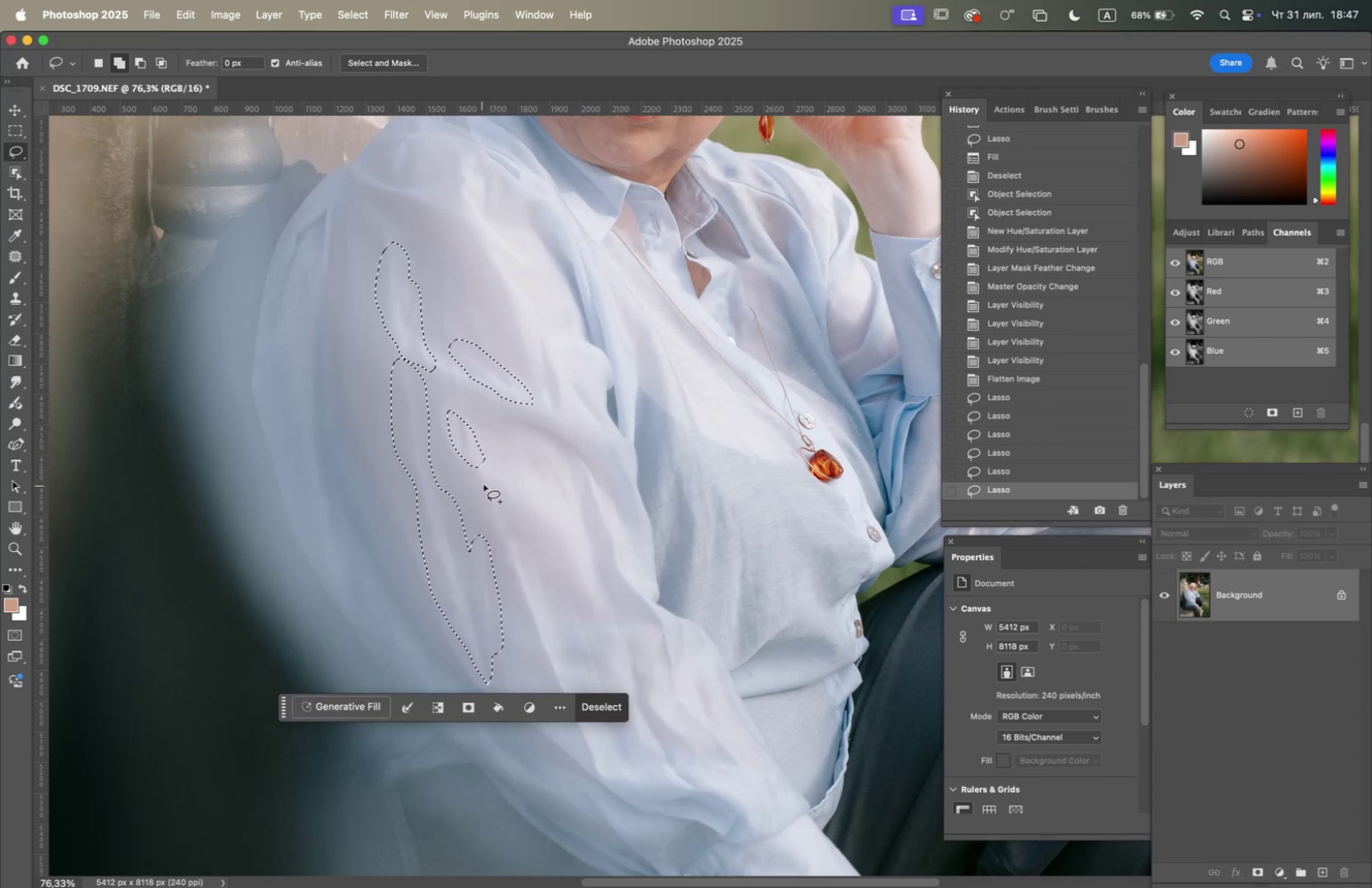 
left_click_drag(start_coordinate=[491, 478], to_coordinate=[539, 599])
 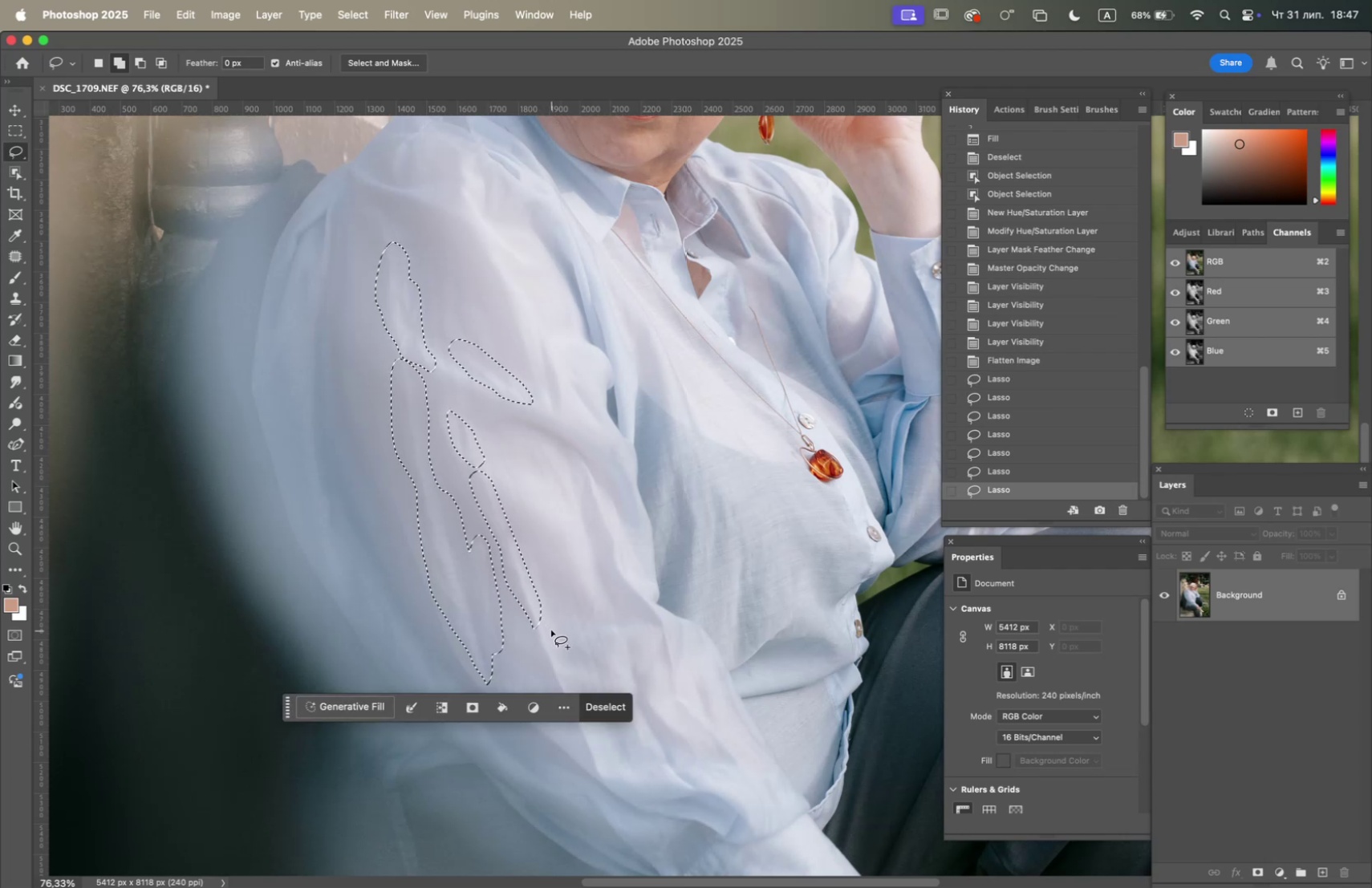 
left_click_drag(start_coordinate=[548, 623], to_coordinate=[607, 758])
 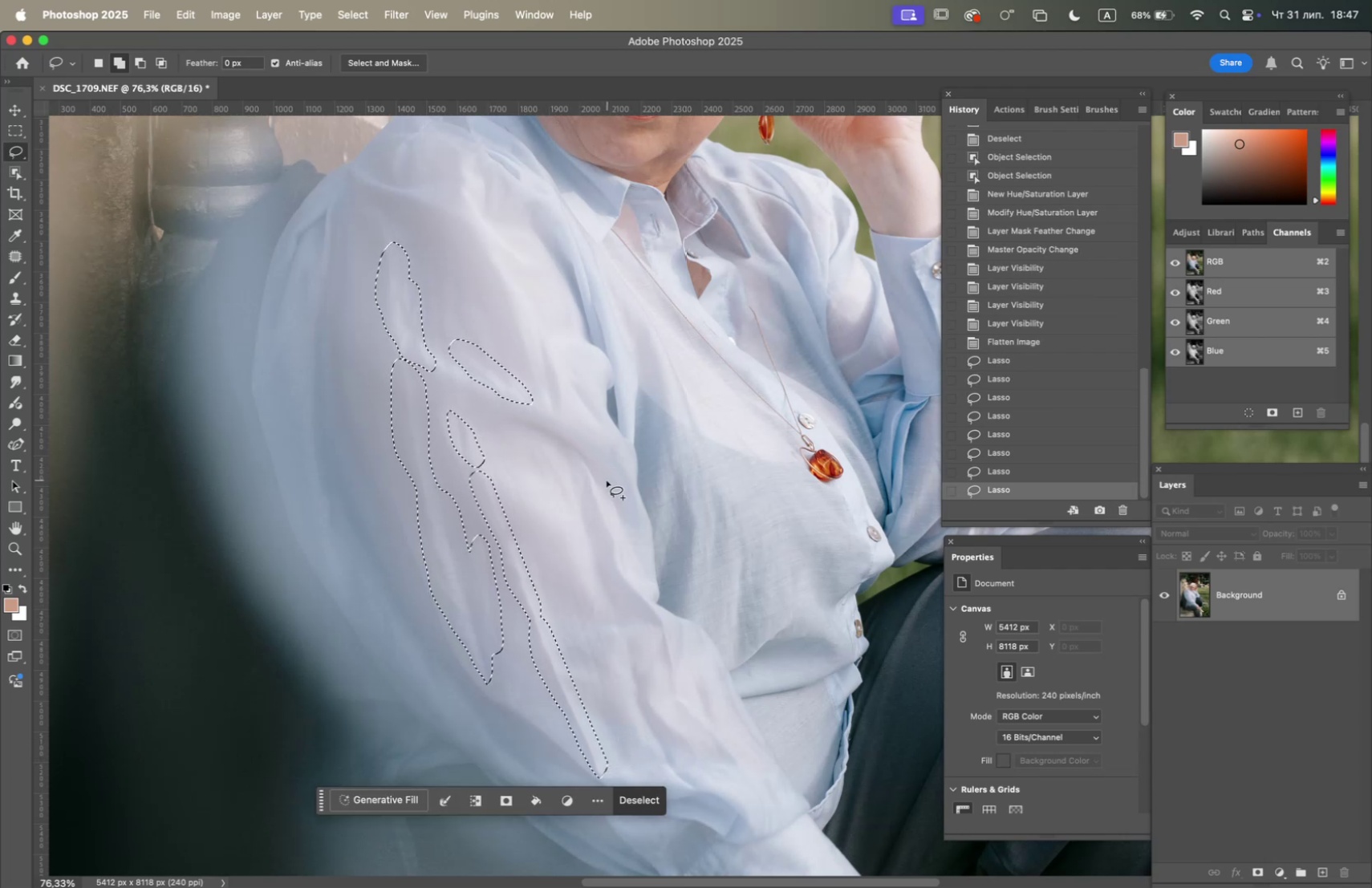 
left_click_drag(start_coordinate=[600, 482], to_coordinate=[609, 496])
 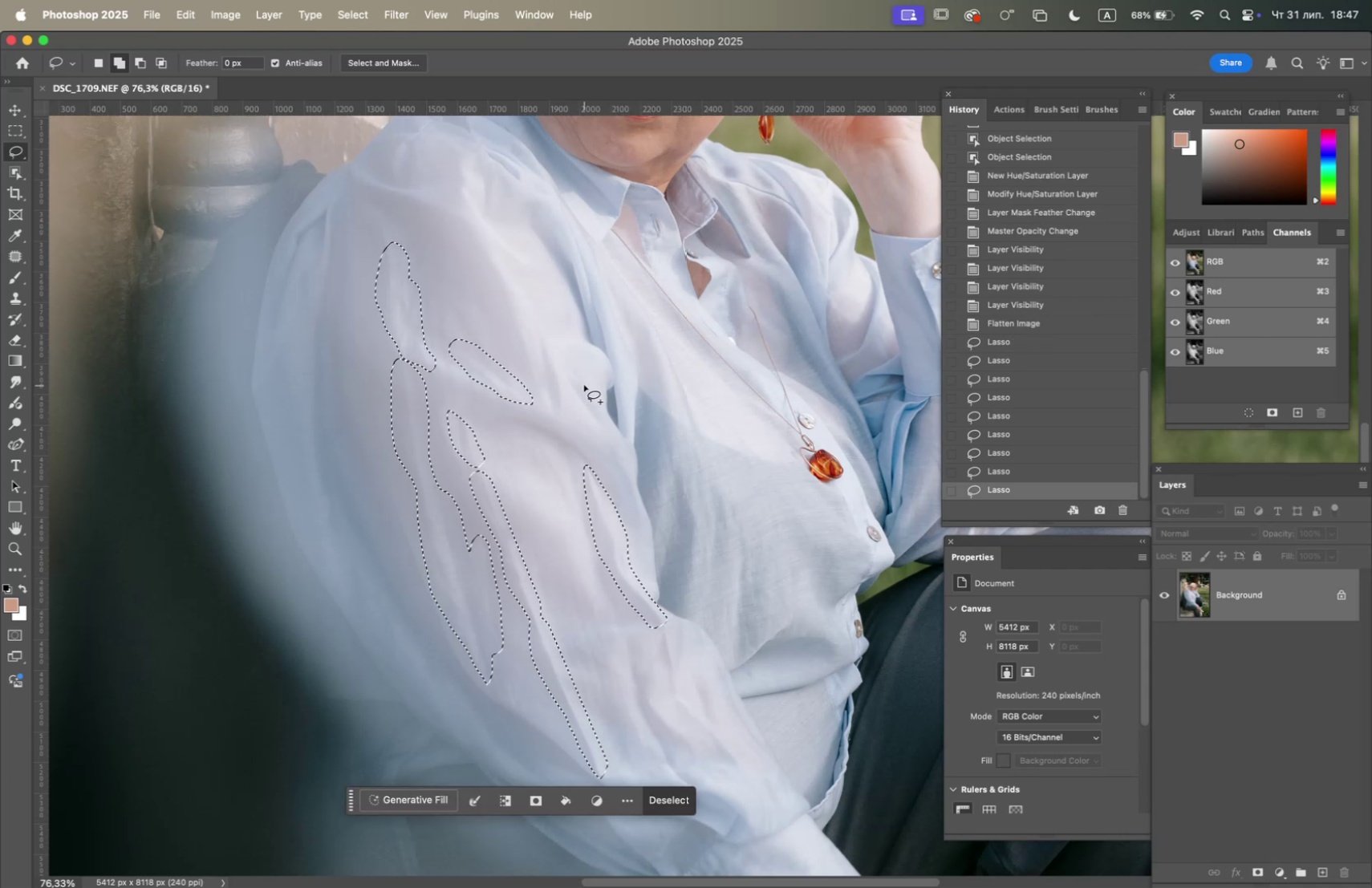 
left_click_drag(start_coordinate=[580, 375], to_coordinate=[578, 381])
 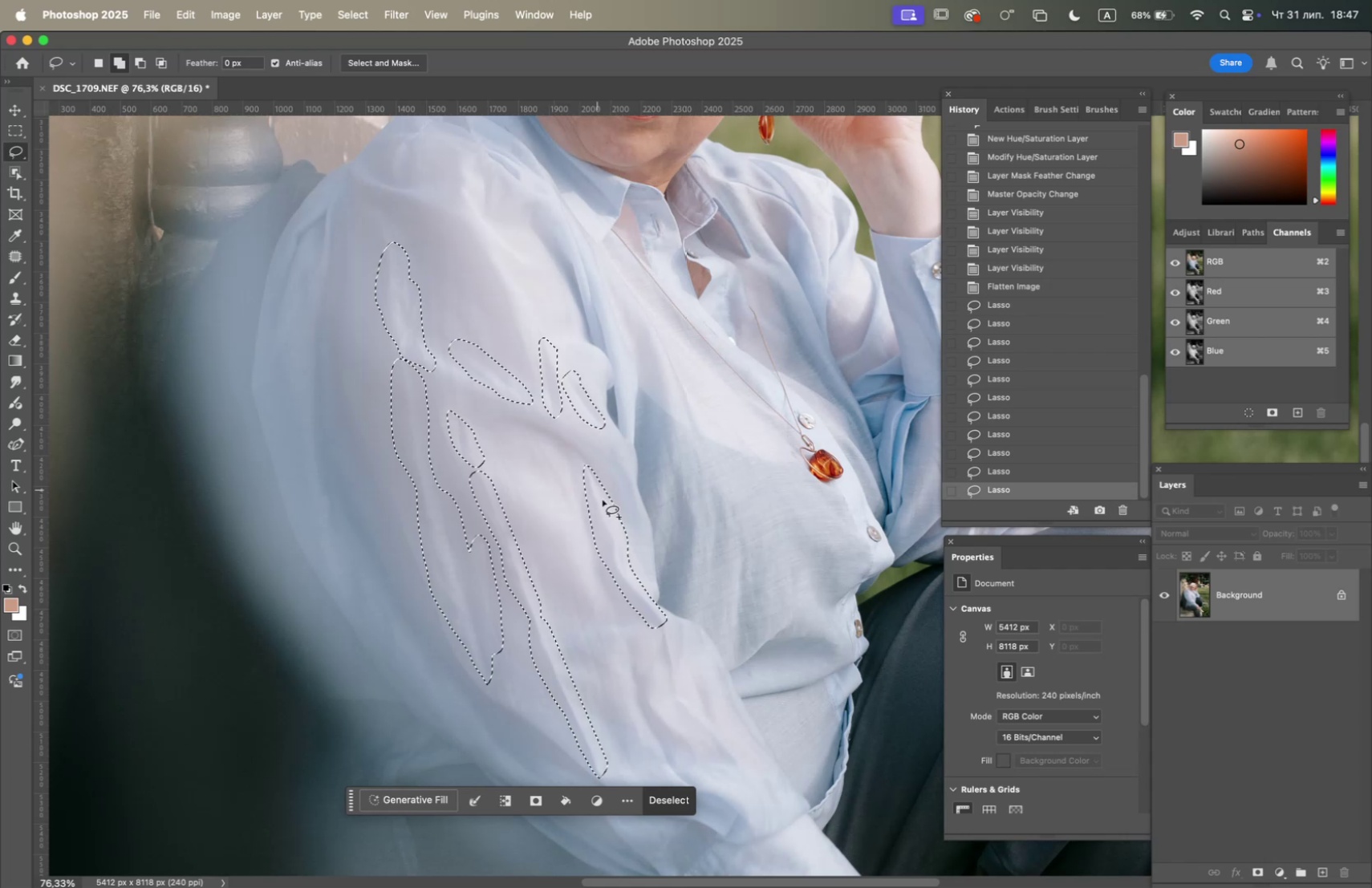 
wait(5.44)
 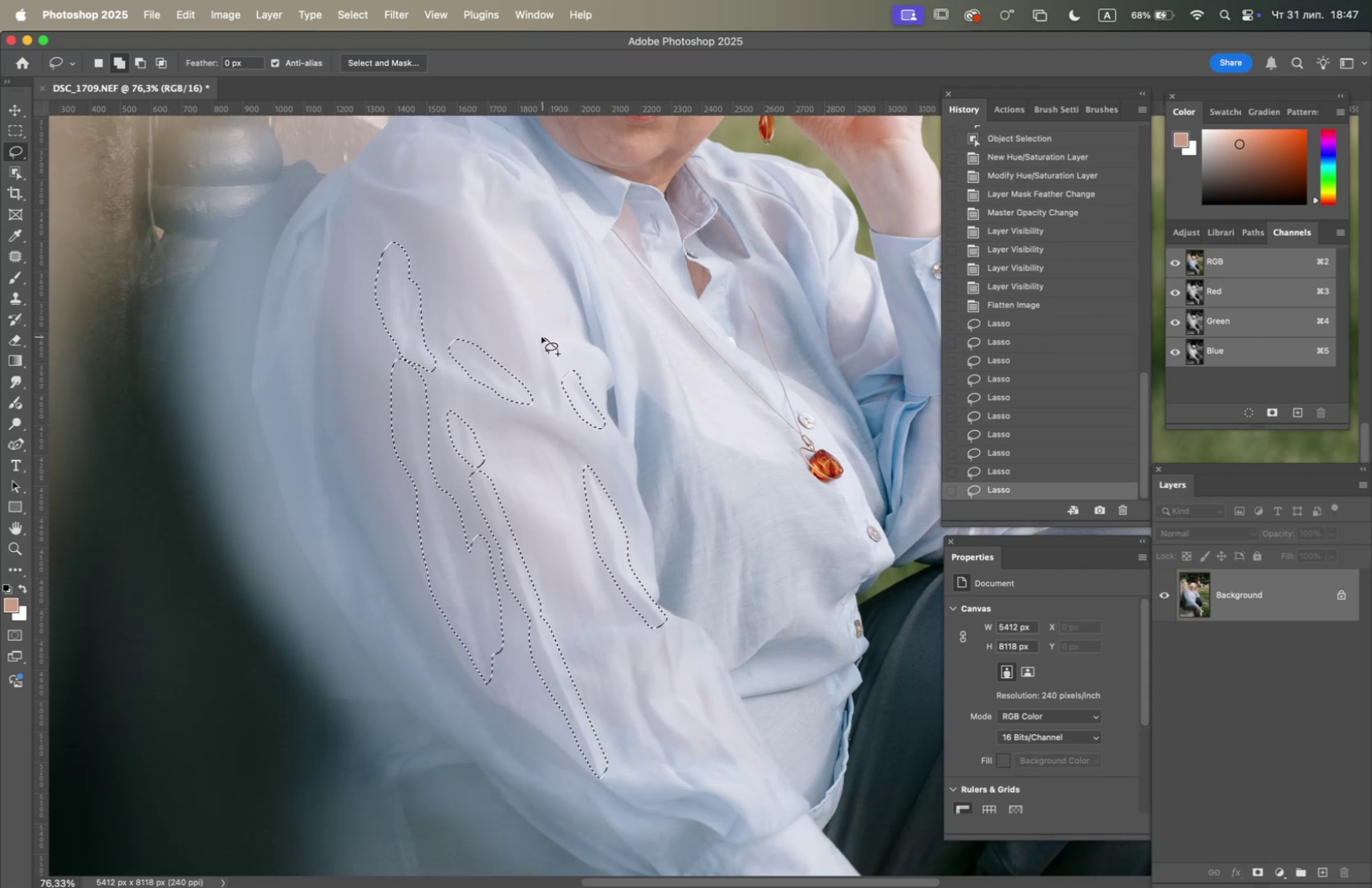 
hold_key(key=Space, duration=0.88)
 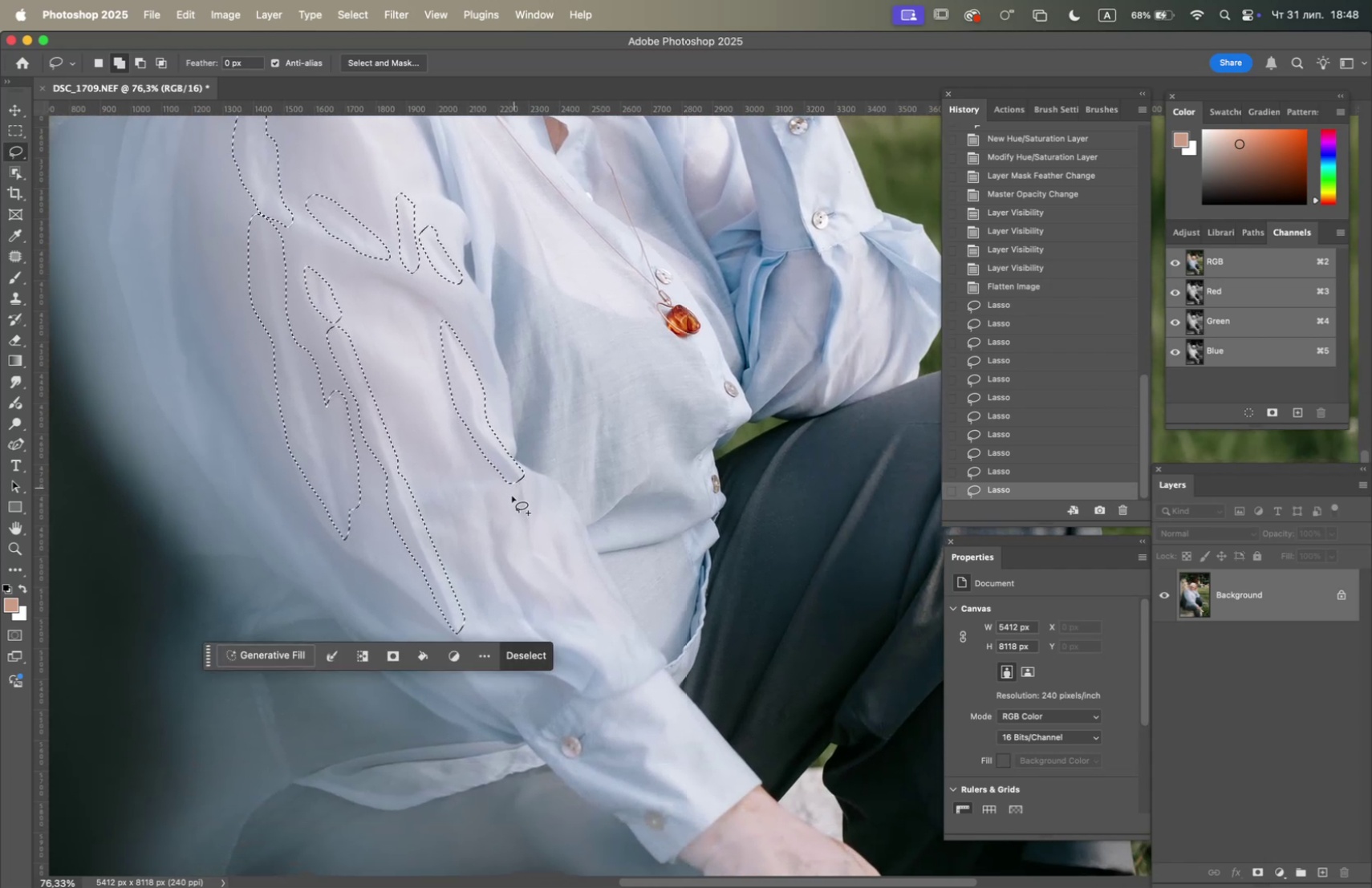 
left_click_drag(start_coordinate=[645, 549], to_coordinate=[502, 405])
 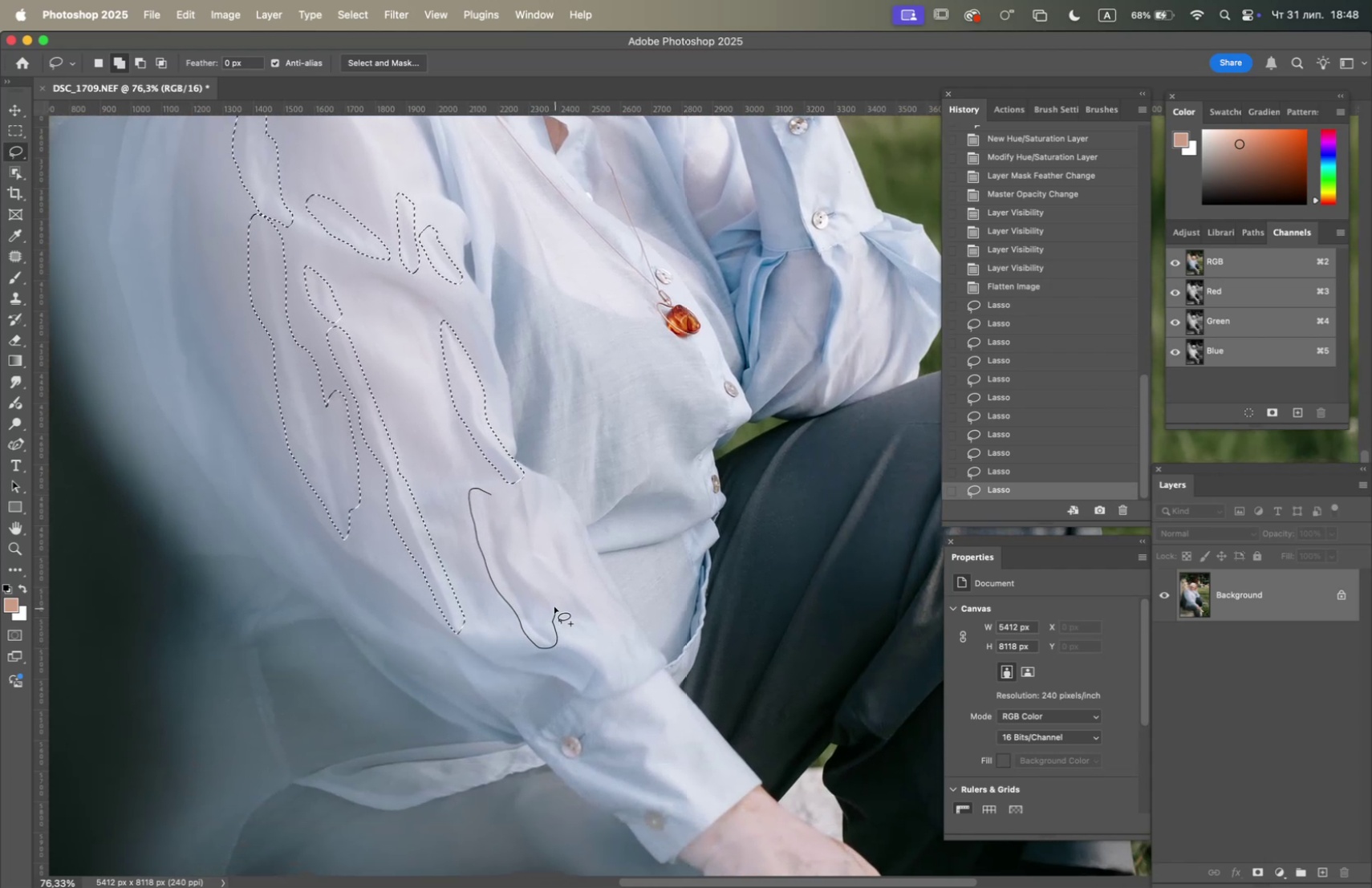 
wait(6.93)
 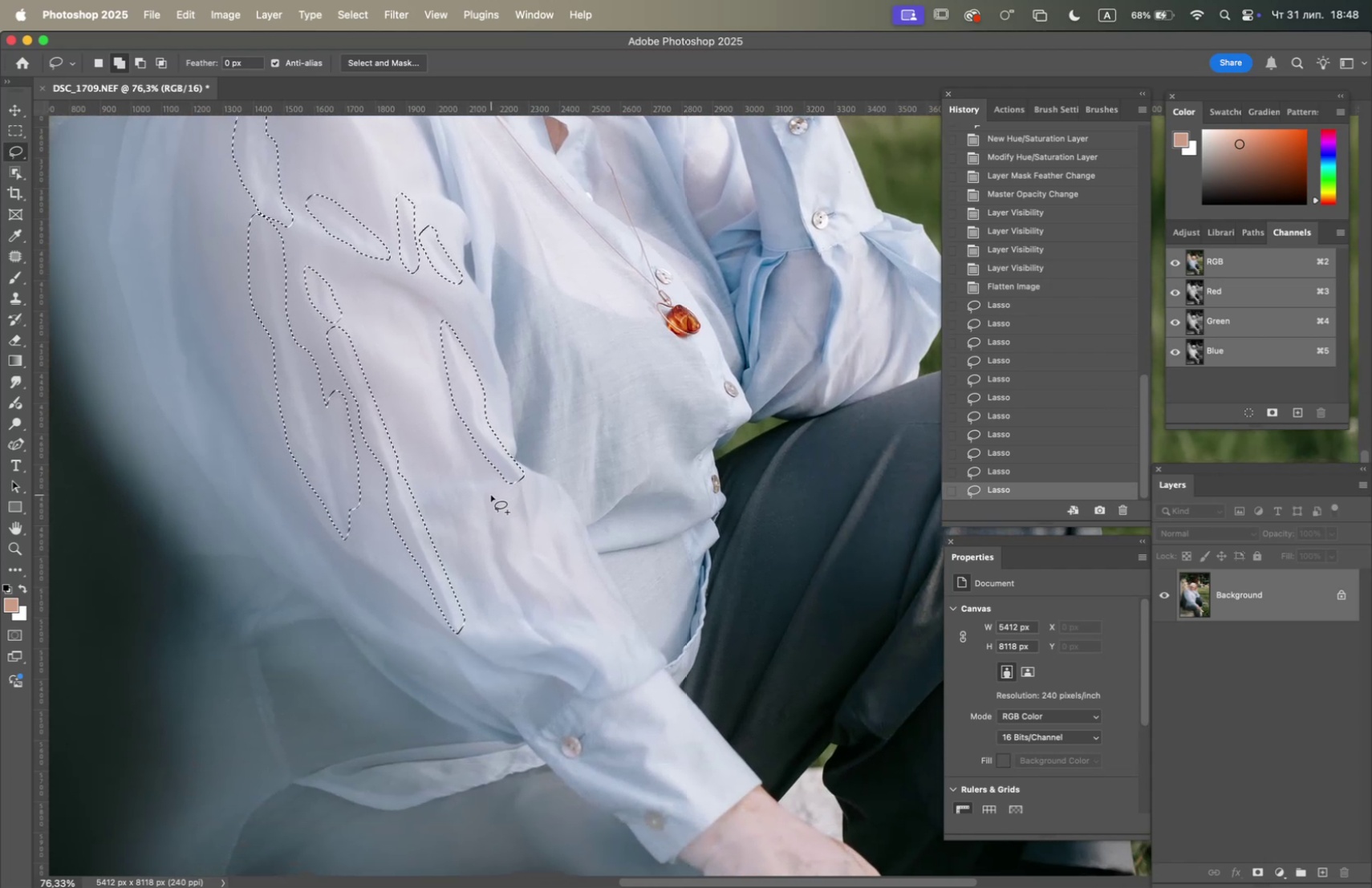 
left_click_drag(start_coordinate=[528, 490], to_coordinate=[528, 498])
 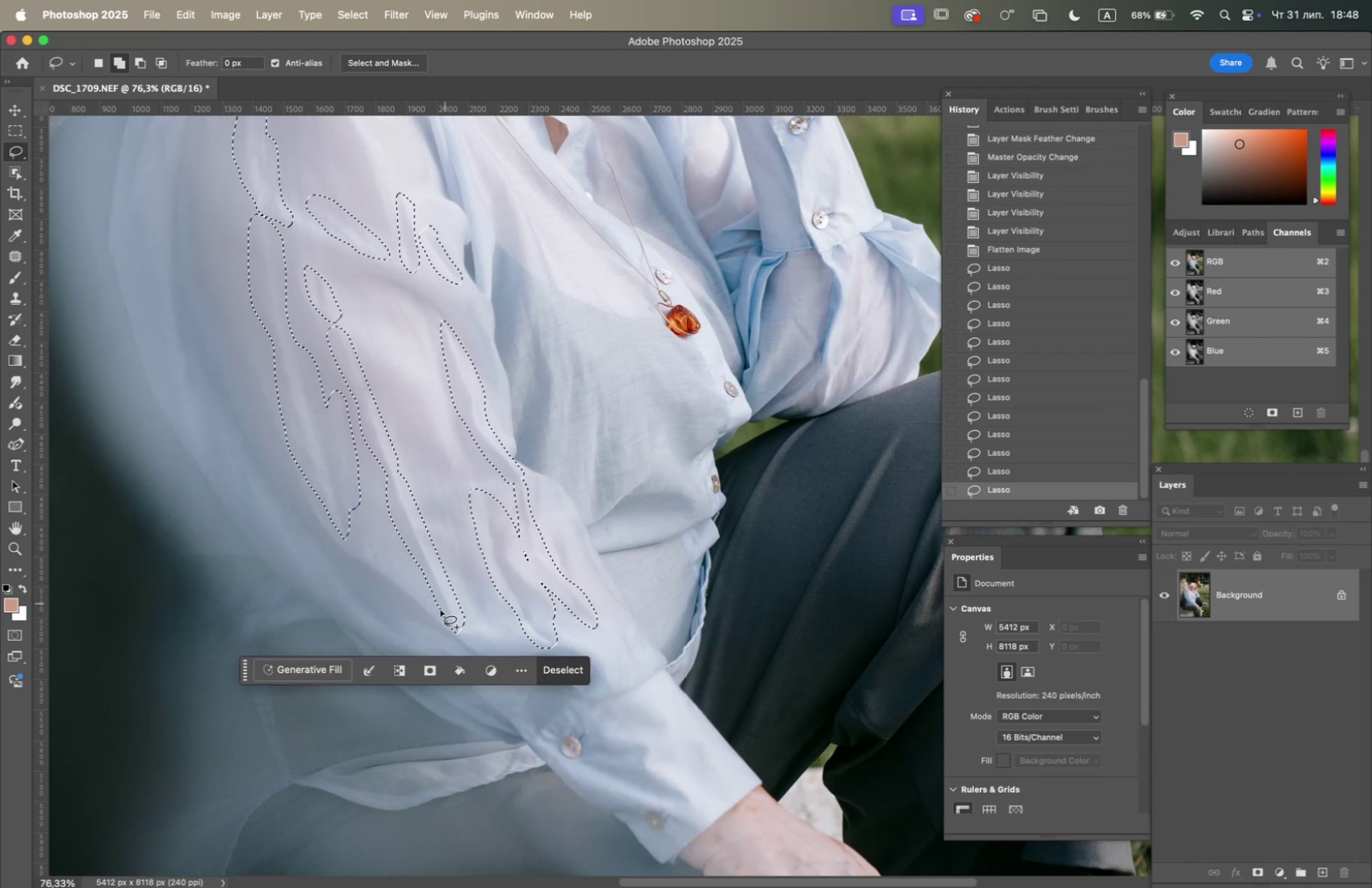 
left_click([323, 666])
 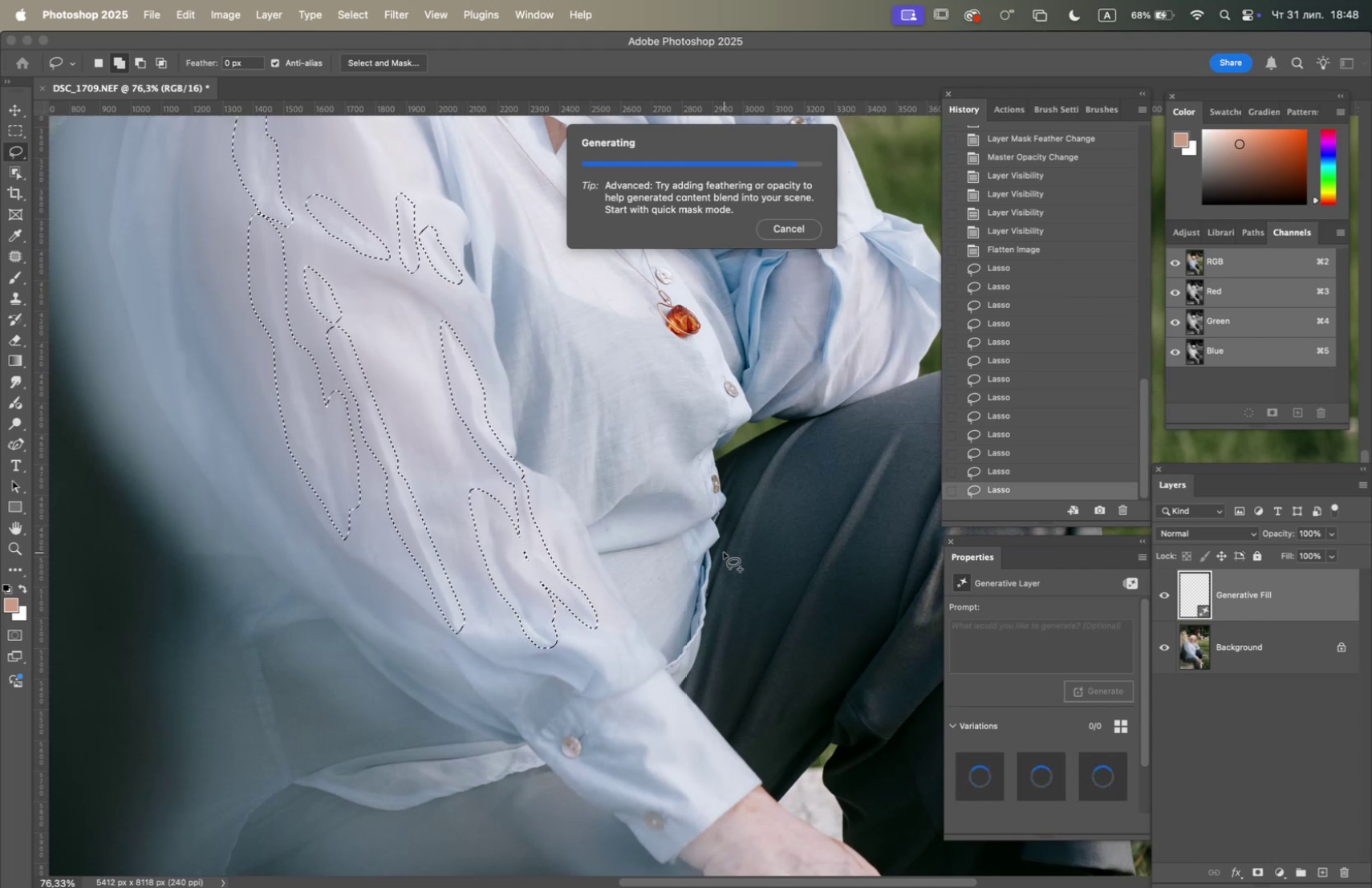 
wait(22.77)
 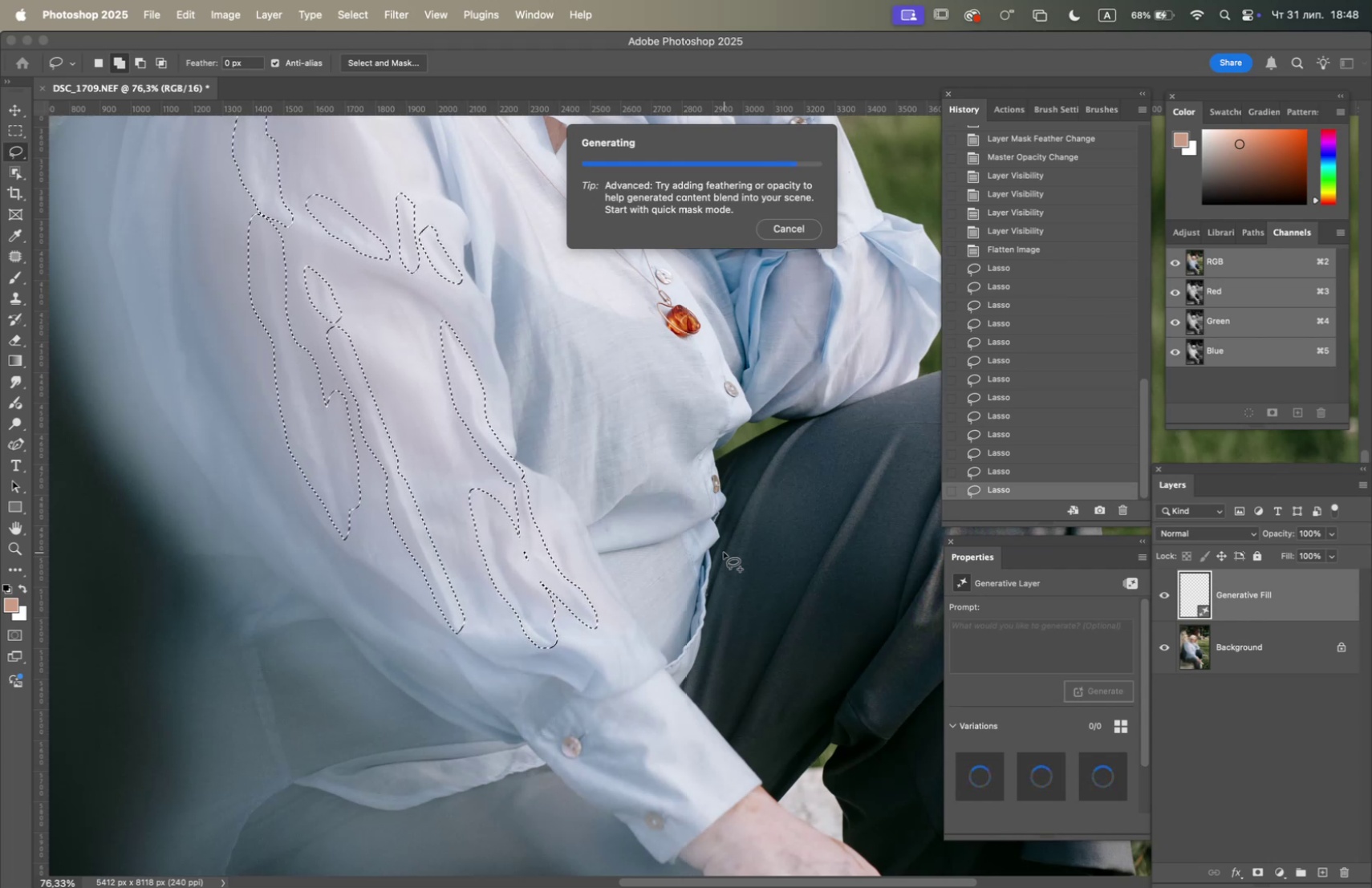 
left_click([1042, 779])
 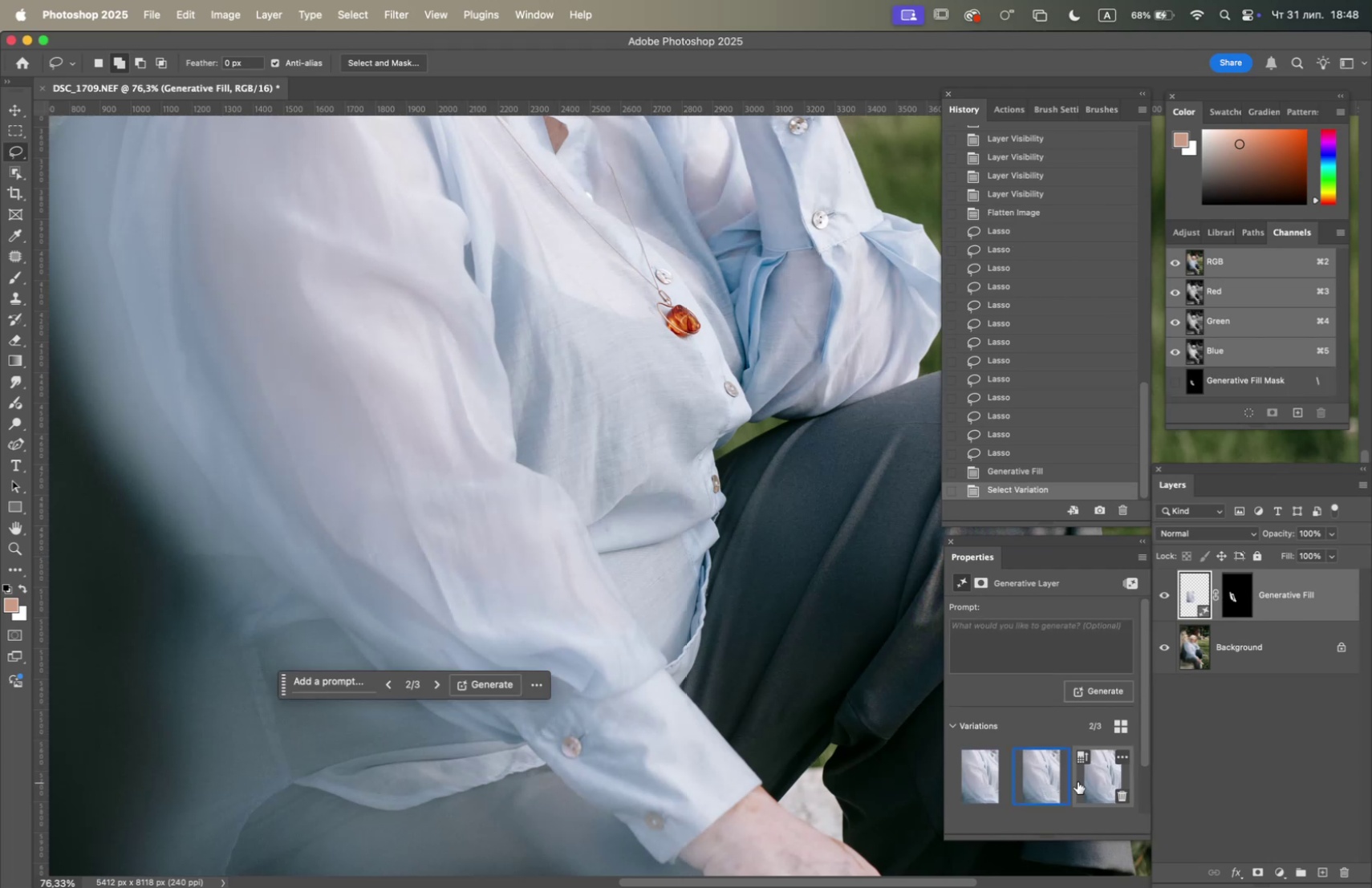 
left_click([1097, 774])
 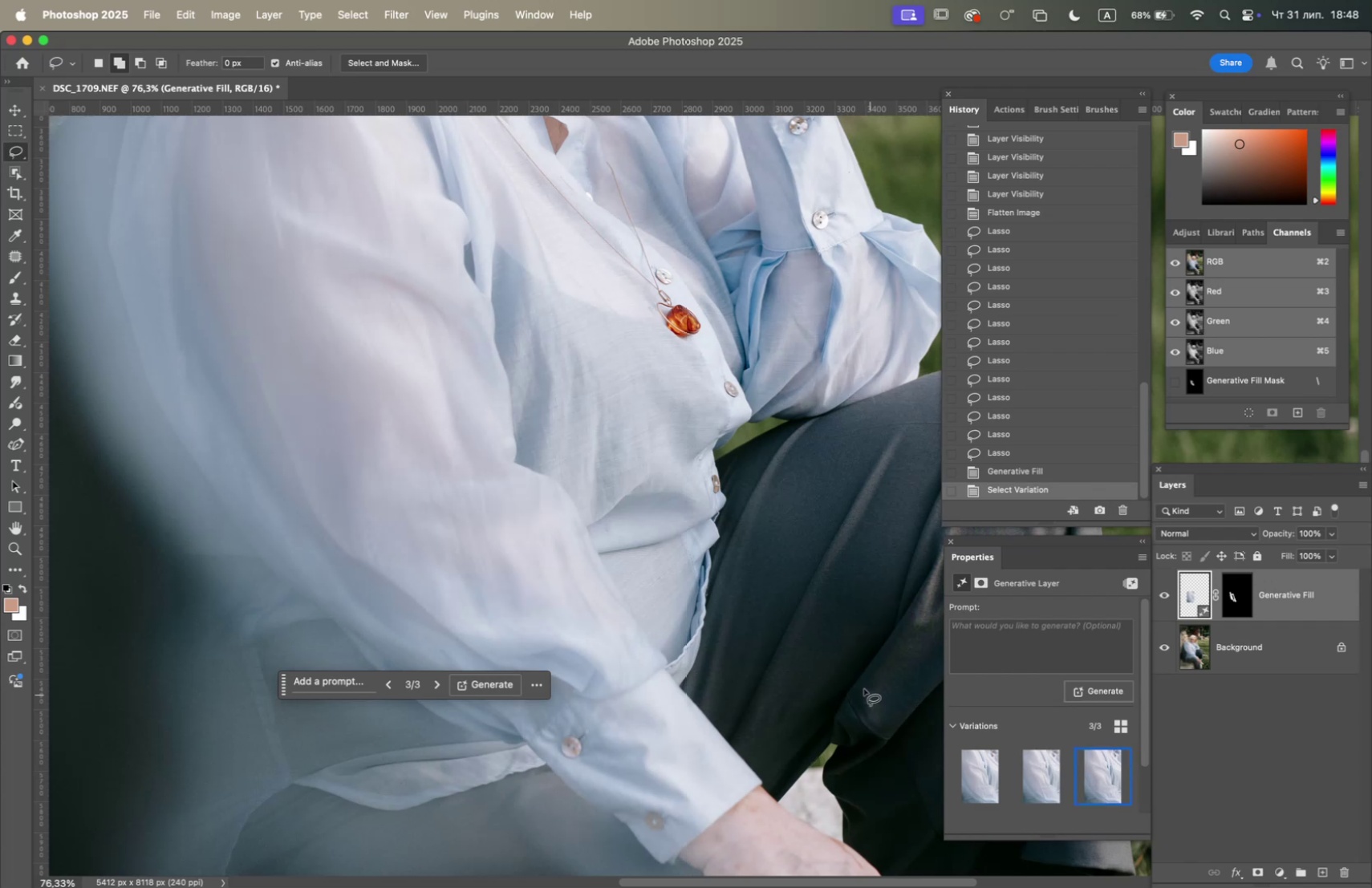 
hold_key(key=OptionLeft, duration=0.76)
scroll: coordinate [498, 503], scroll_direction: down, amount: 2.0
 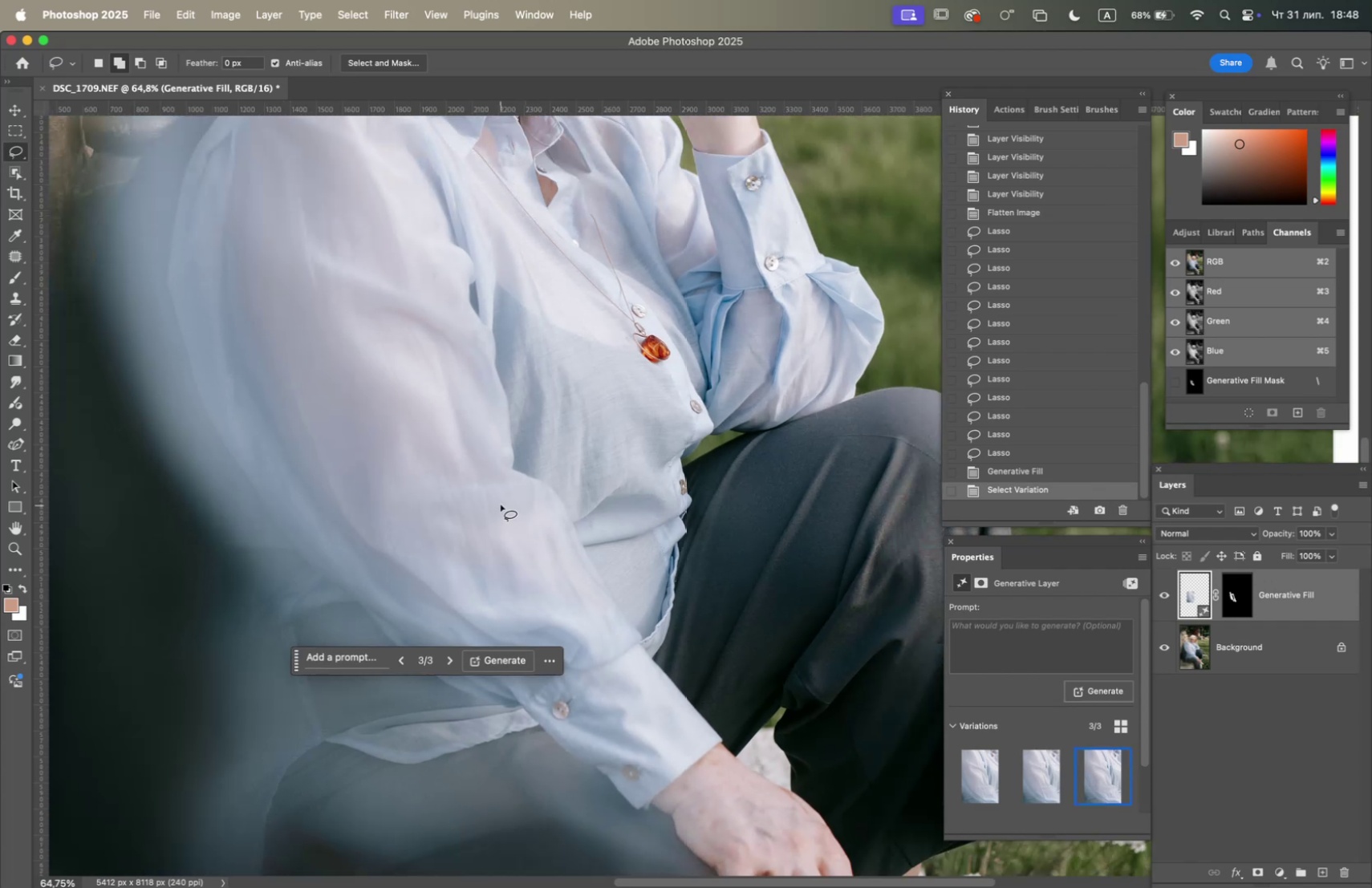 
hold_key(key=Space, duration=0.9)
 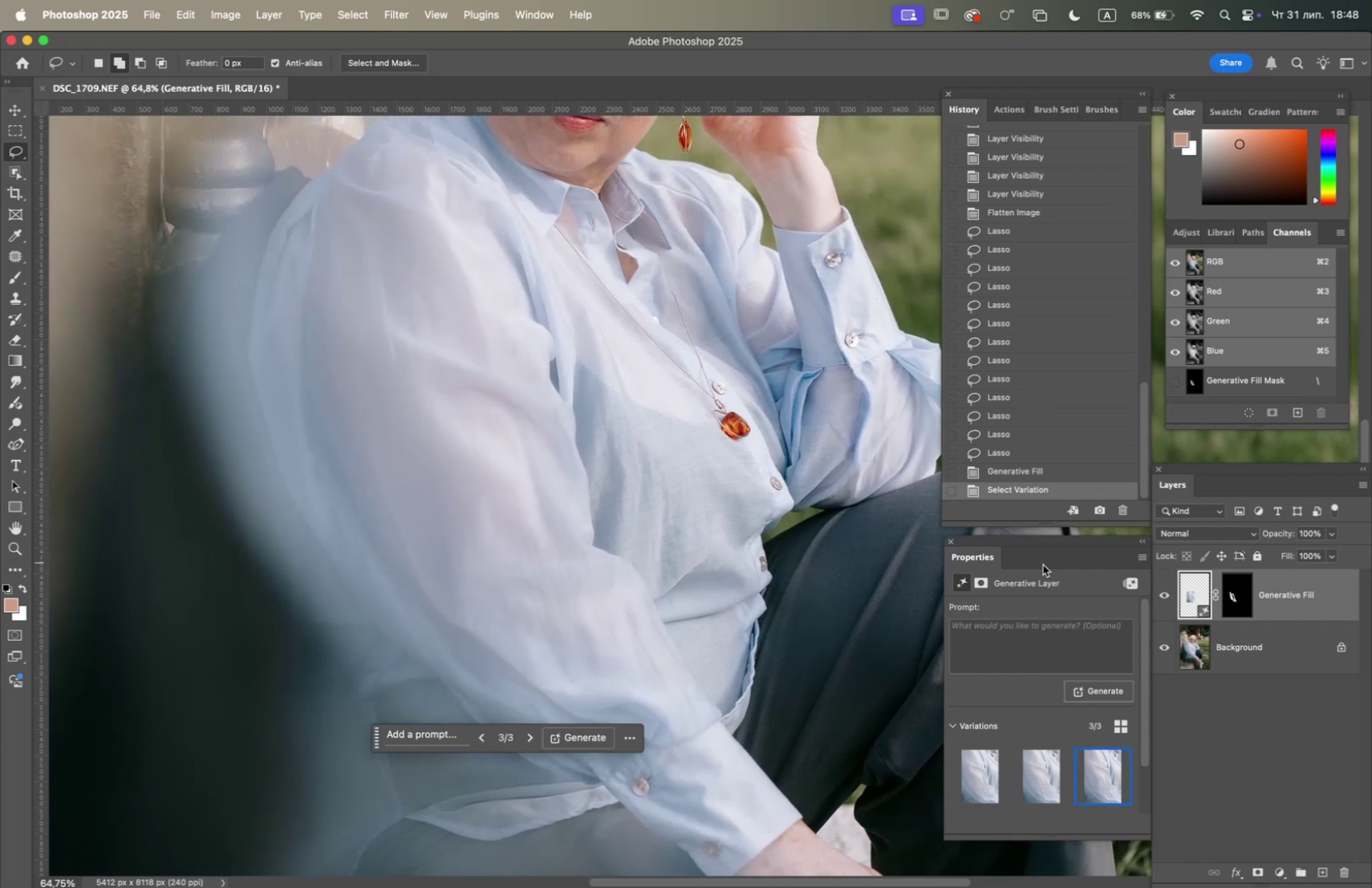 
left_click_drag(start_coordinate=[501, 482], to_coordinate=[582, 558])
 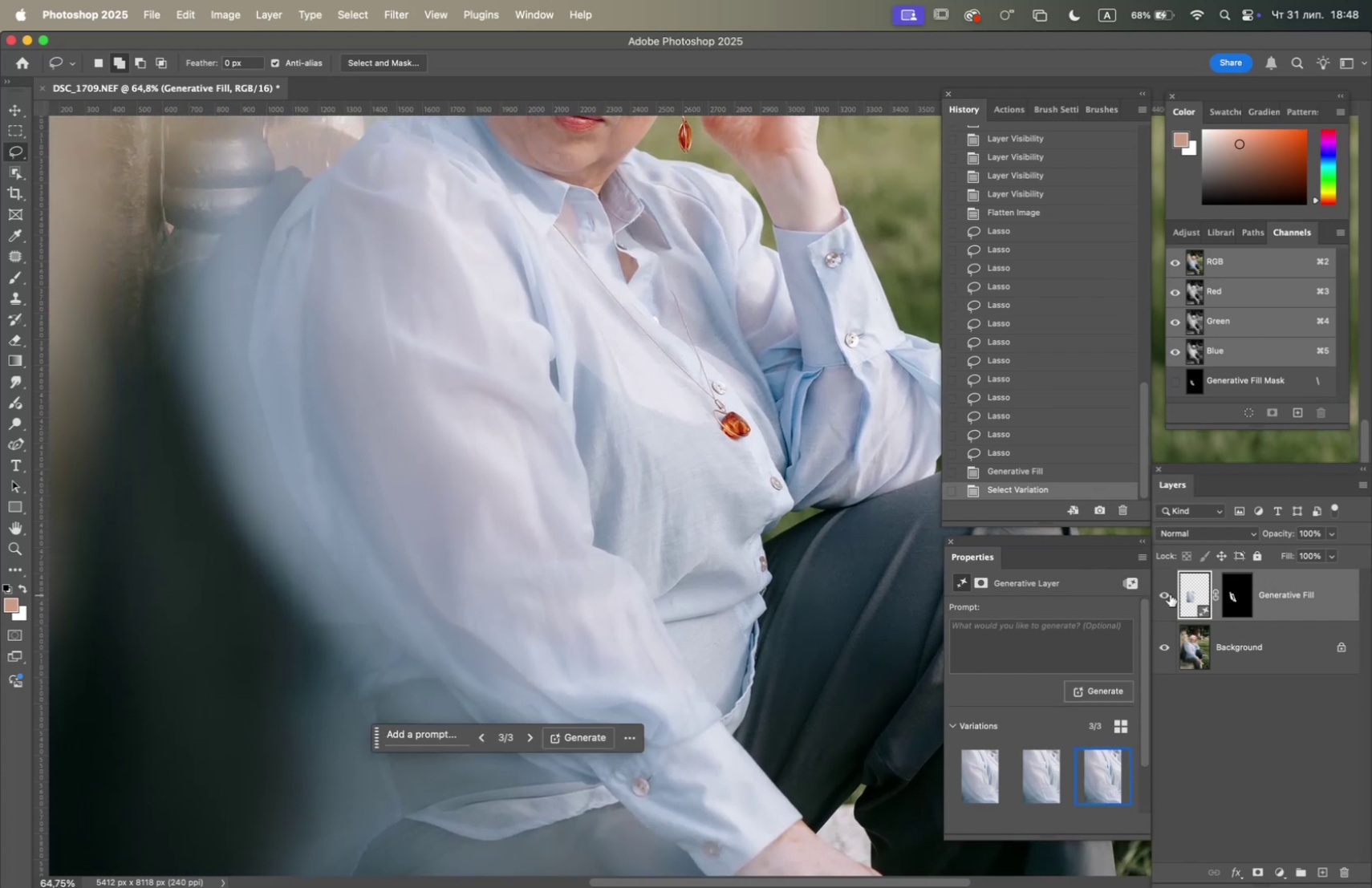 
left_click([1166, 594])
 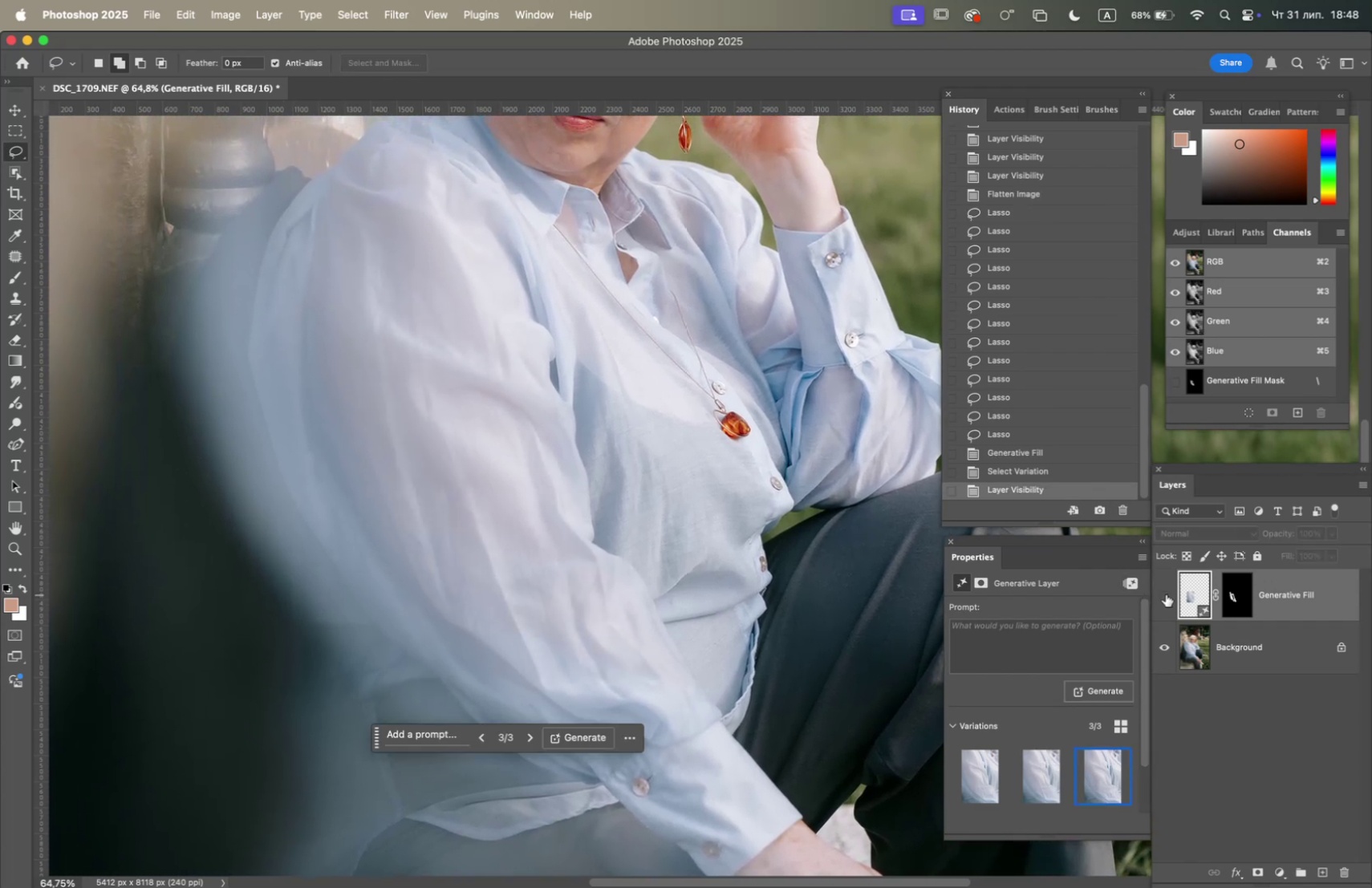 
left_click([1166, 594])
 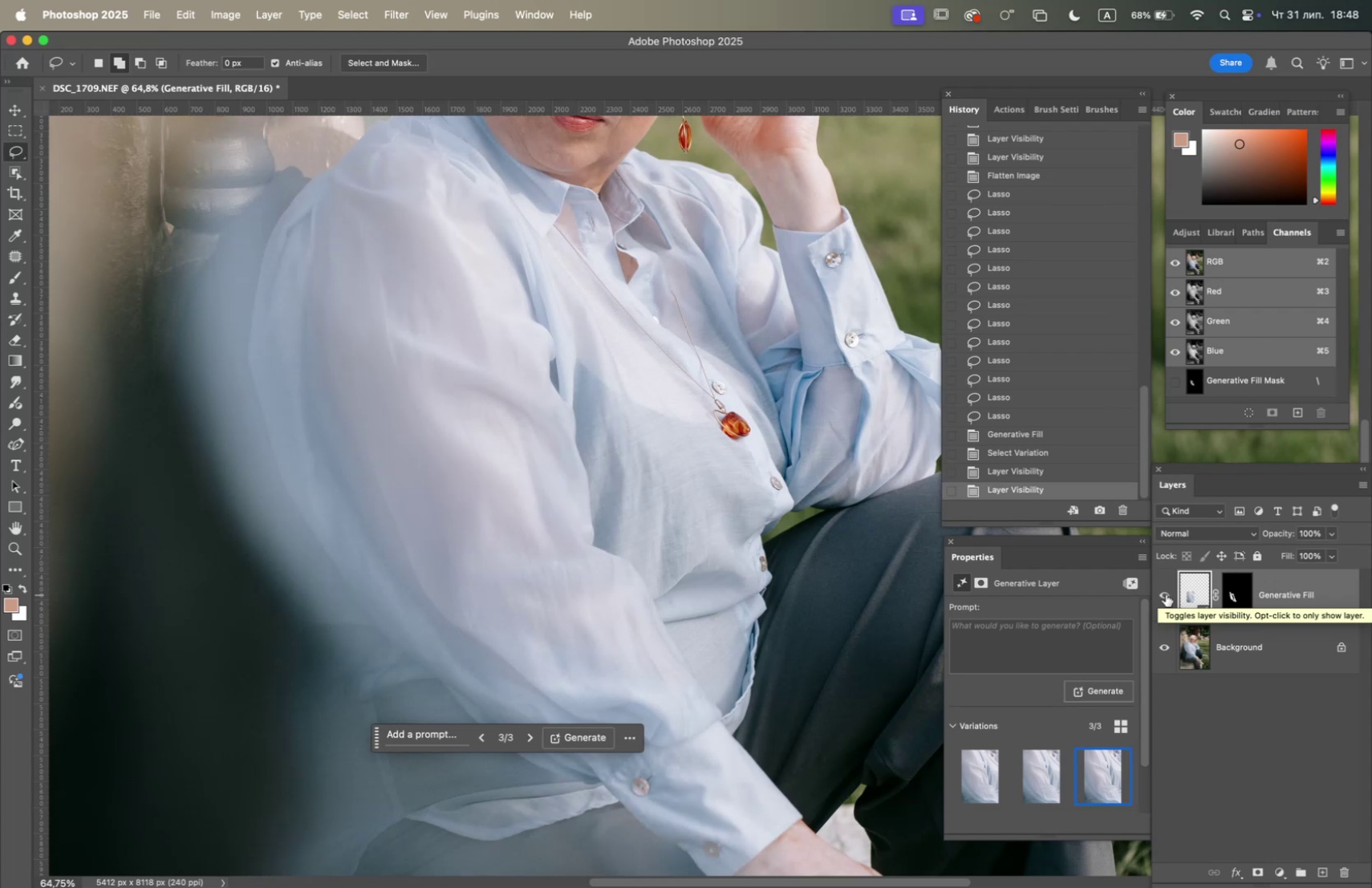 
wait(5.94)
 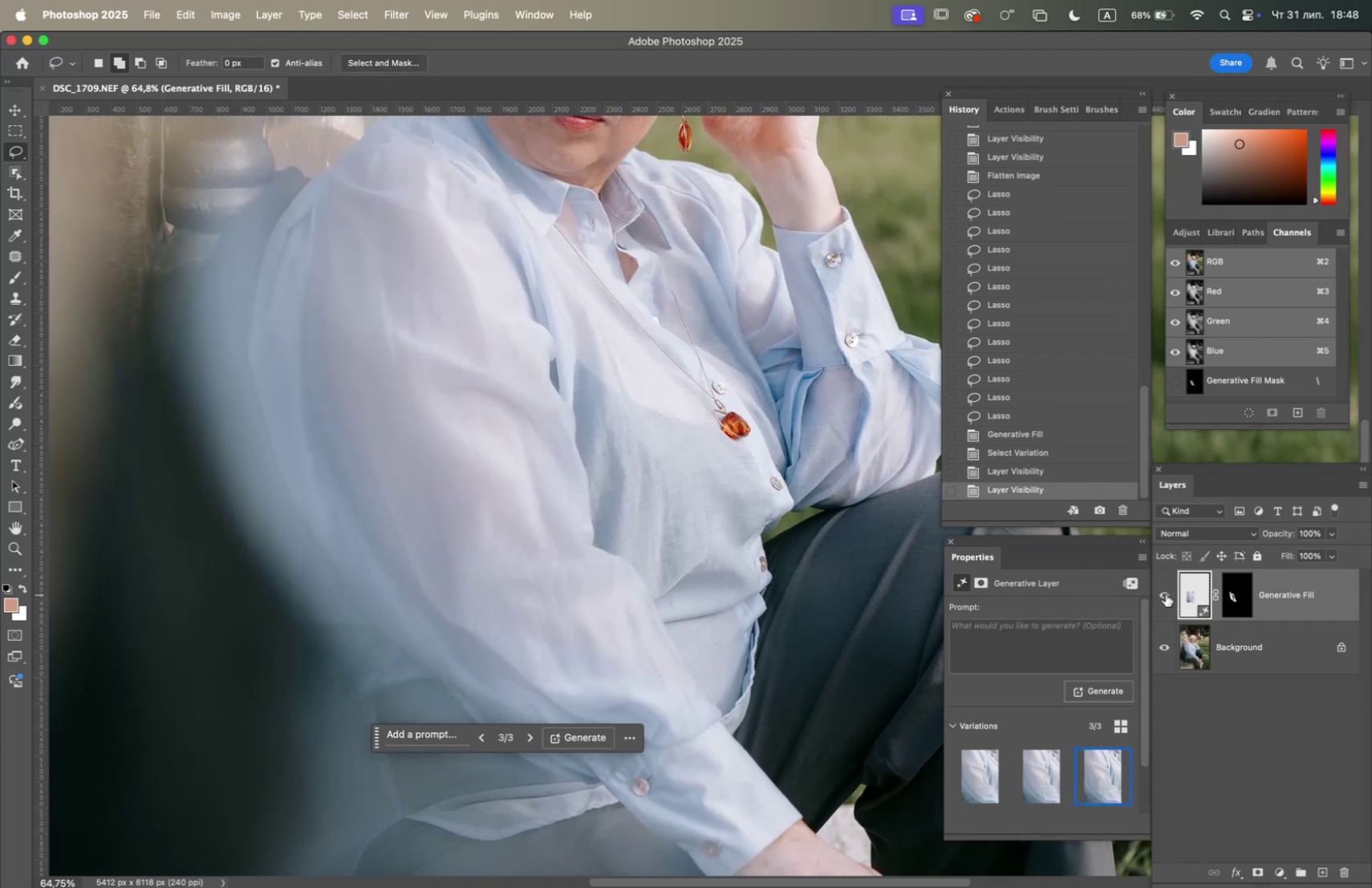 
left_click([1166, 594])
 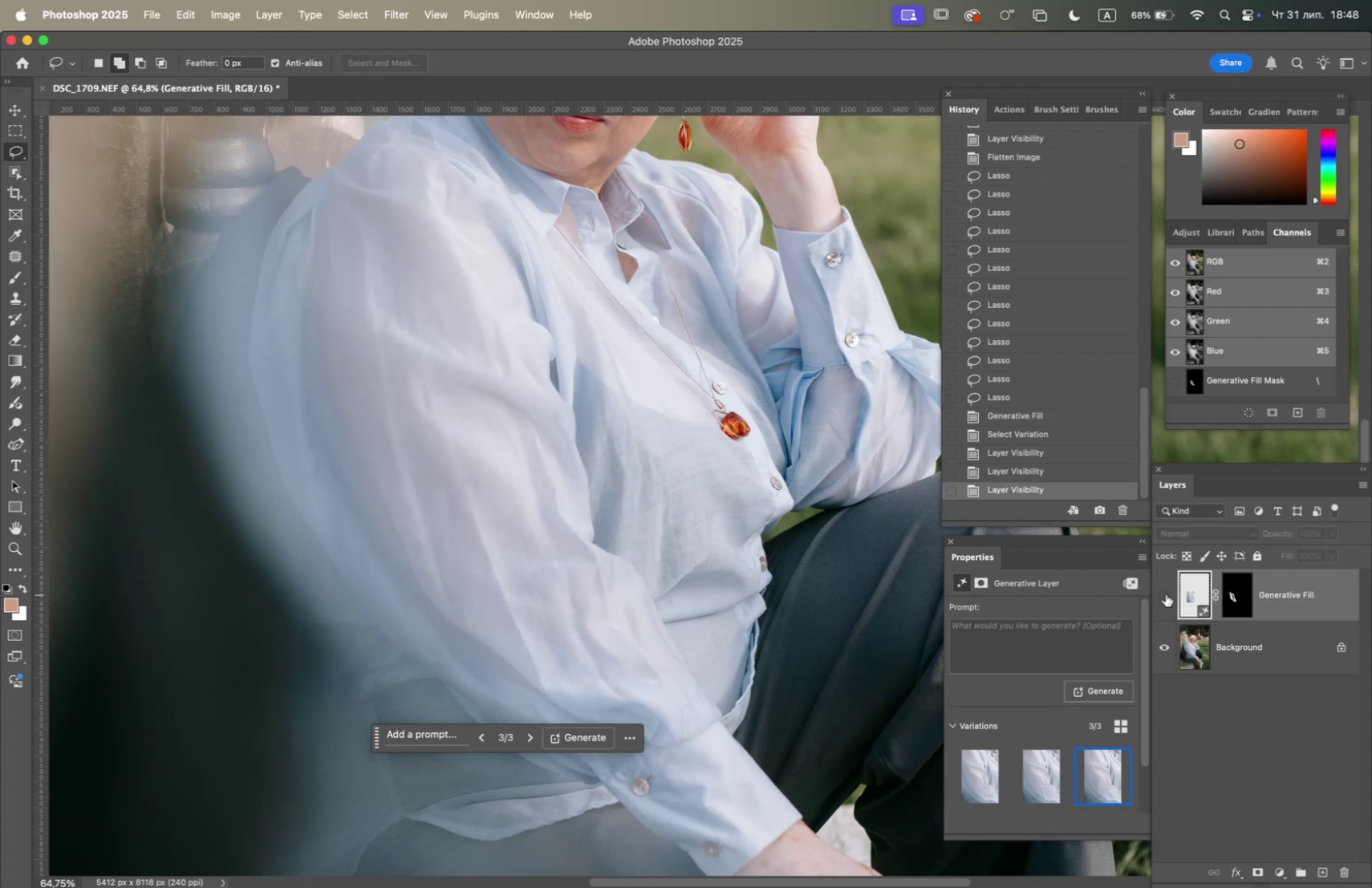 
left_click([1166, 594])
 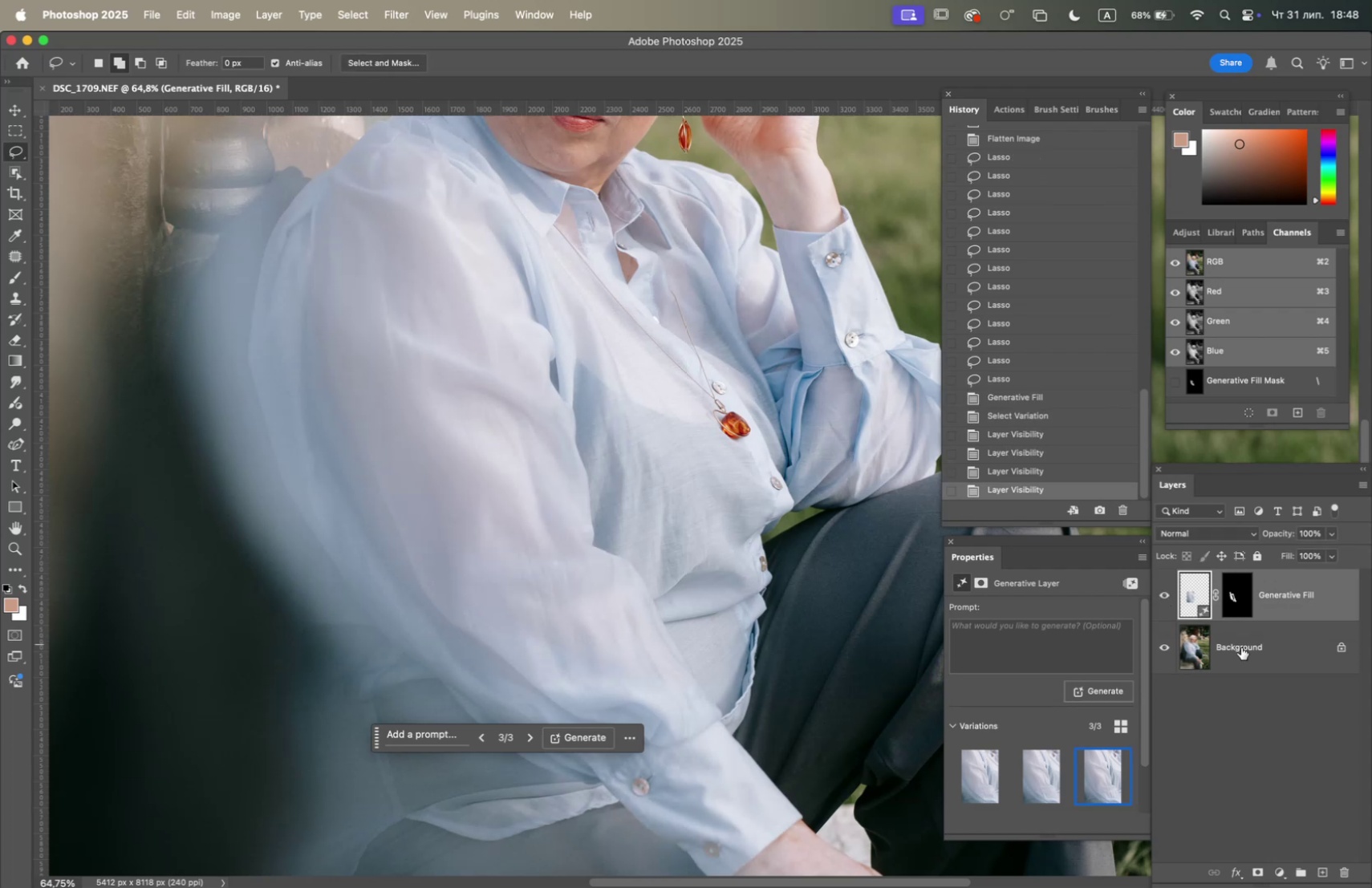 
right_click([1256, 650])
 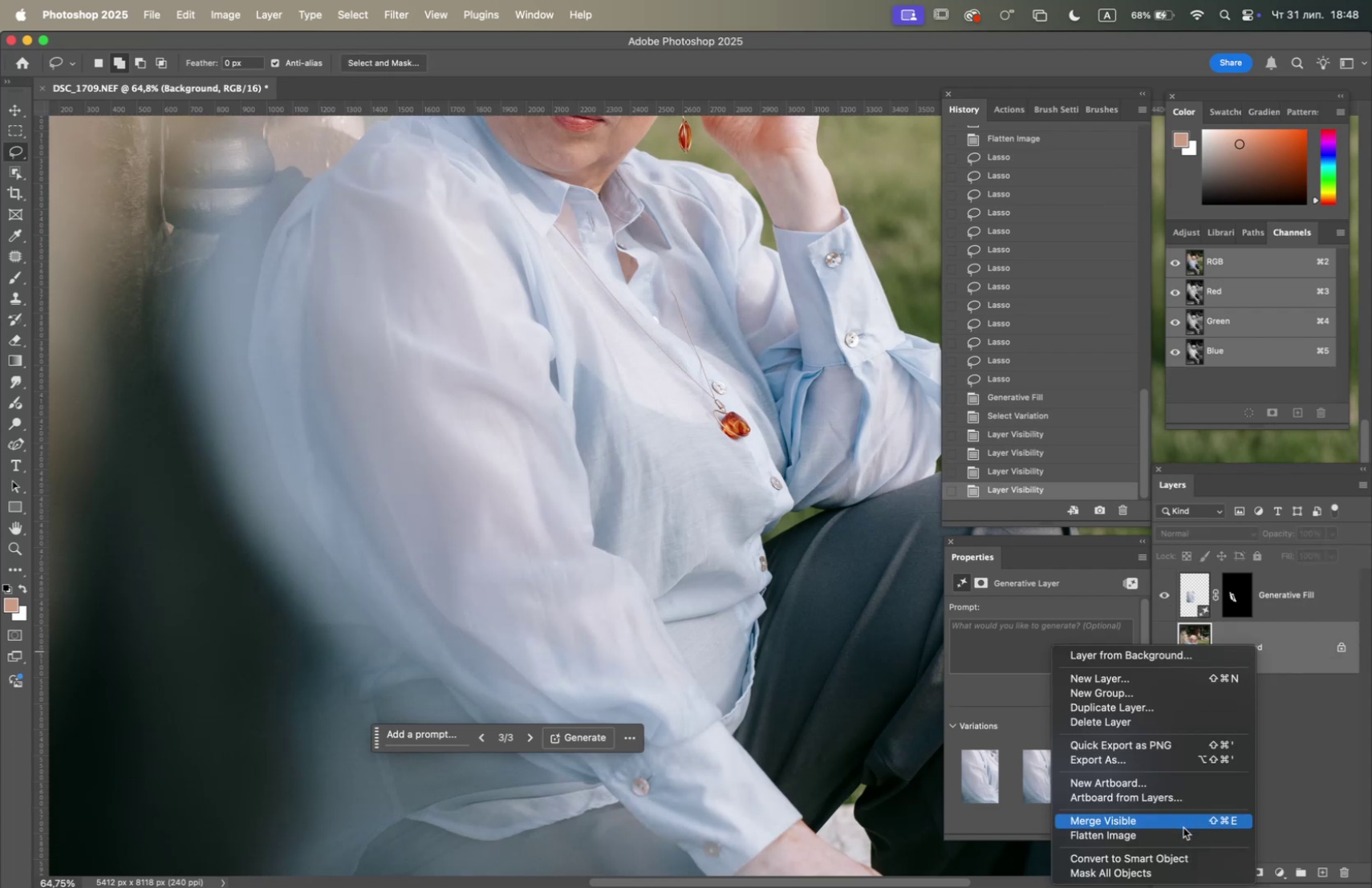 
left_click([1183, 830])
 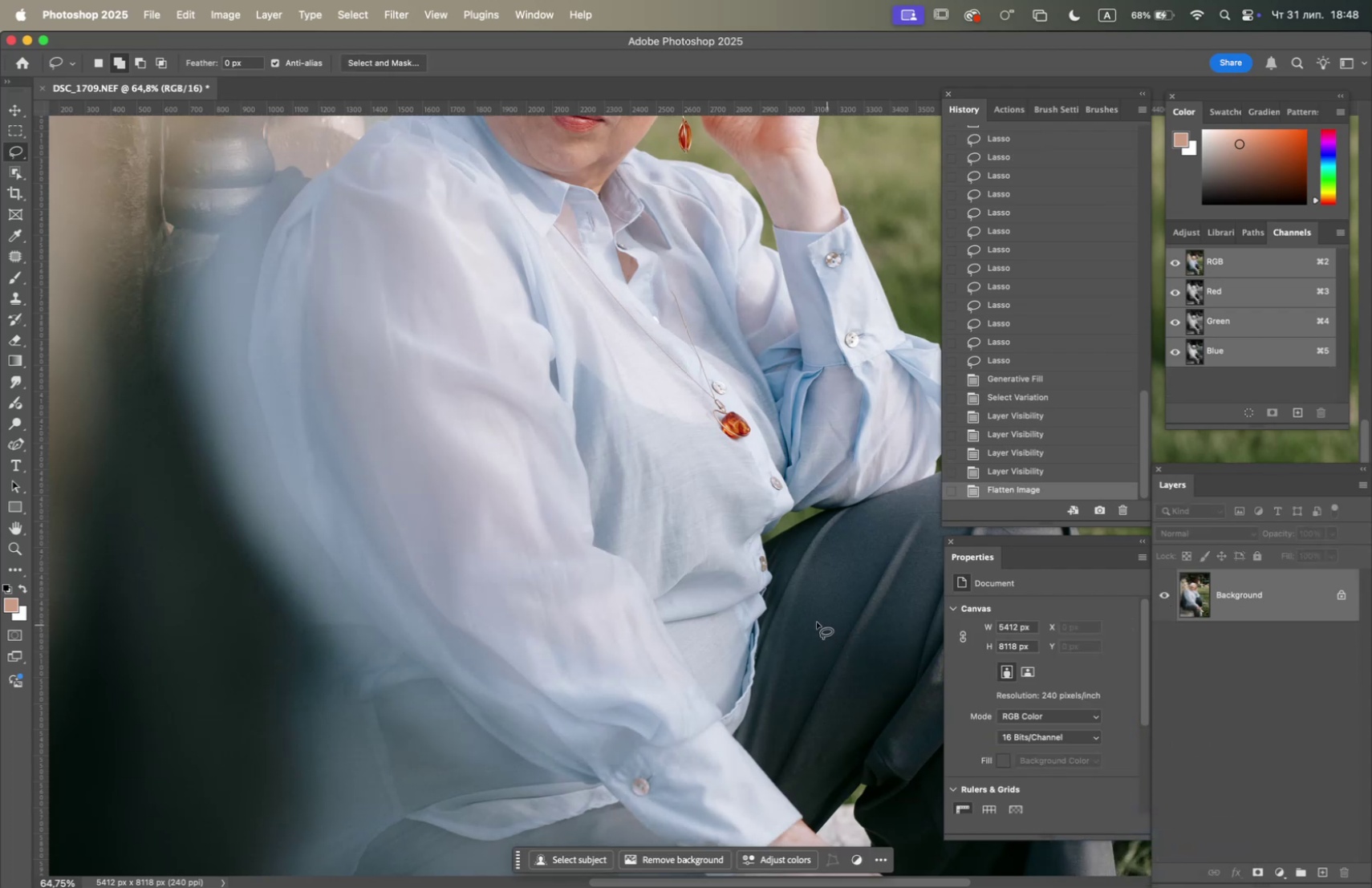 
hold_key(key=OptionLeft, duration=8.41)
scroll: coordinate [737, 572], scroll_direction: down, amount: 12.0
 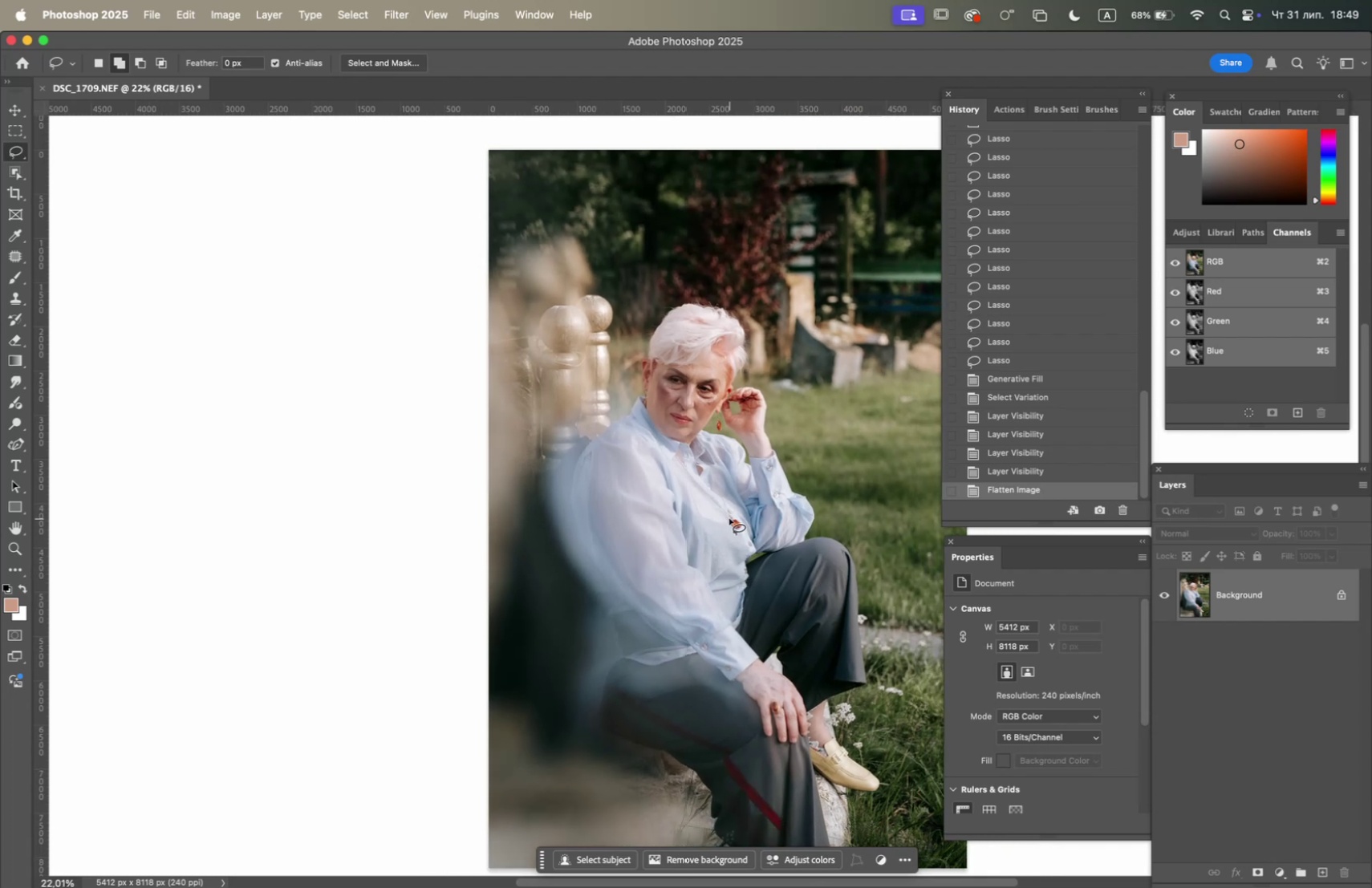 
scroll: coordinate [729, 519], scroll_direction: up, amount: 8.0
 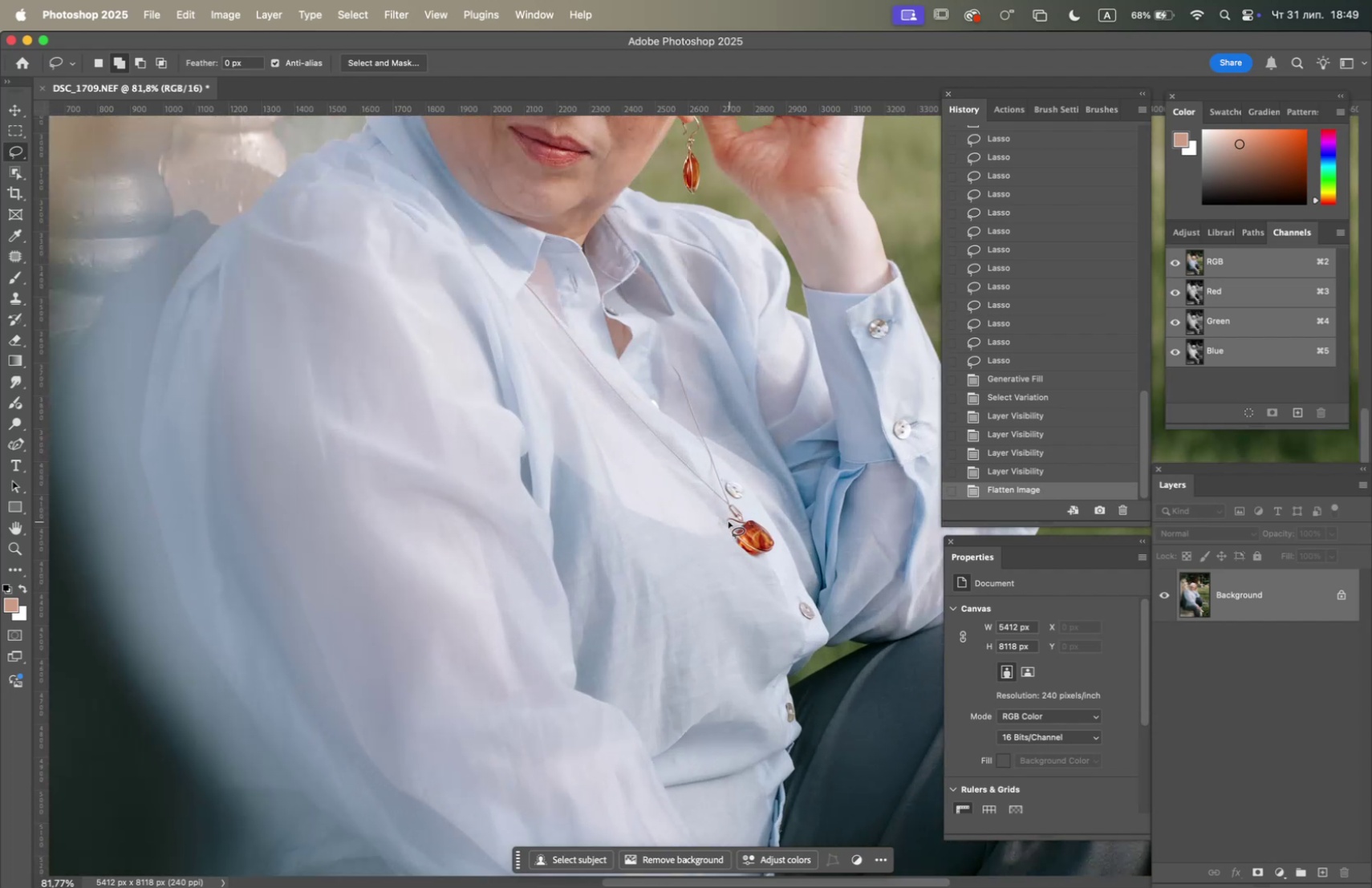 
hold_key(key=Space, duration=1.5)
 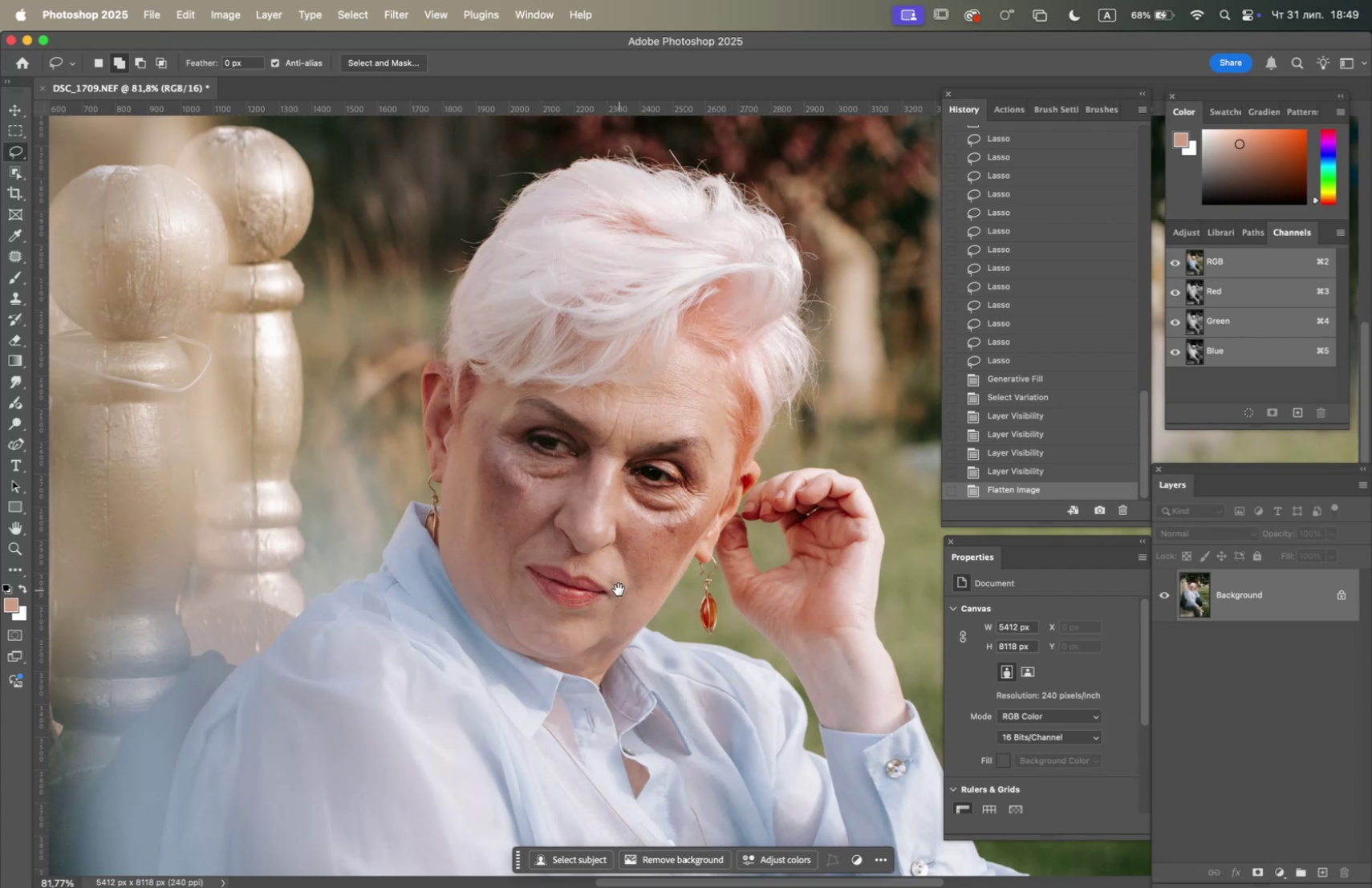 
left_click_drag(start_coordinate=[680, 476], to_coordinate=[684, 681])
 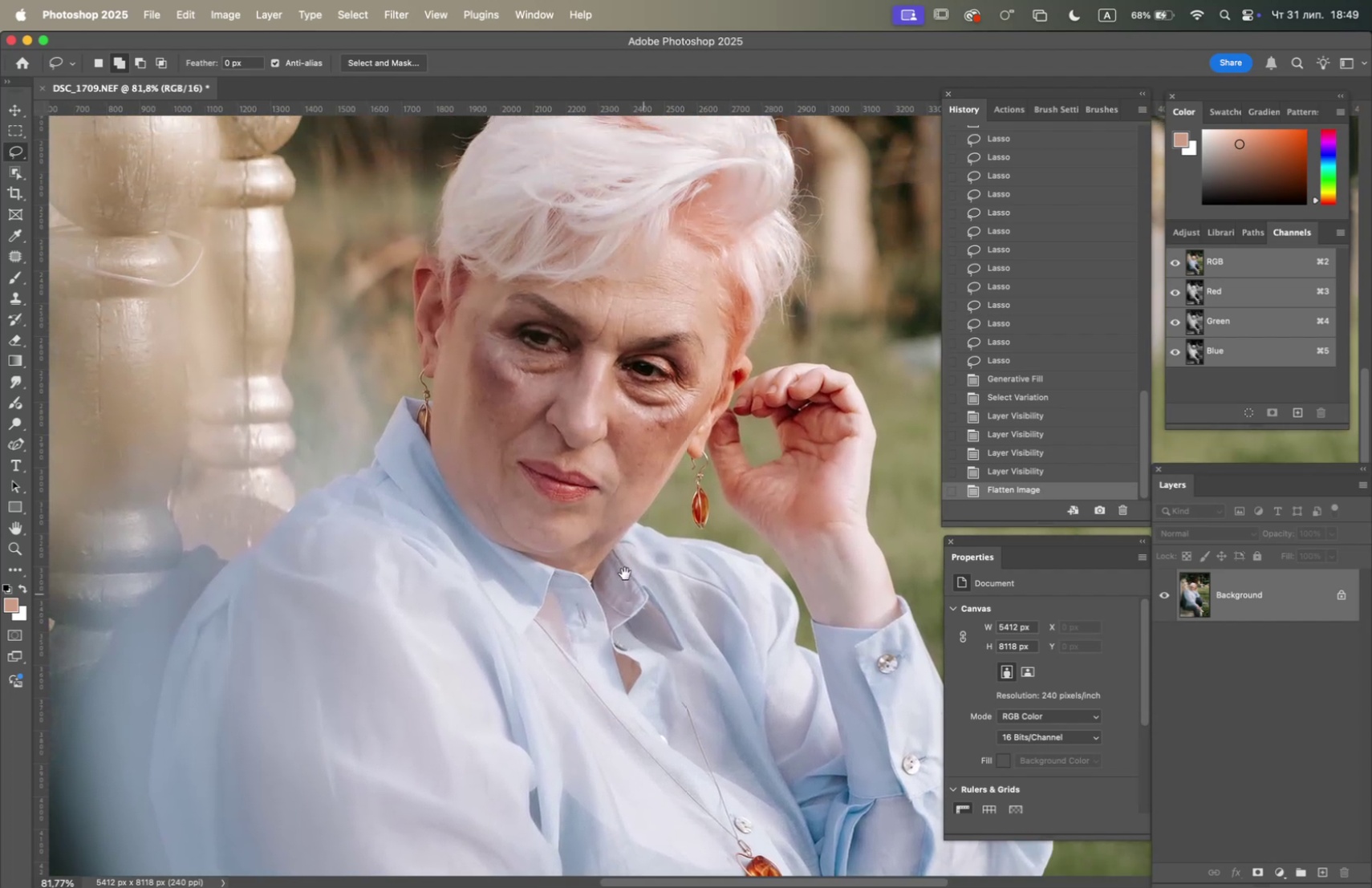 
left_click_drag(start_coordinate=[613, 558], to_coordinate=[619, 589])
 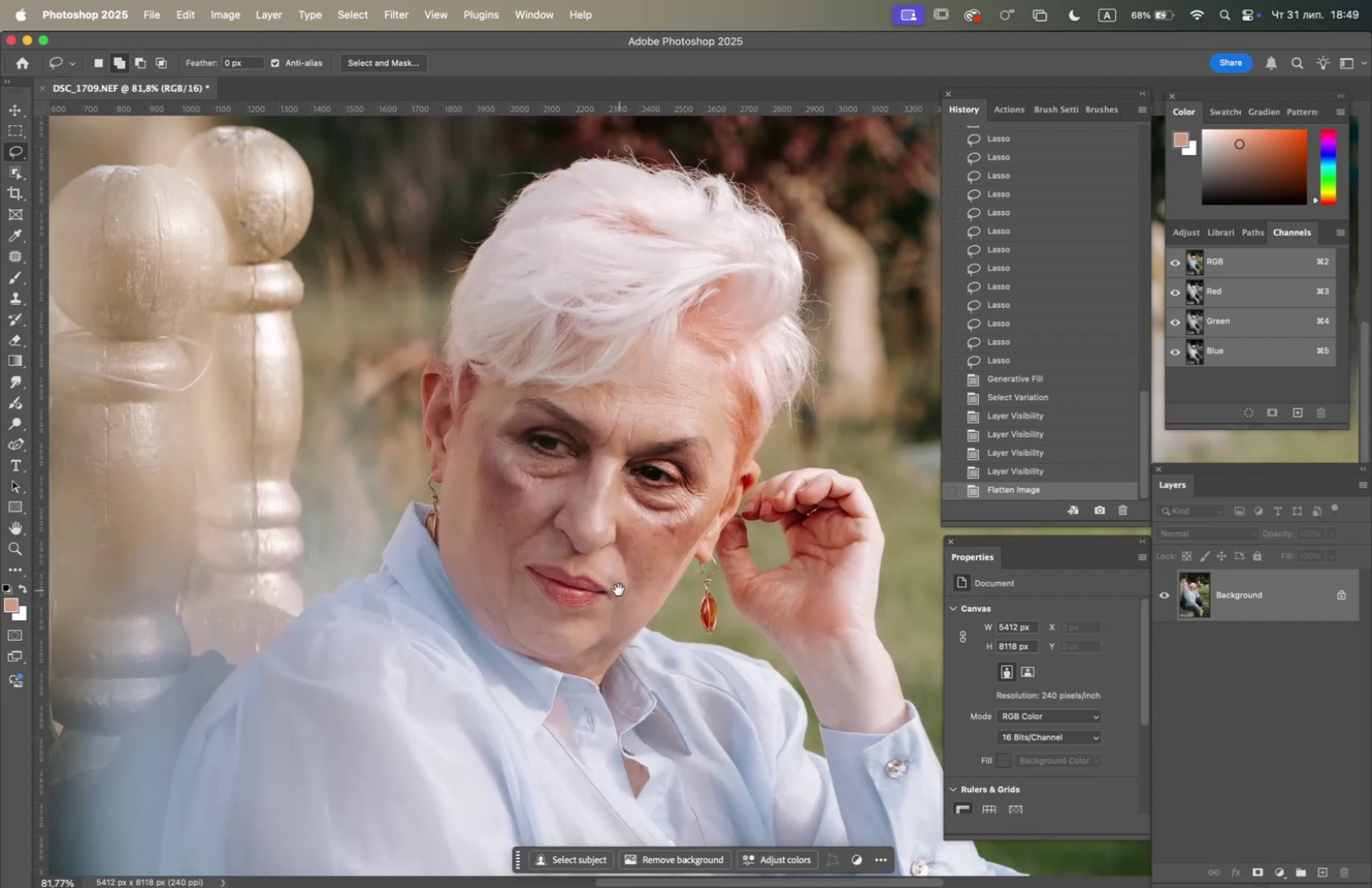 
hold_key(key=Space, duration=0.53)
 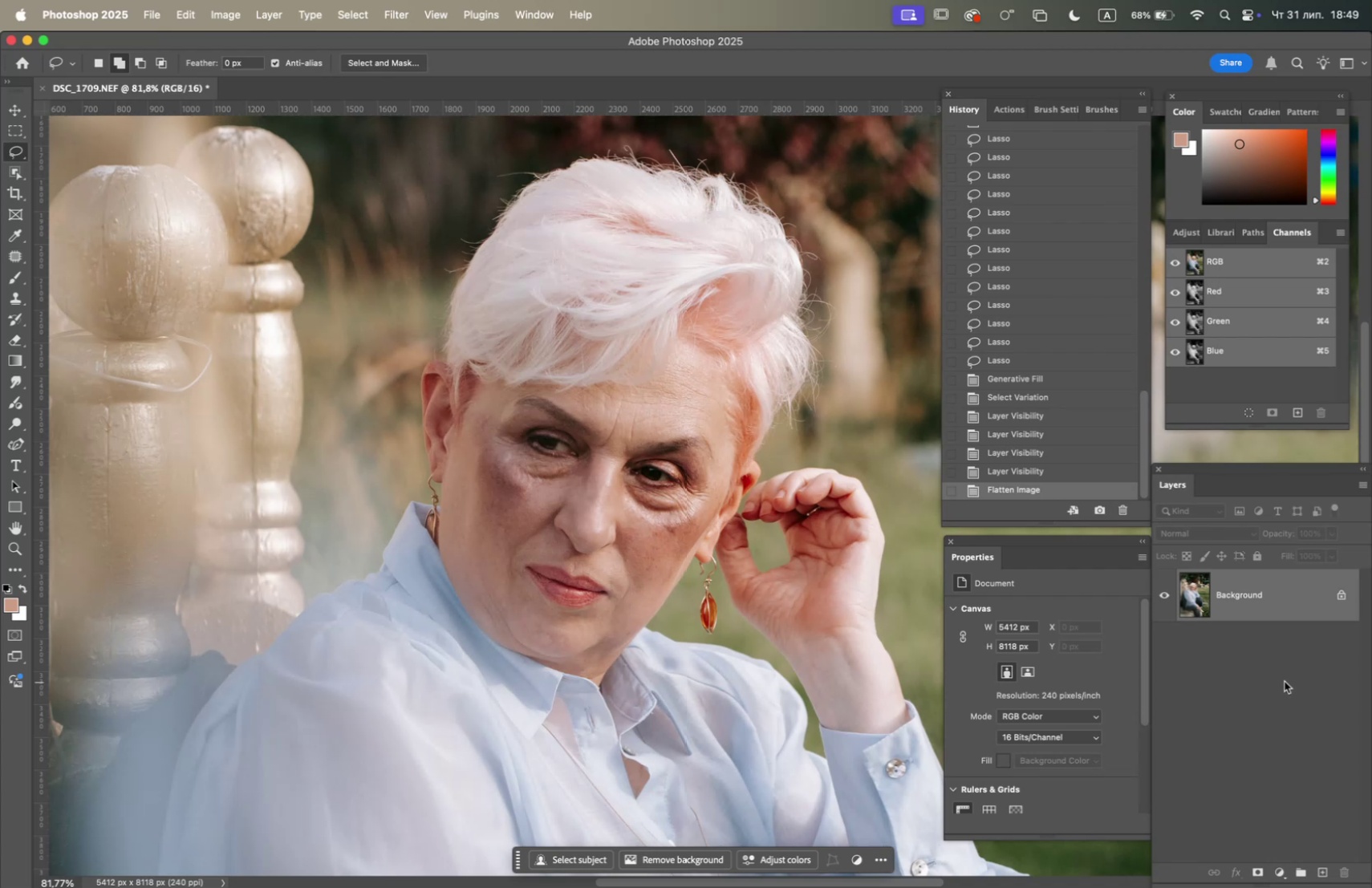 
left_click_drag(start_coordinate=[1269, 606], to_coordinate=[1325, 868])
 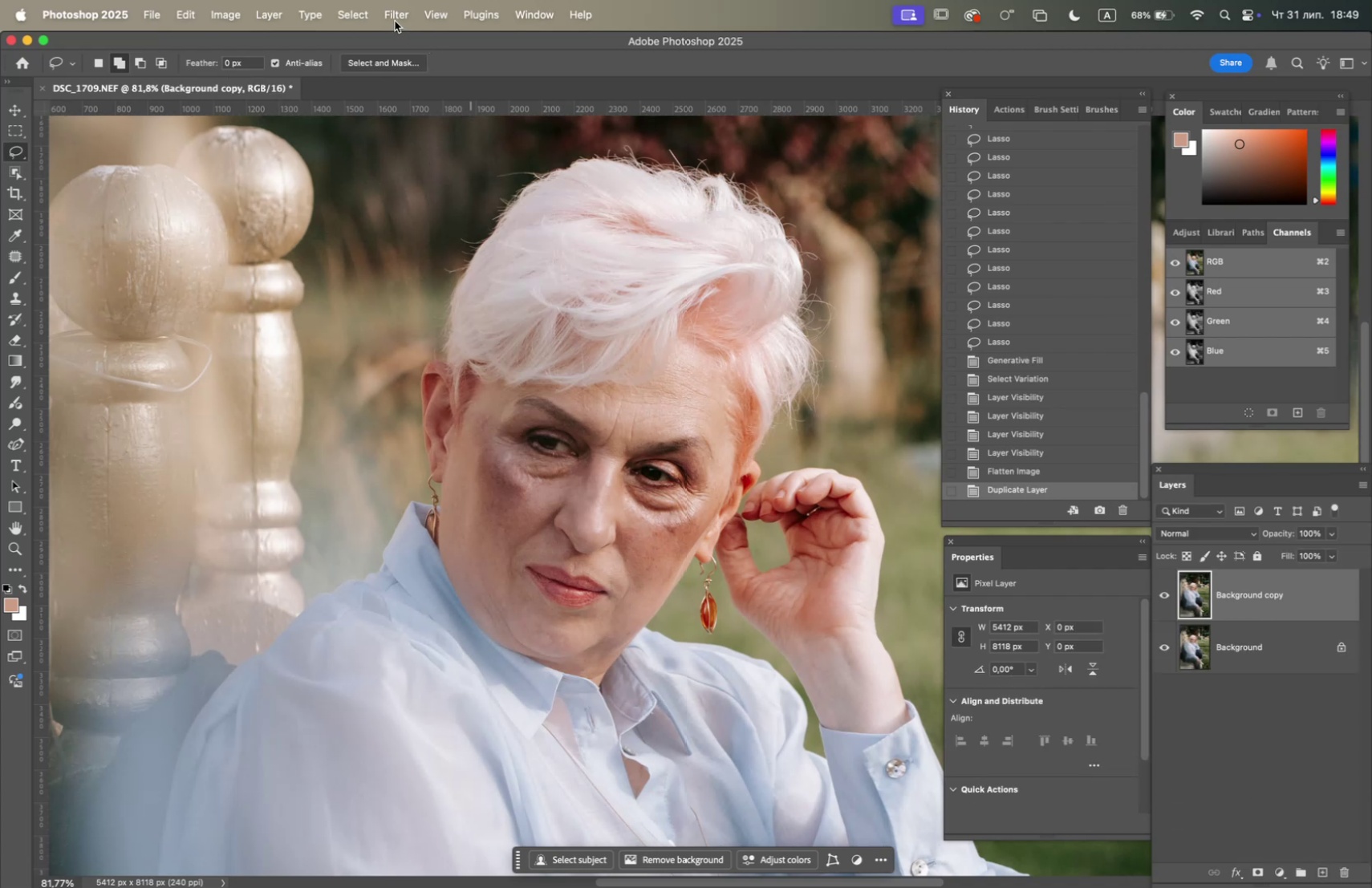 
left_click([393, 18])
 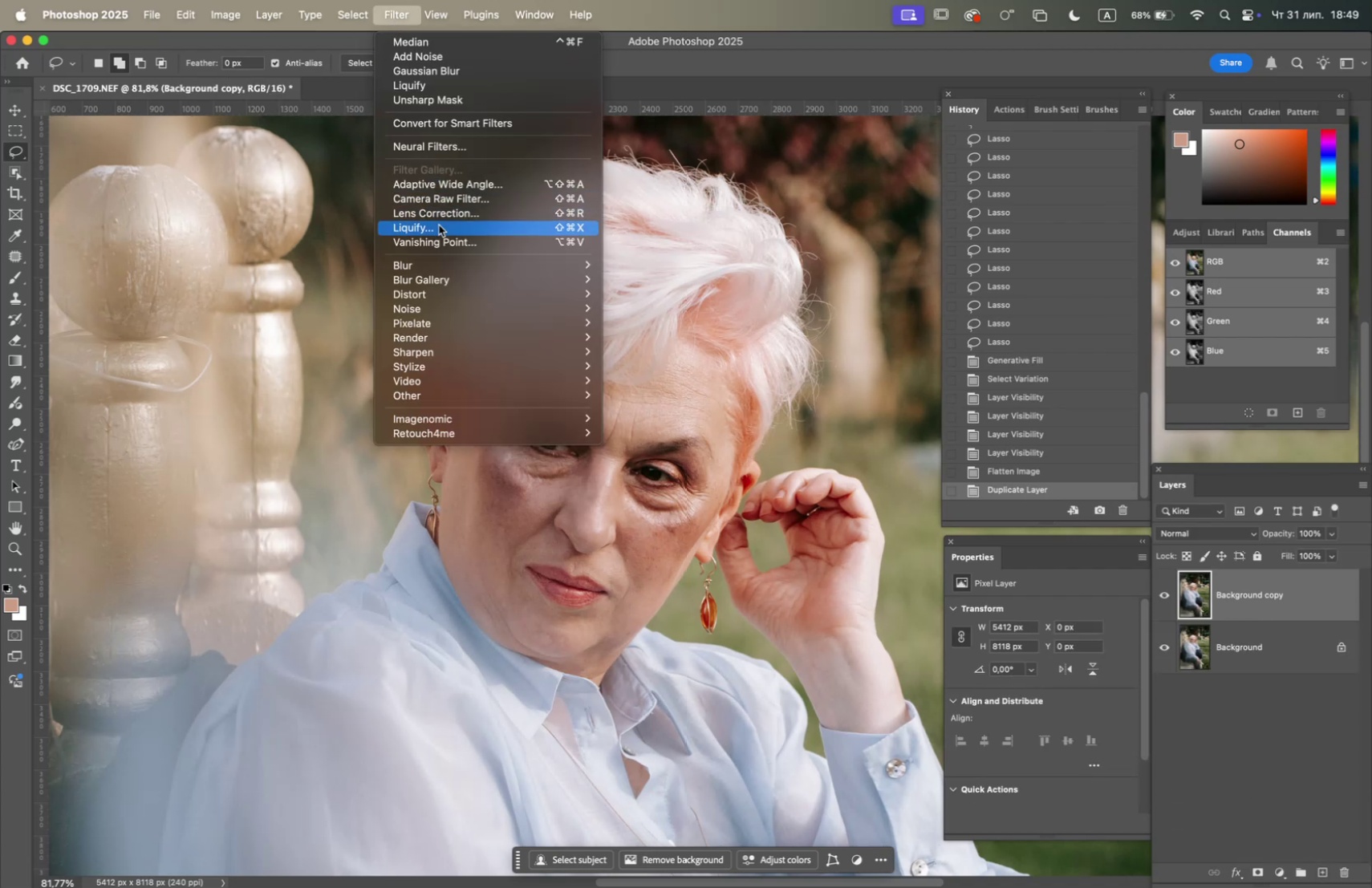 
left_click([439, 225])
 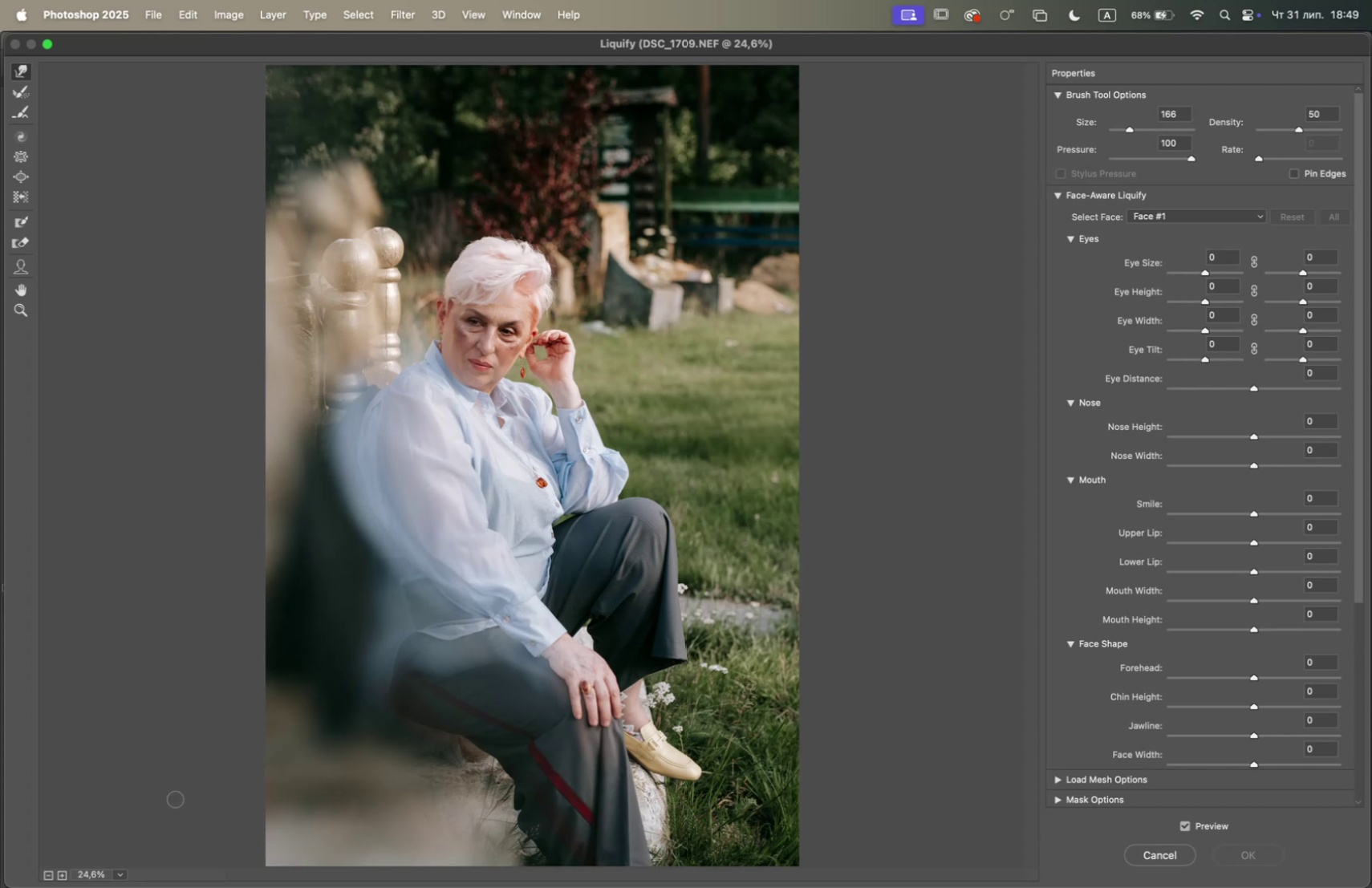 
wait(11.37)
 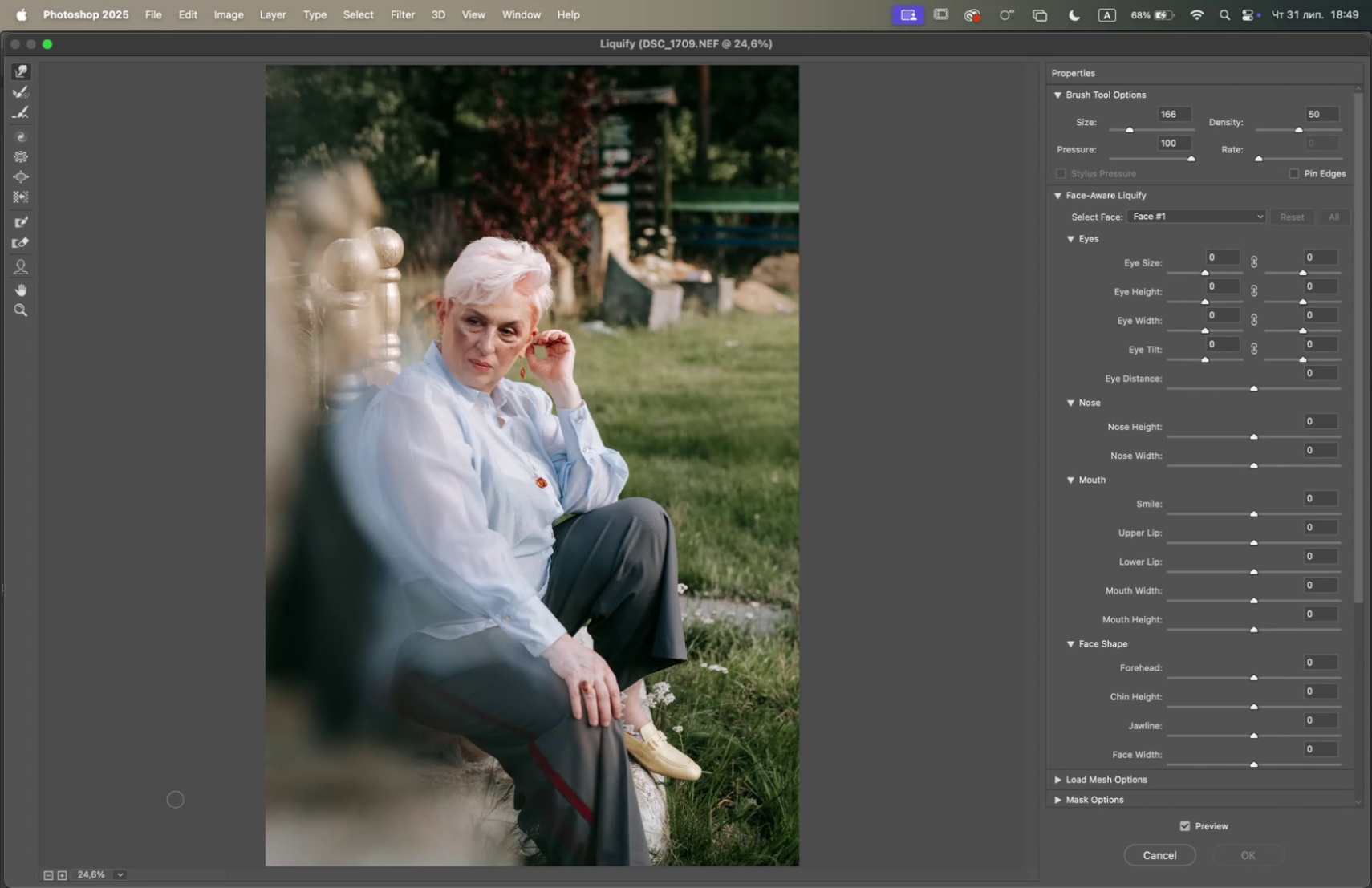 
double_click([59, 872])
 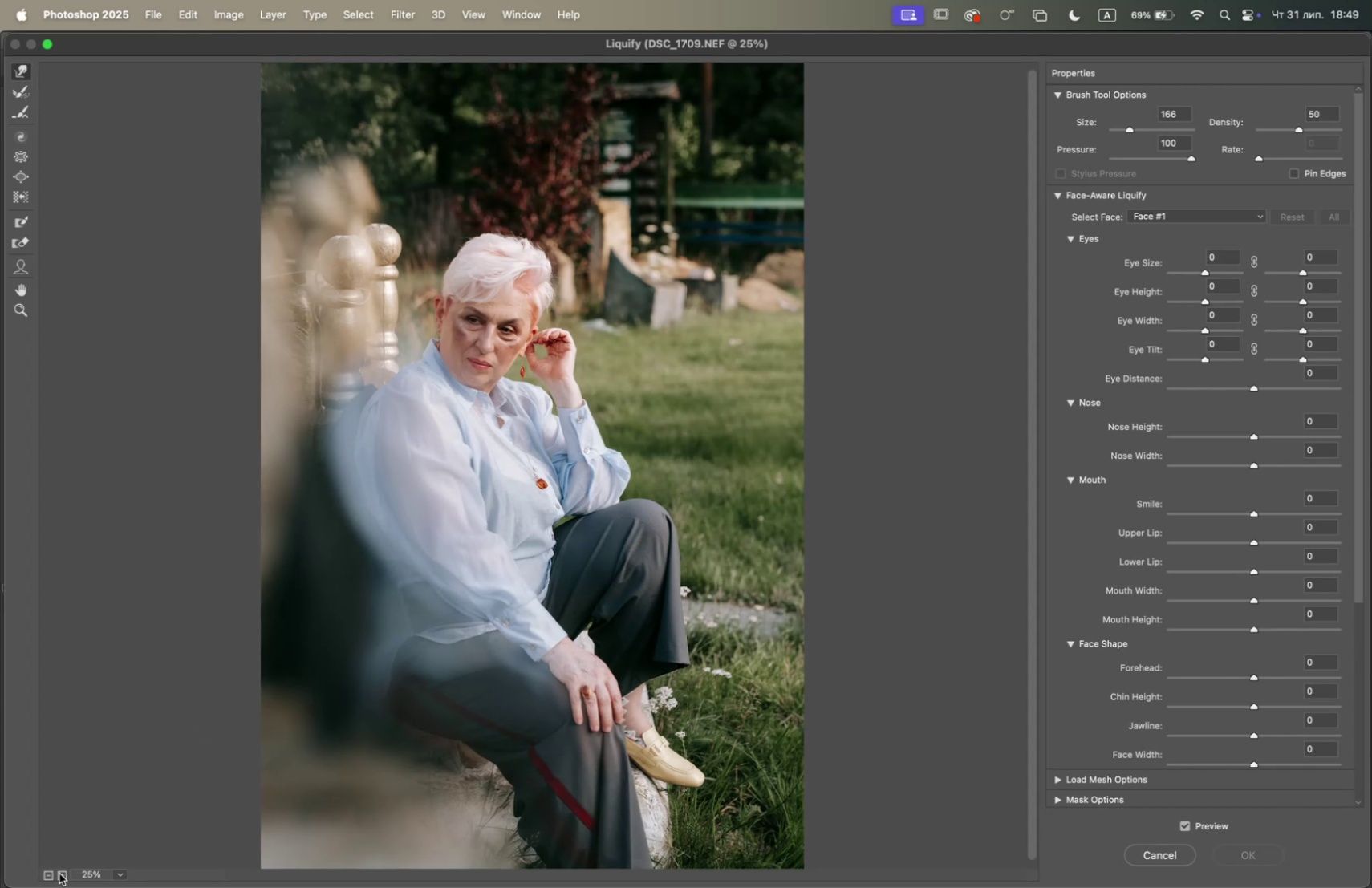 
triple_click([59, 872])
 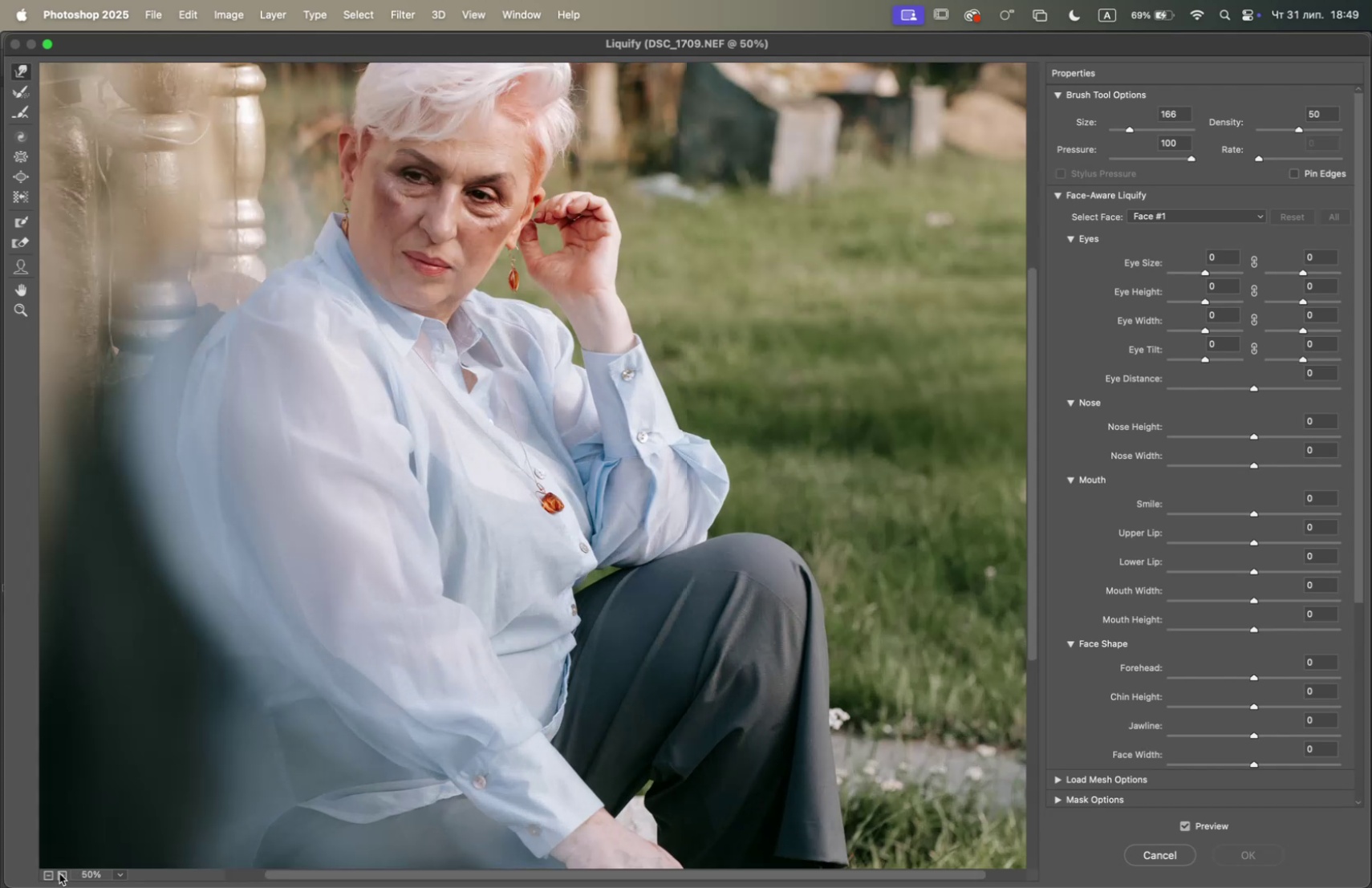 
triple_click([59, 872])
 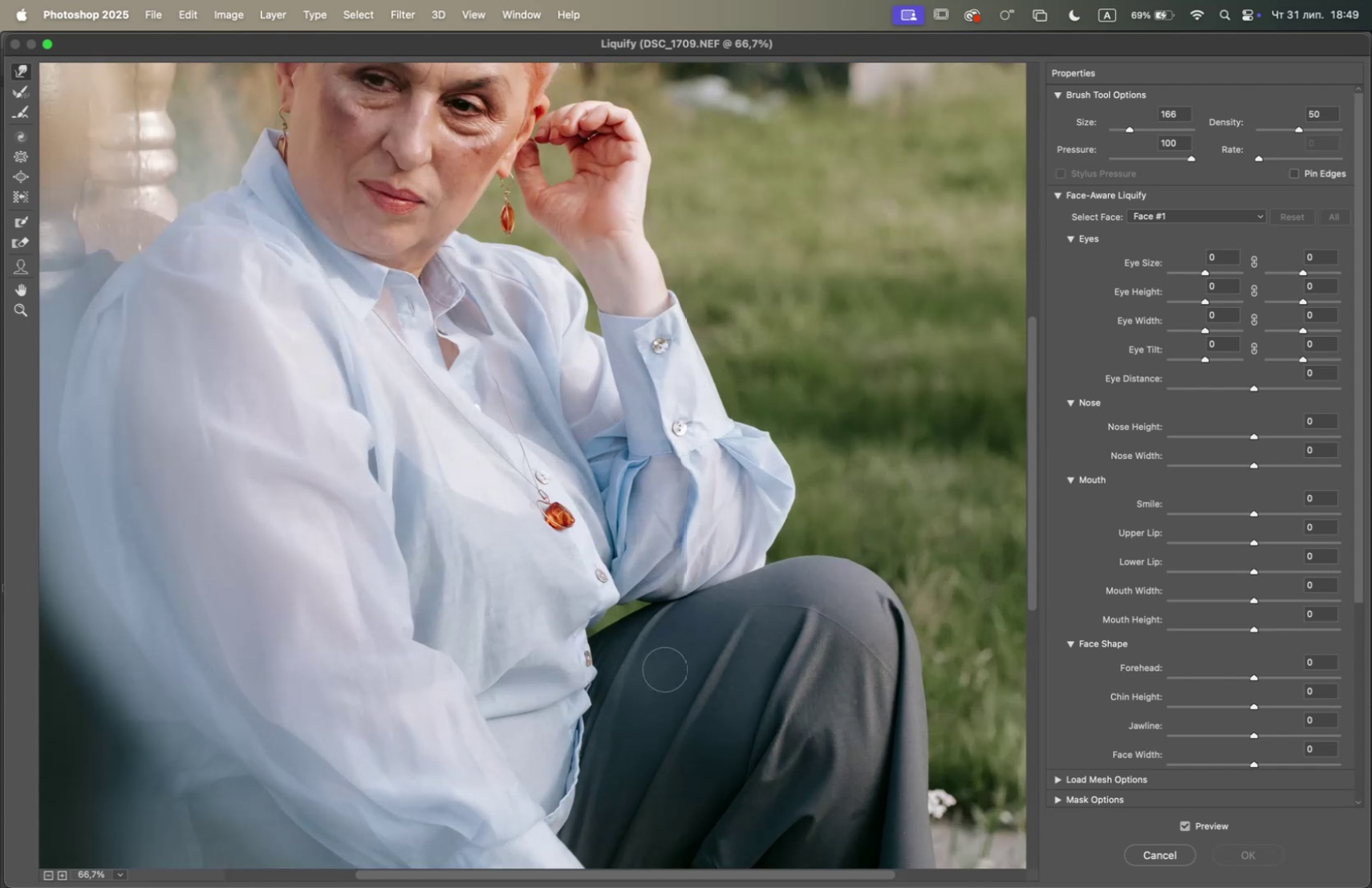 
hold_key(key=Space, duration=0.74)
 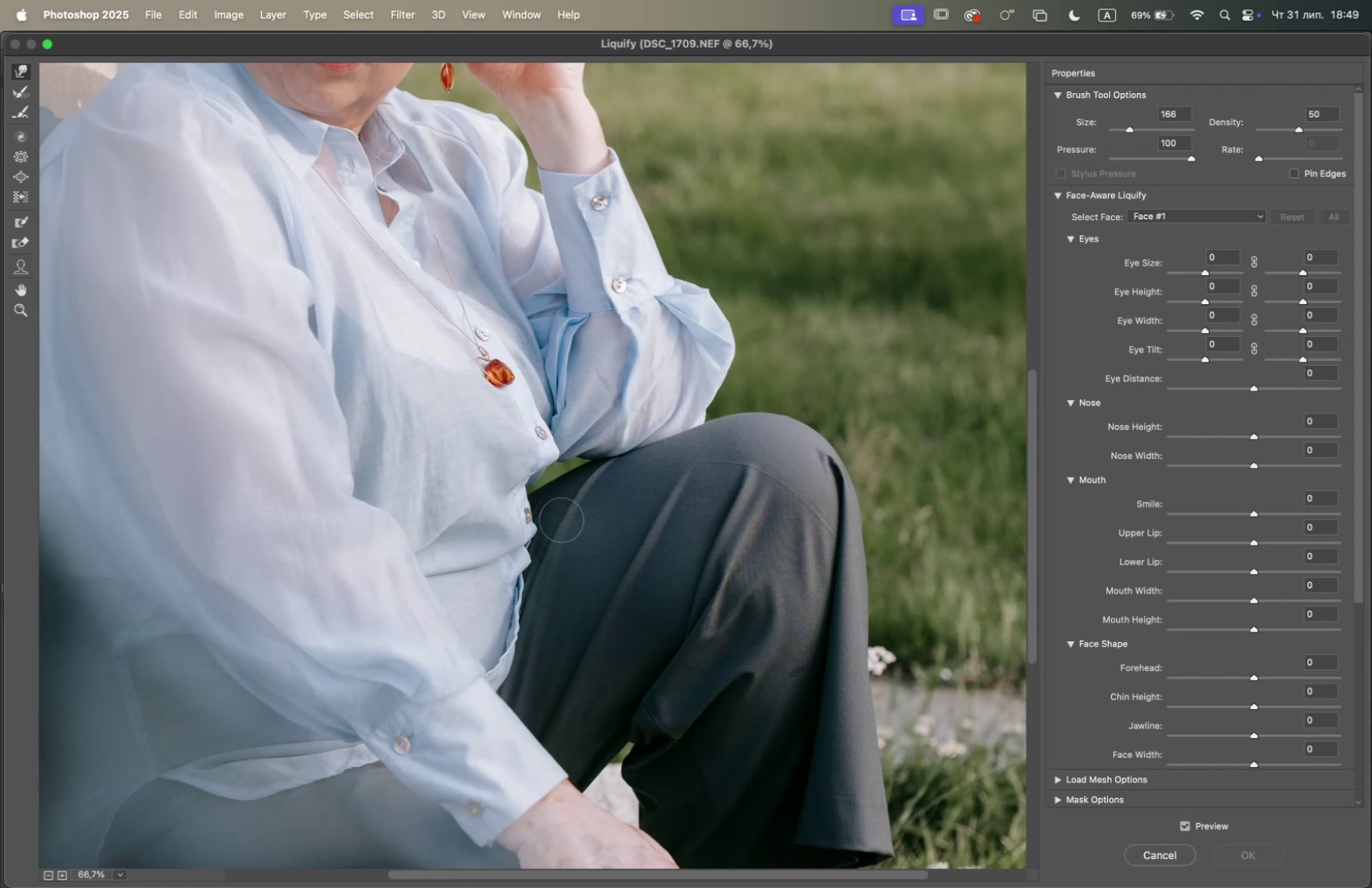 
left_click_drag(start_coordinate=[673, 652], to_coordinate=[609, 504])
 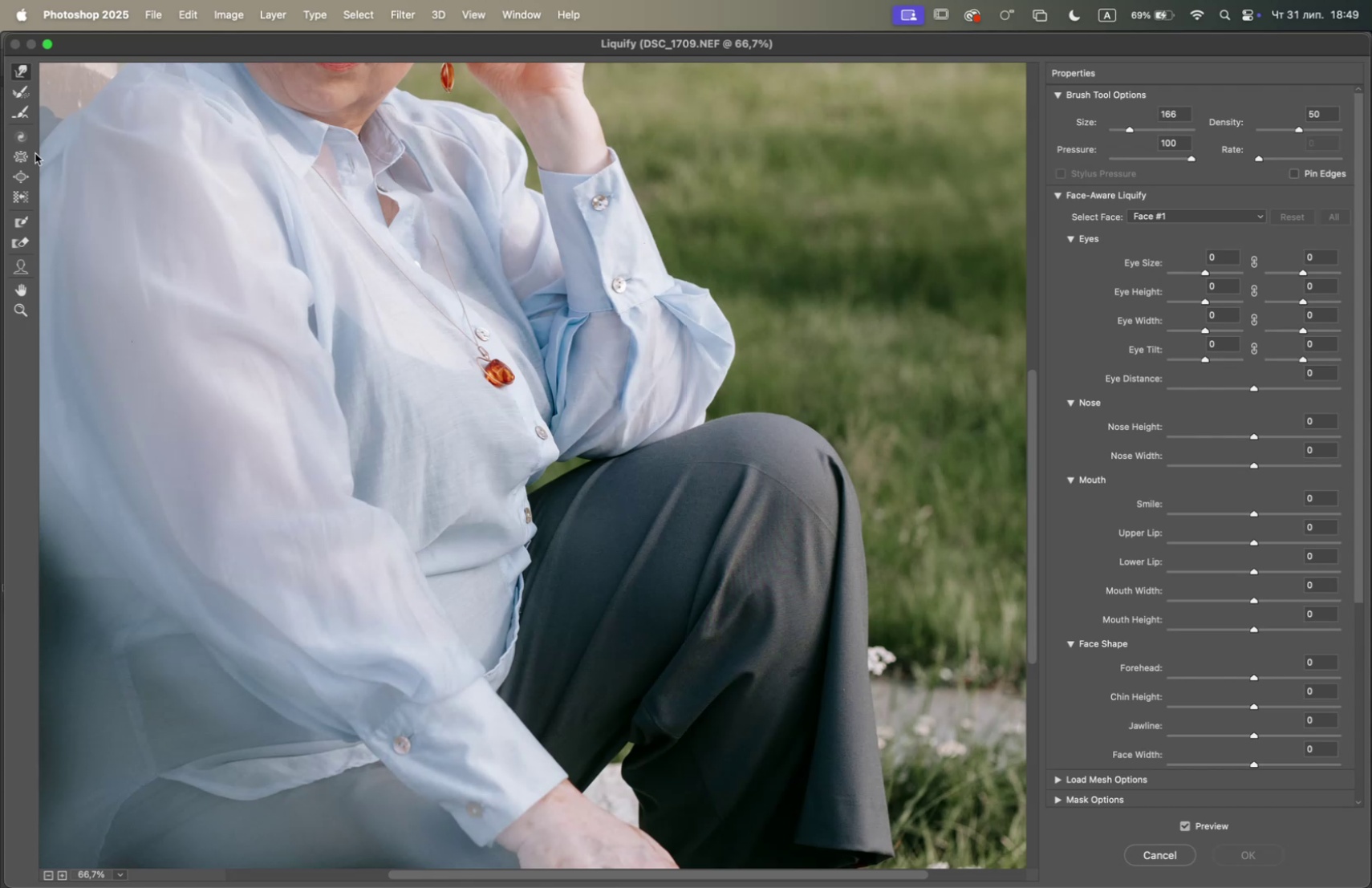 
left_click([26, 155])
 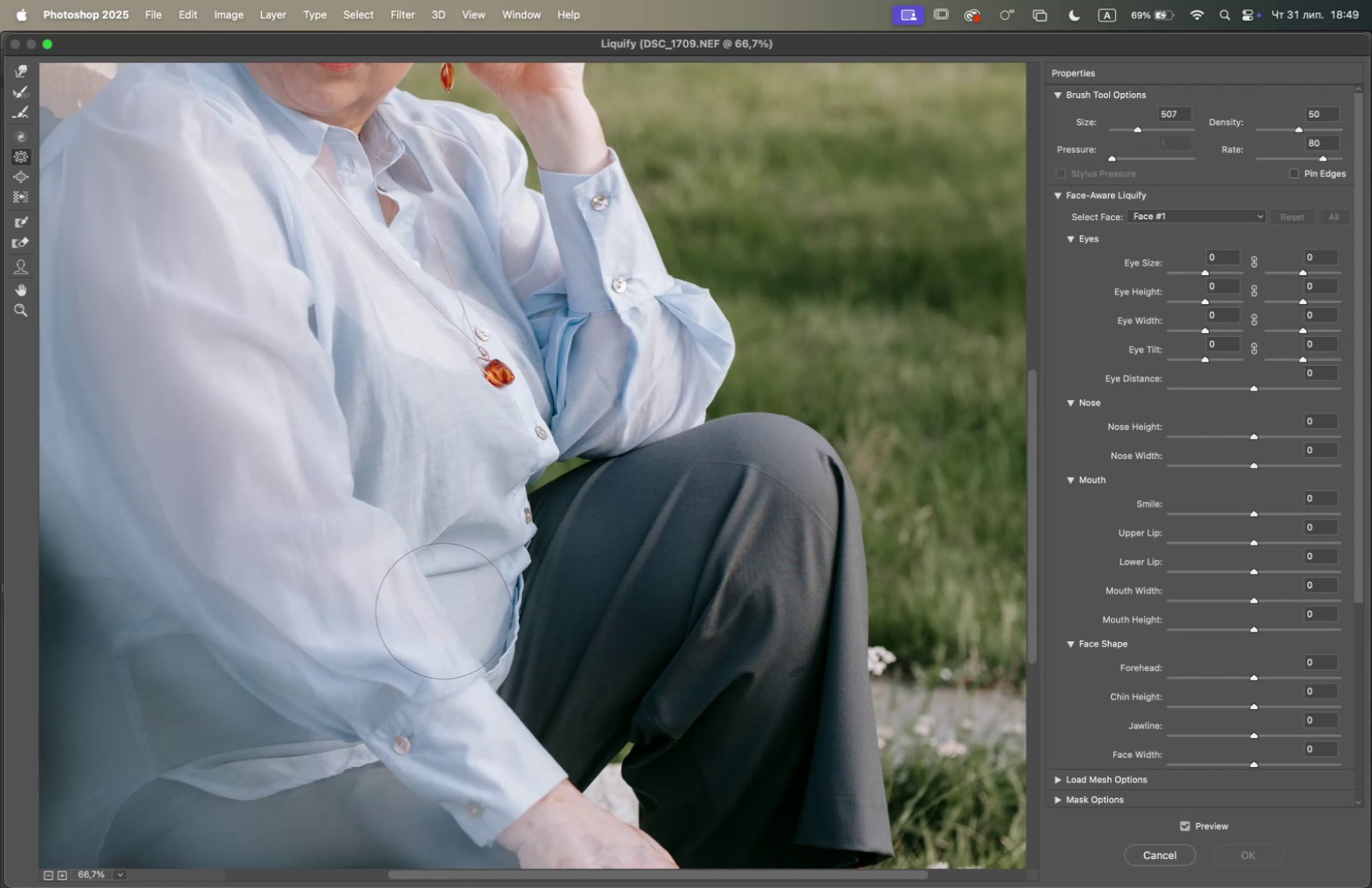 
left_click([455, 618])
 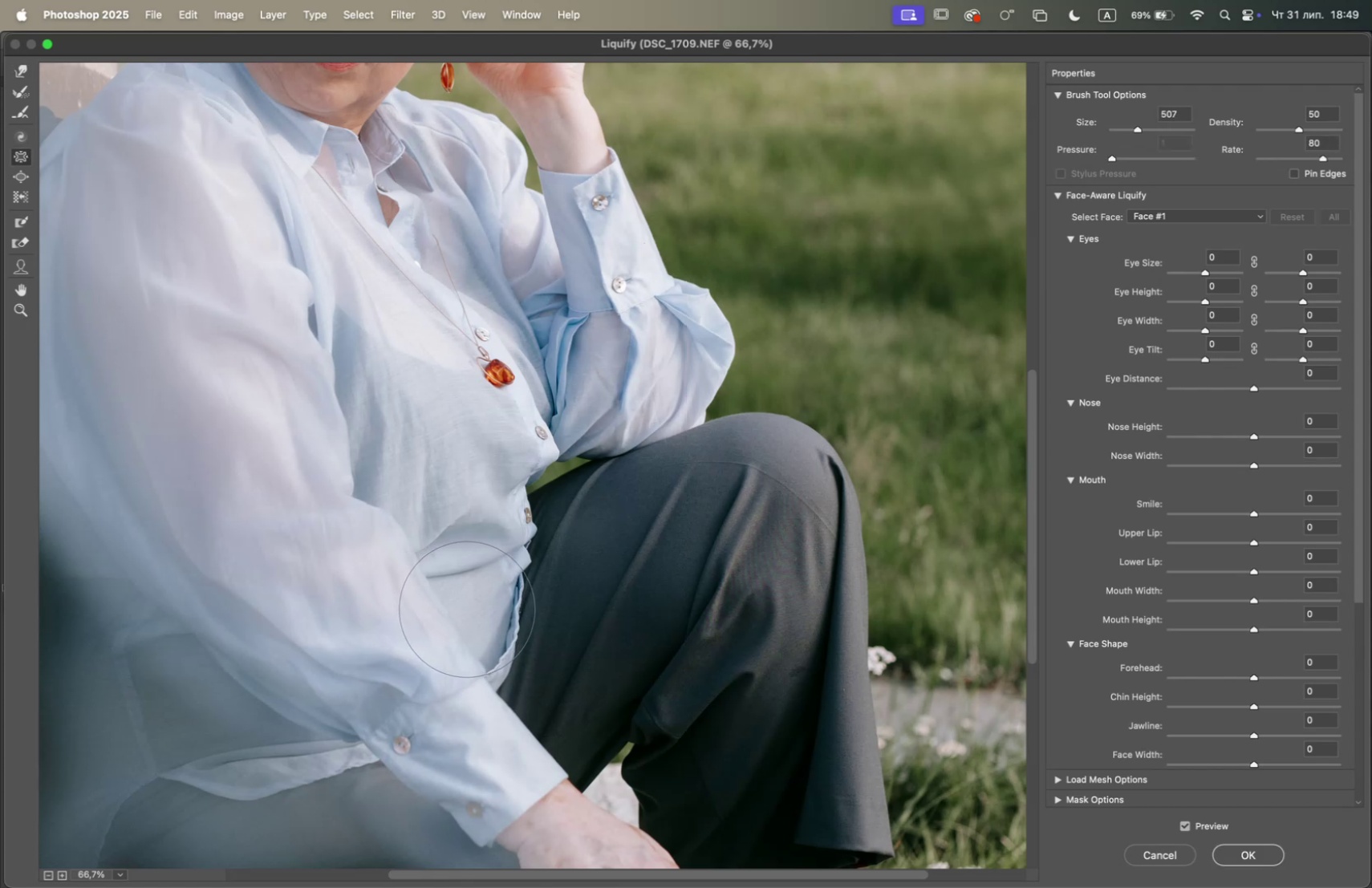 
triple_click([476, 604])
 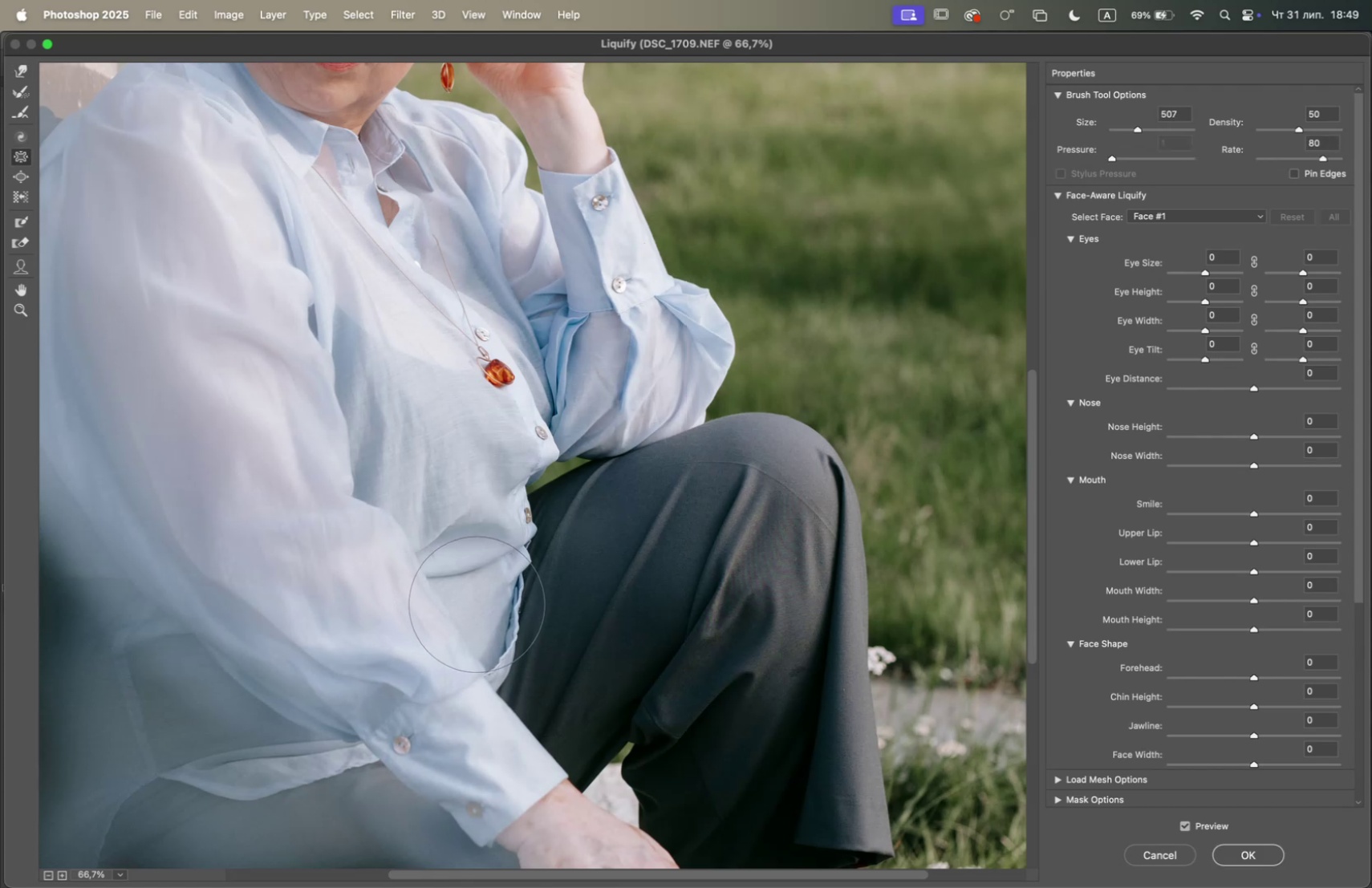 
triple_click([477, 603])
 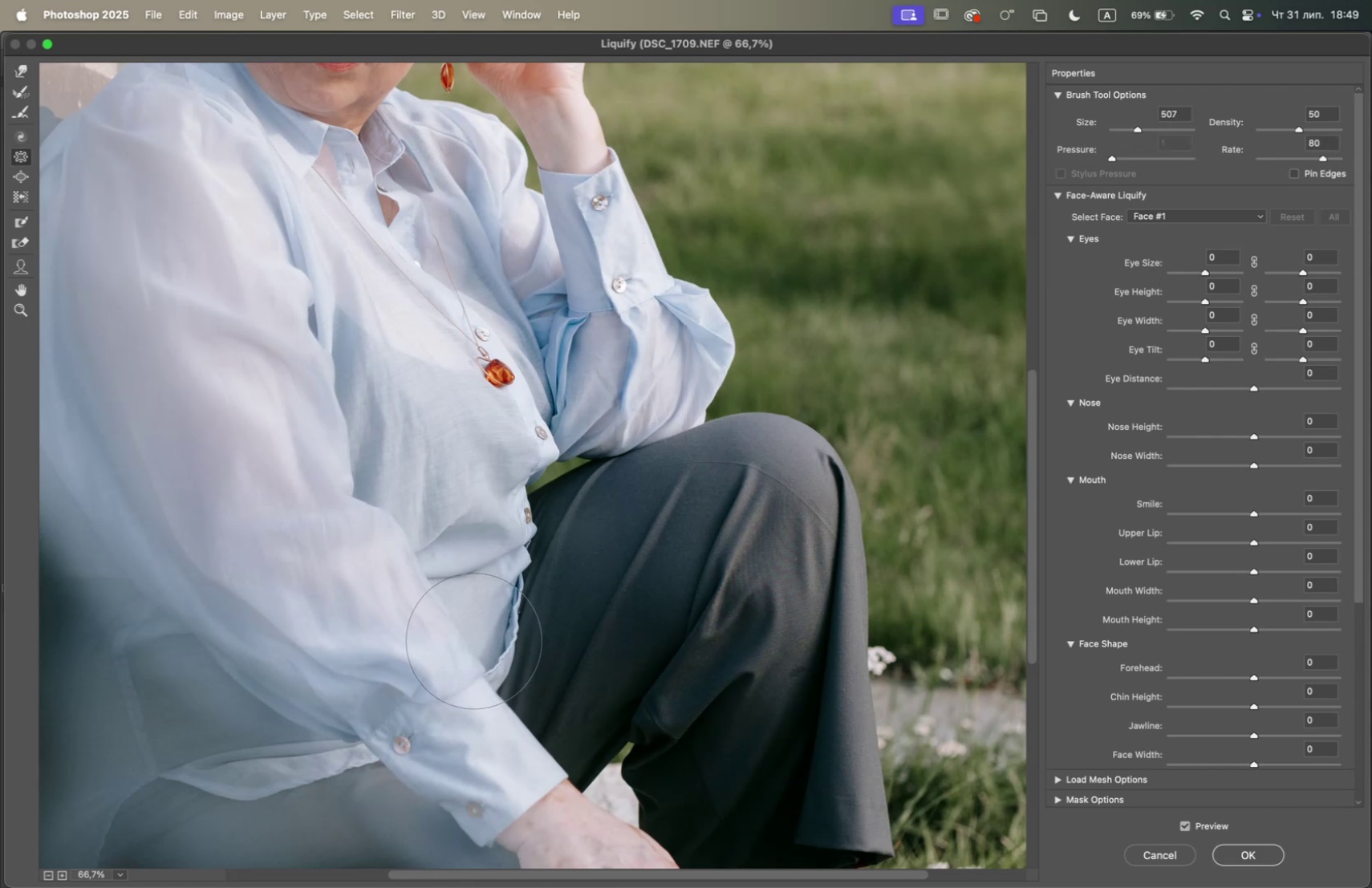 
double_click([475, 640])
 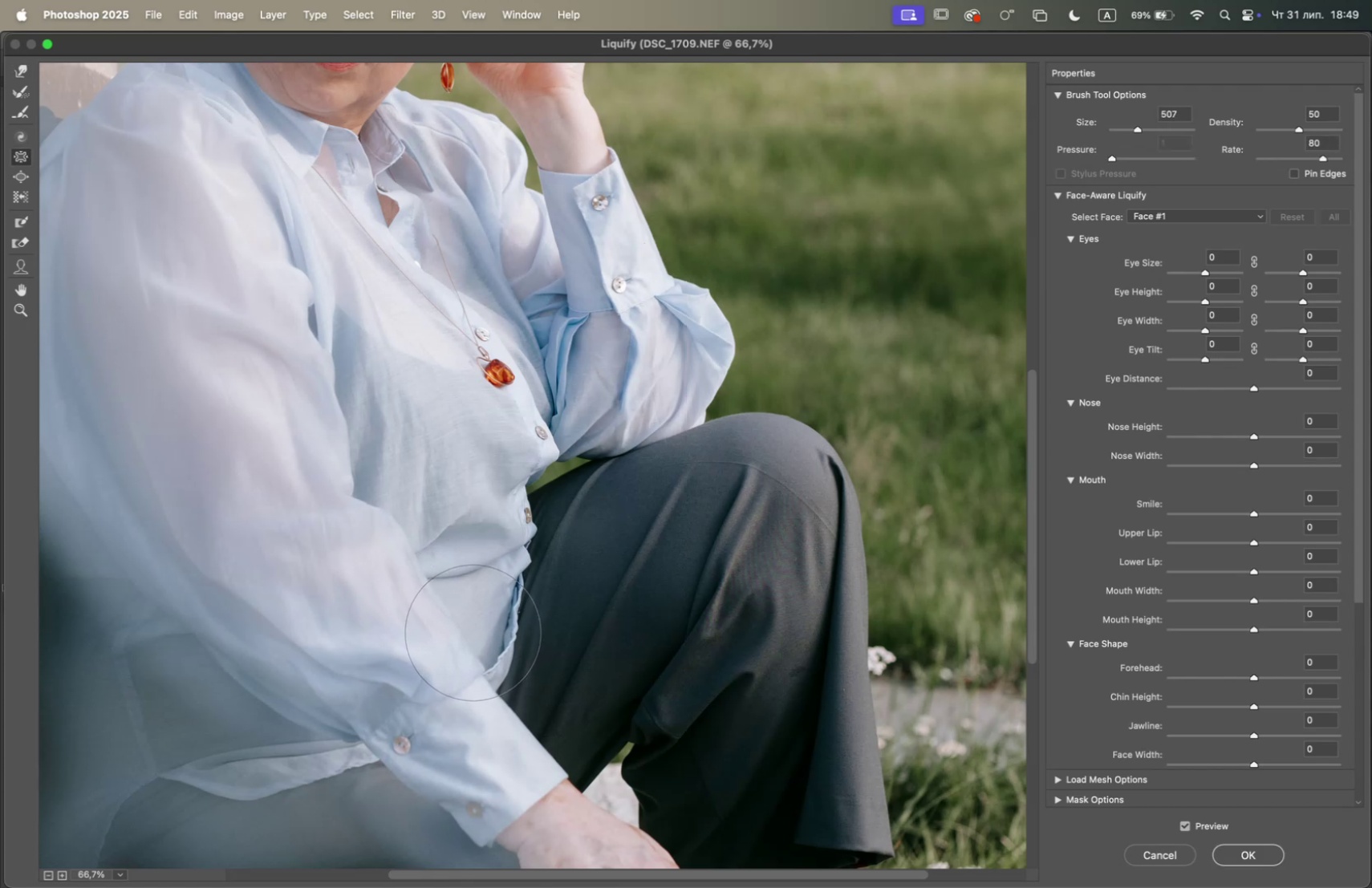 
triple_click([472, 631])
 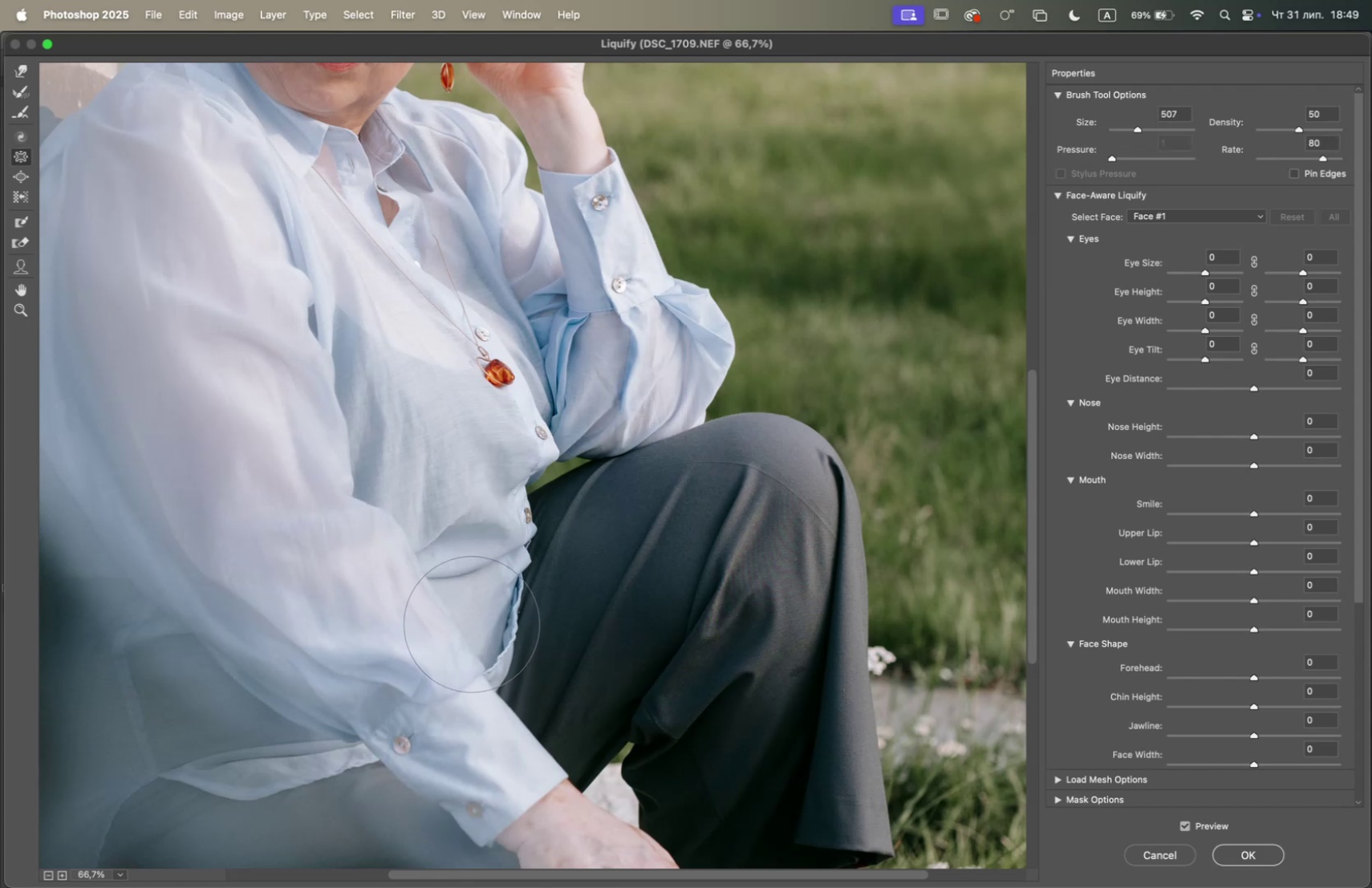 
left_click([466, 619])
 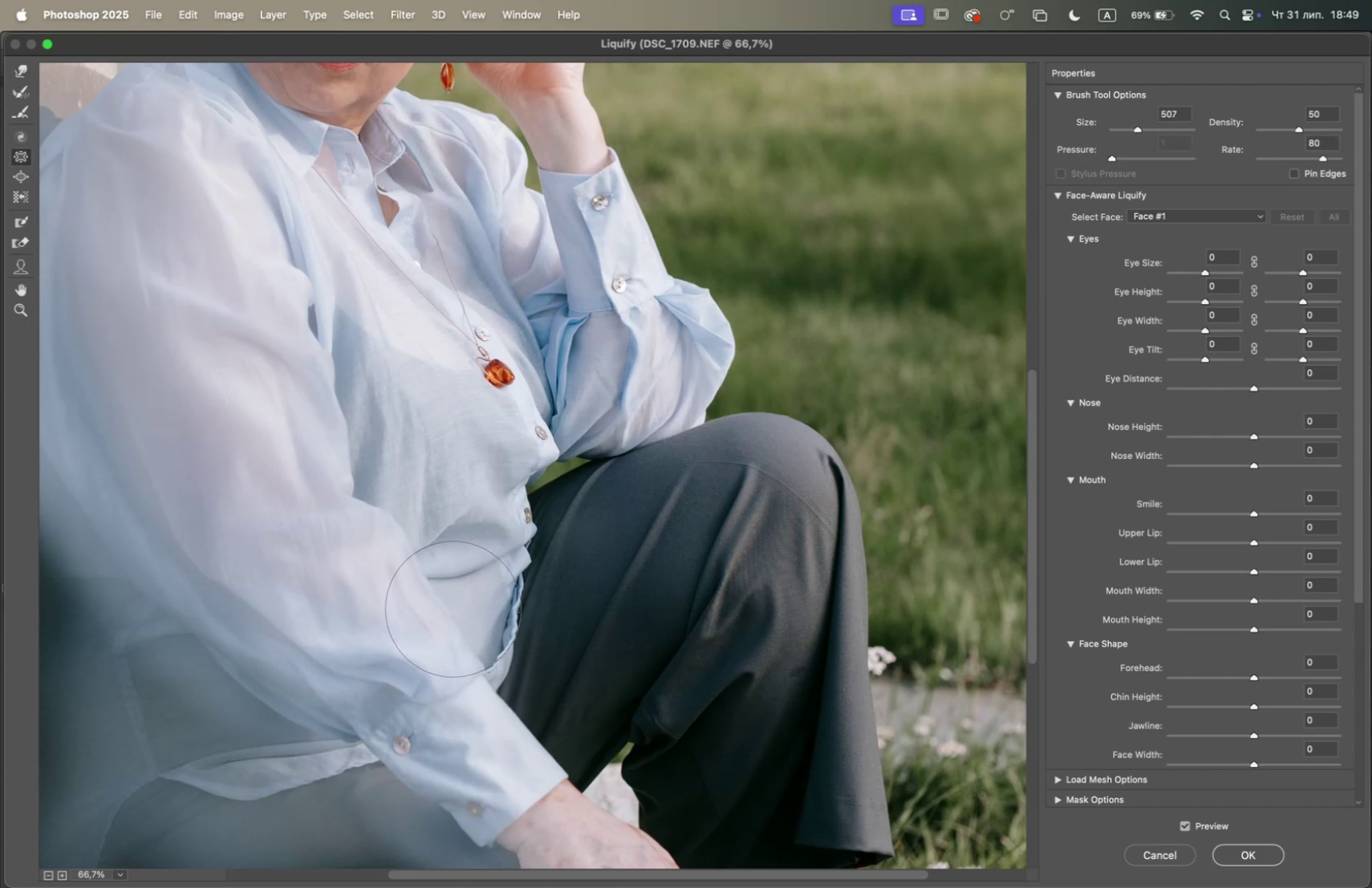 
triple_click([450, 604])
 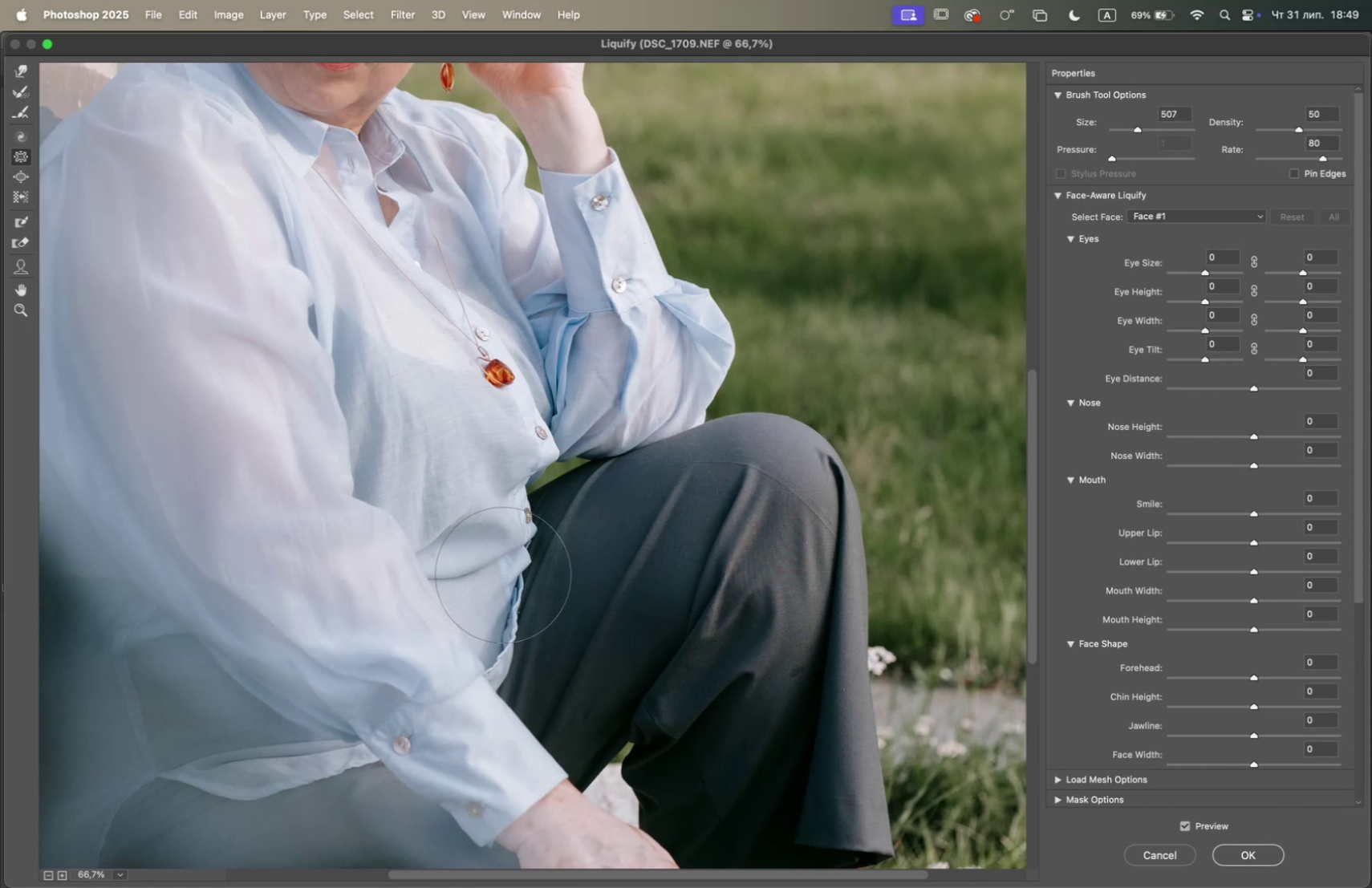 
hold_key(key=Space, duration=0.92)
 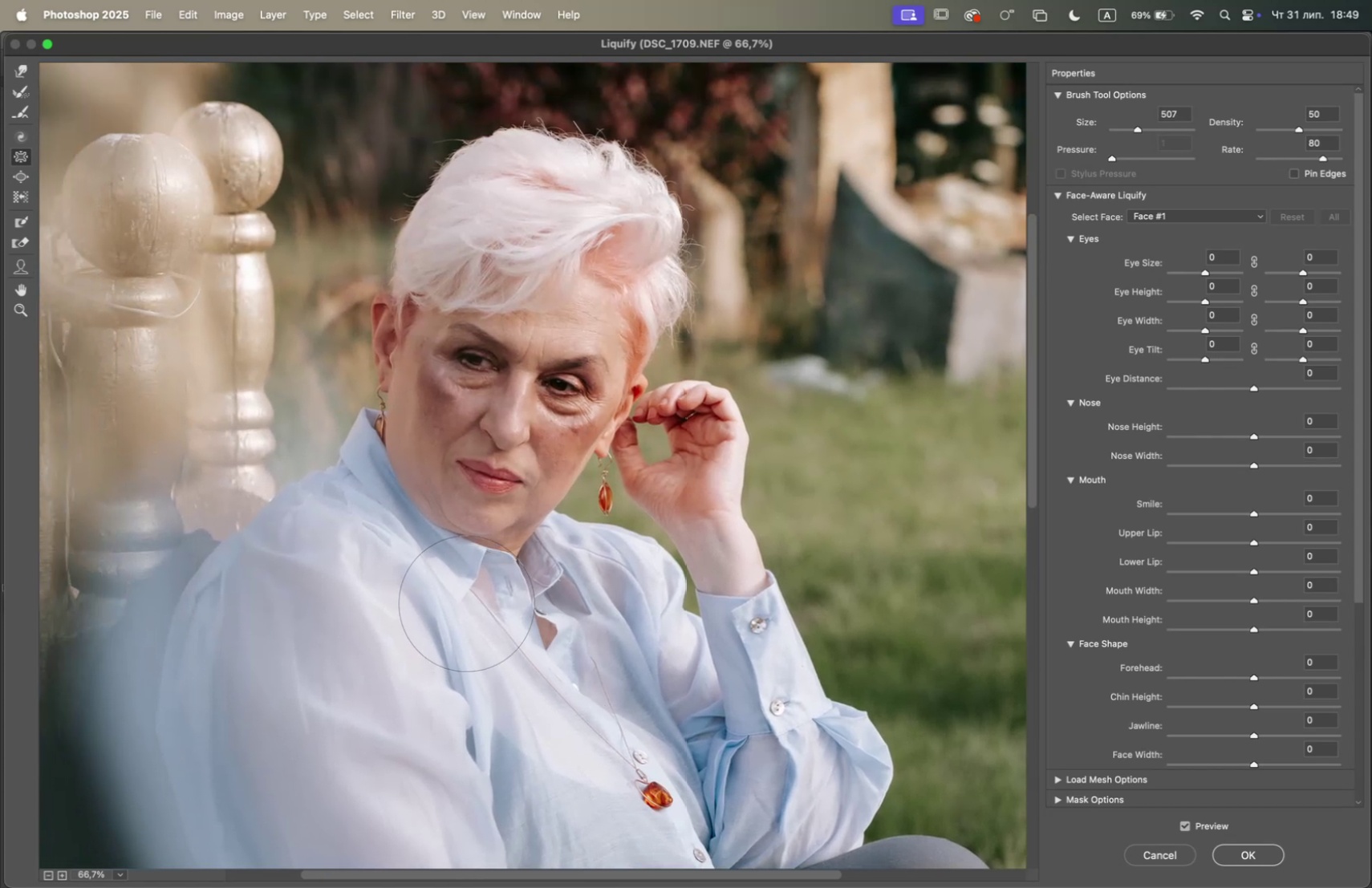 
left_click_drag(start_coordinate=[509, 457], to_coordinate=[675, 887])
 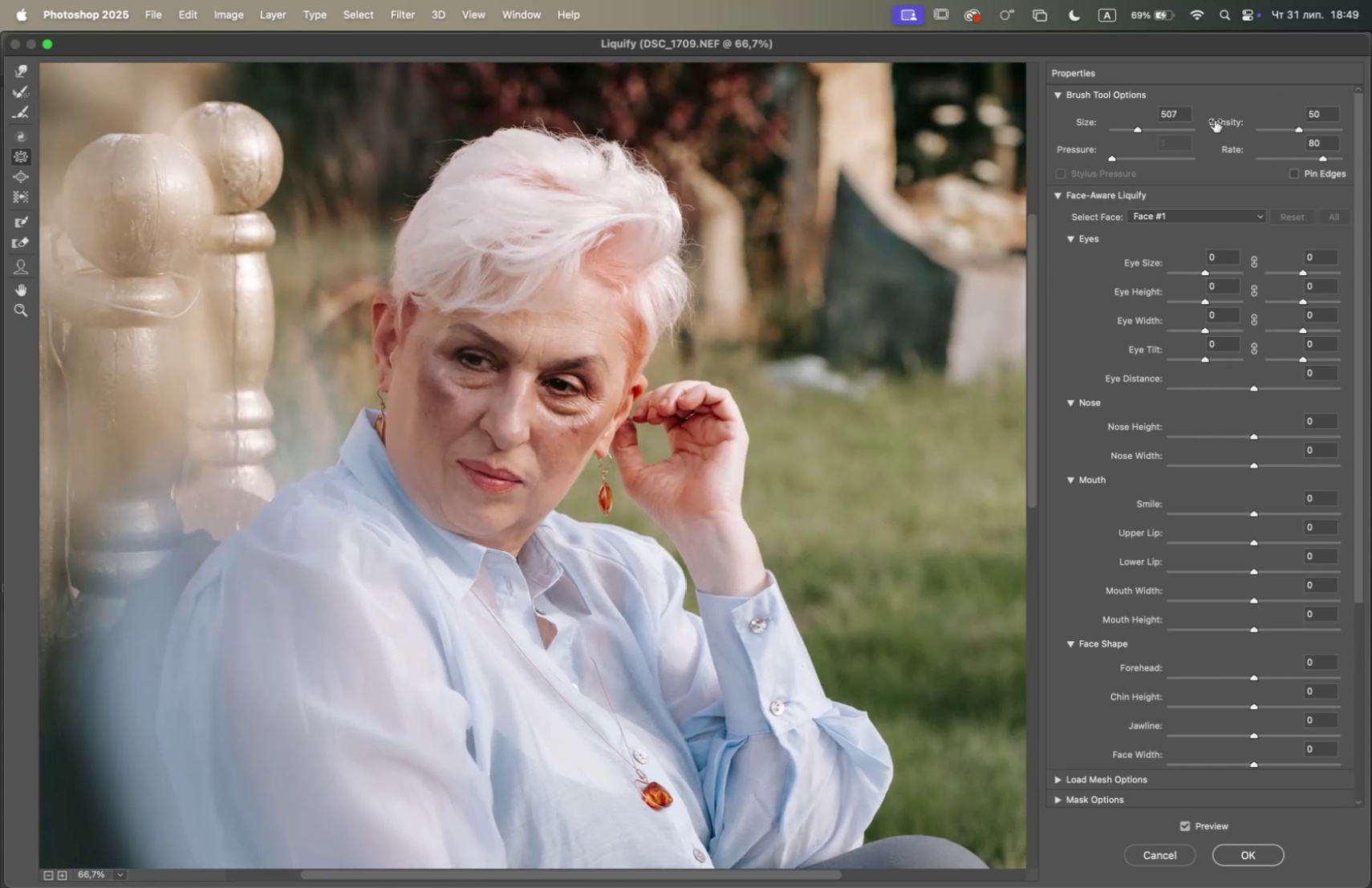 
left_click_drag(start_coordinate=[1134, 131], to_coordinate=[1126, 132])
 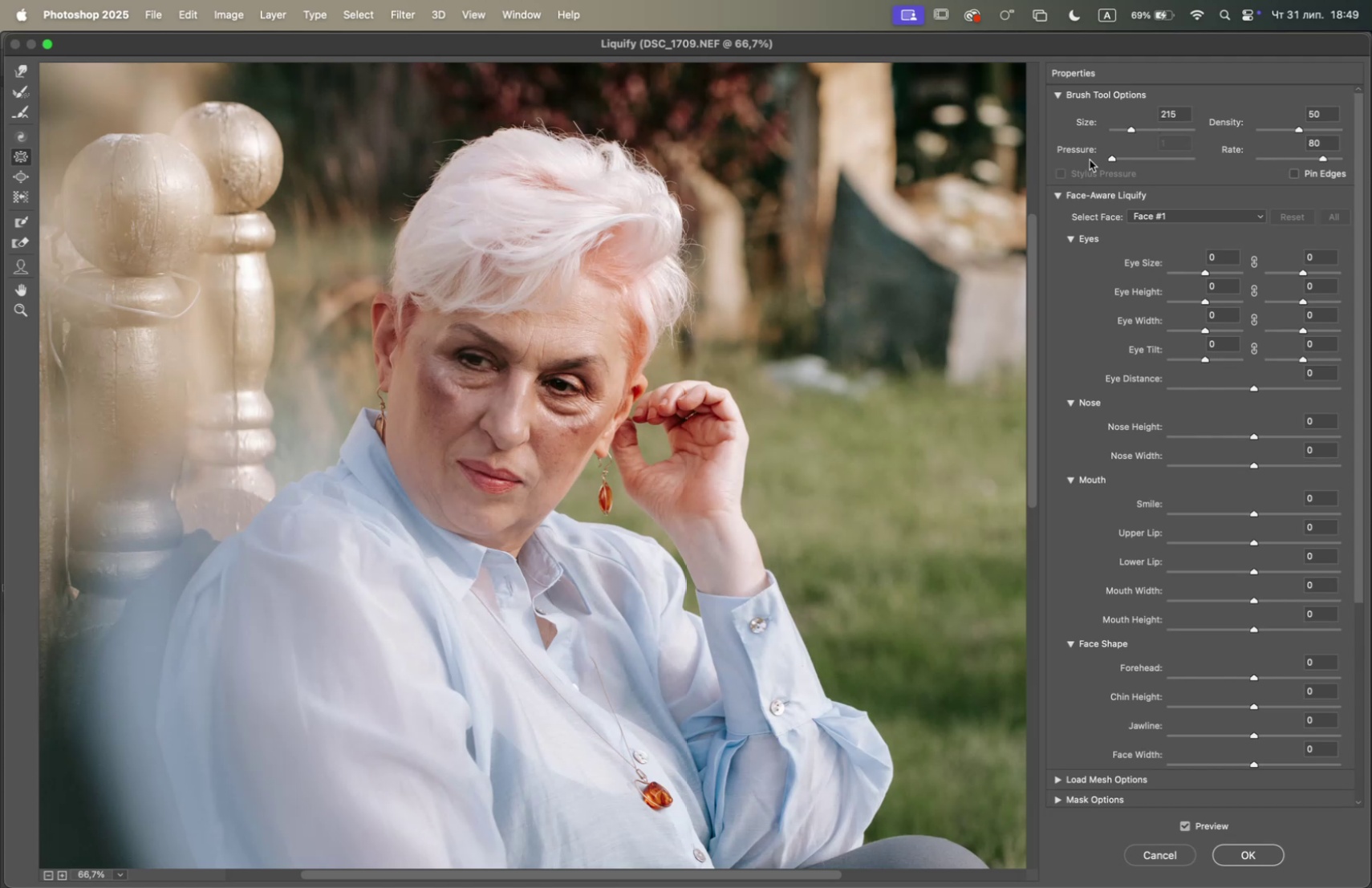 
wait(5.06)
 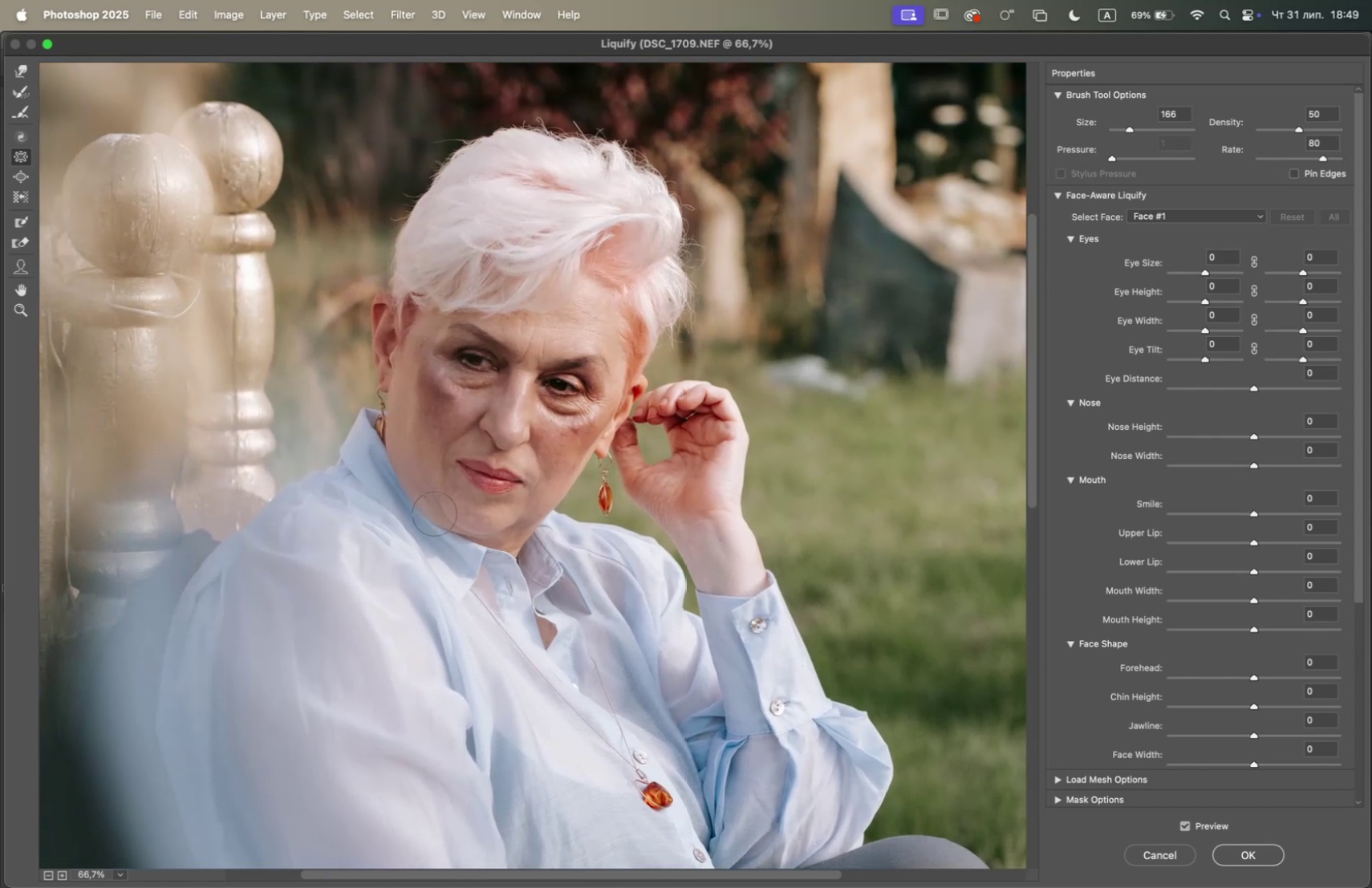 
left_click([436, 513])
 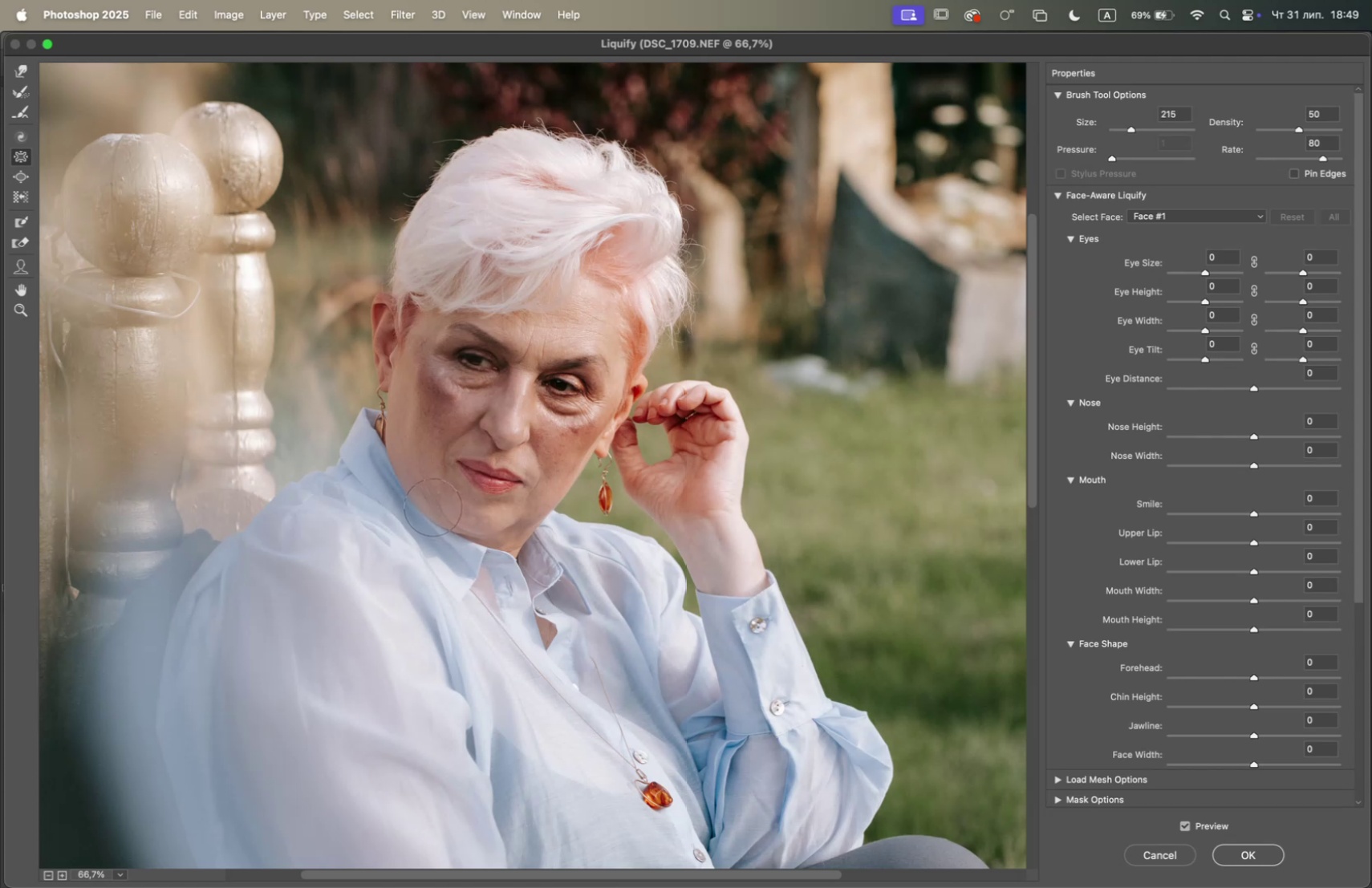 
triple_click([432, 501])
 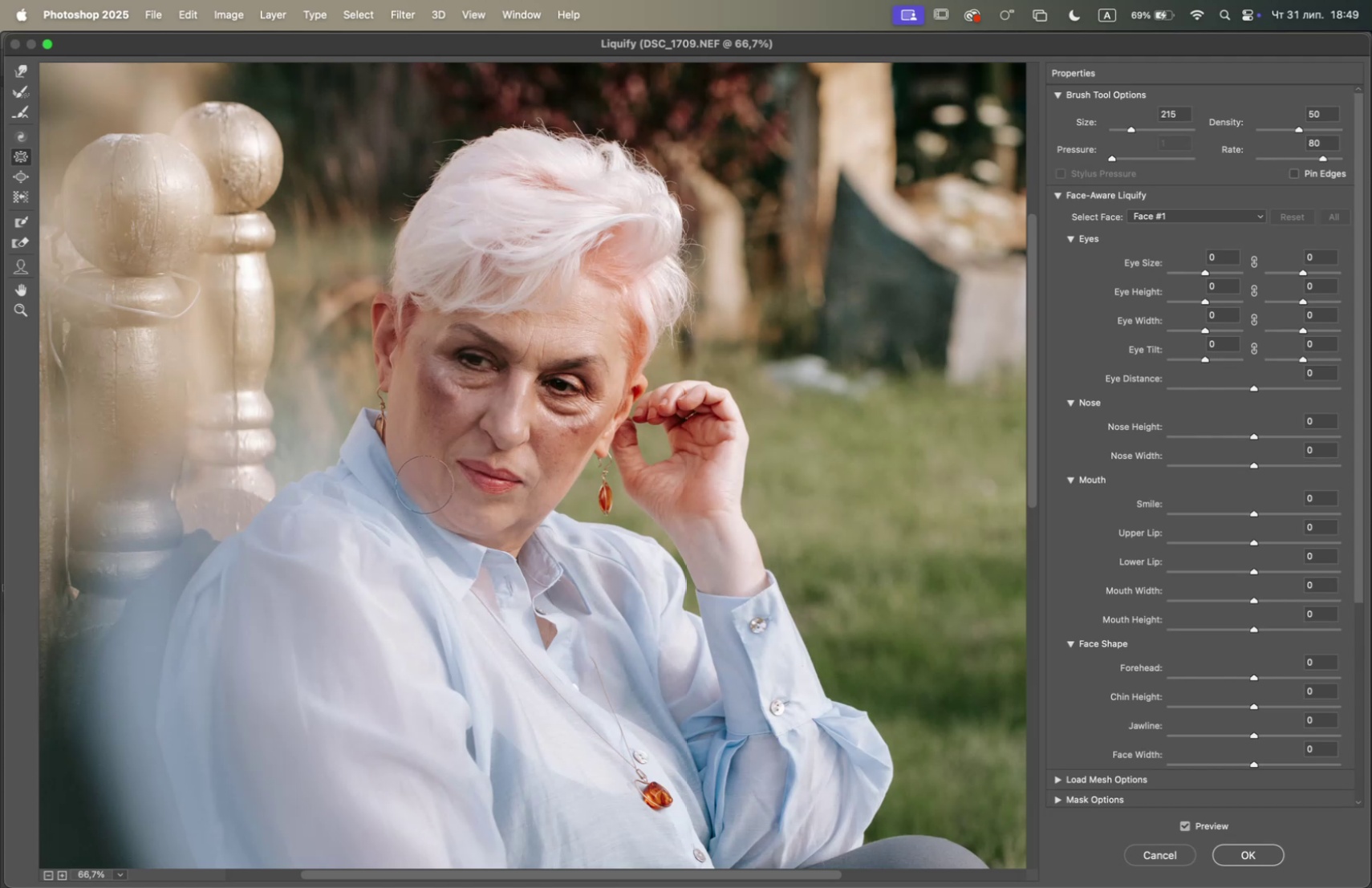 
triple_click([421, 476])
 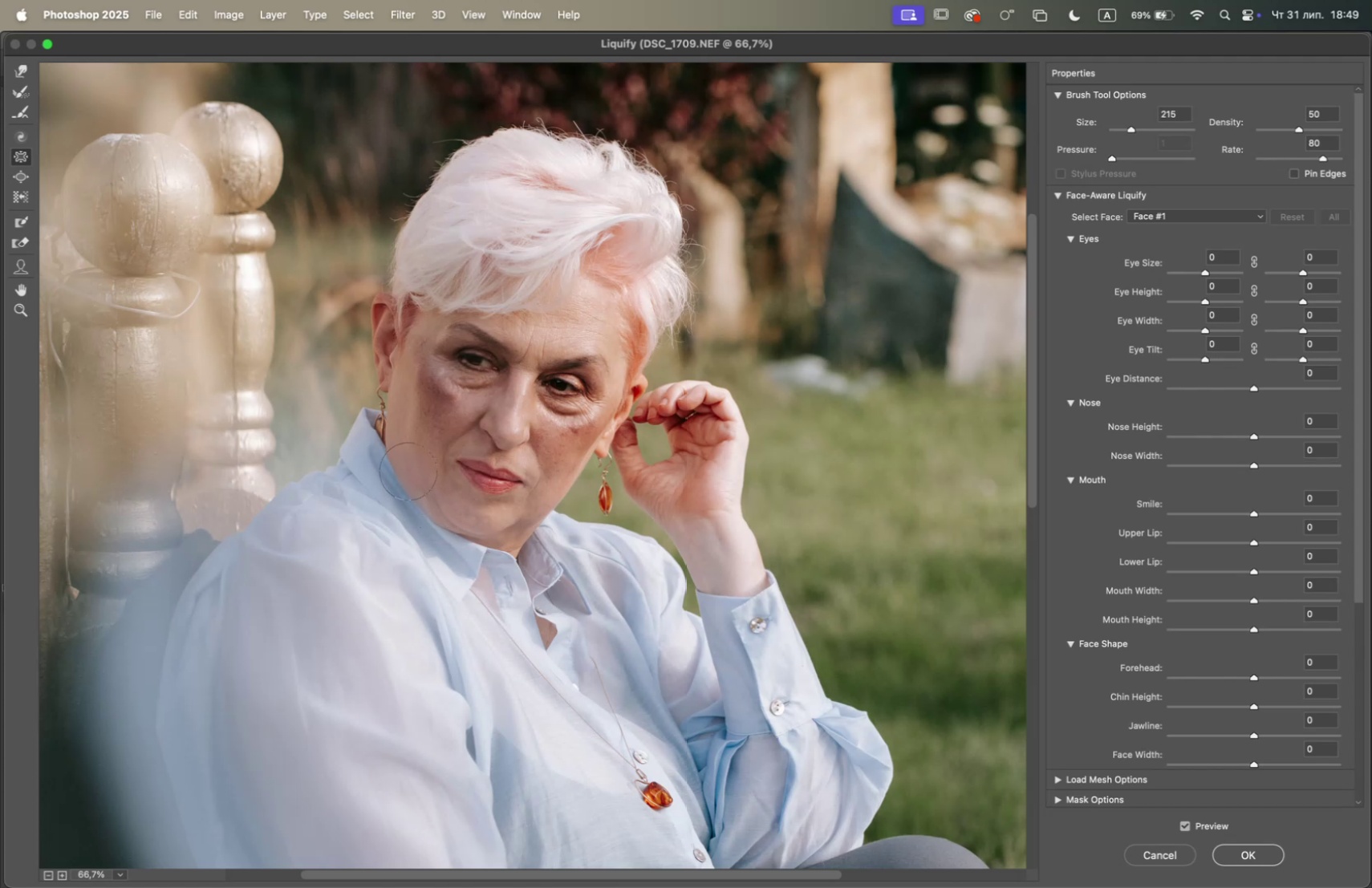 
left_click([404, 465])
 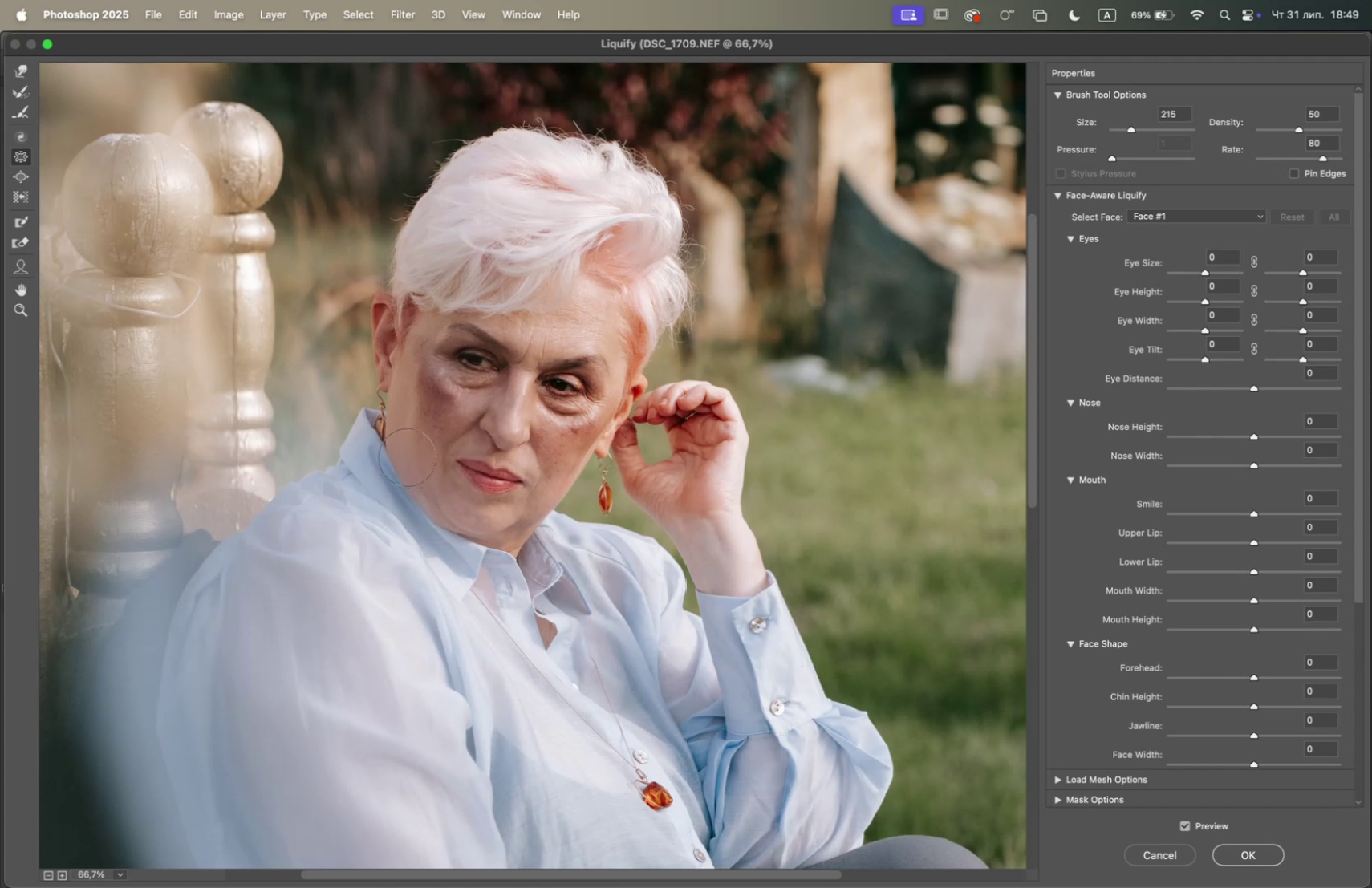 
double_click([408, 455])
 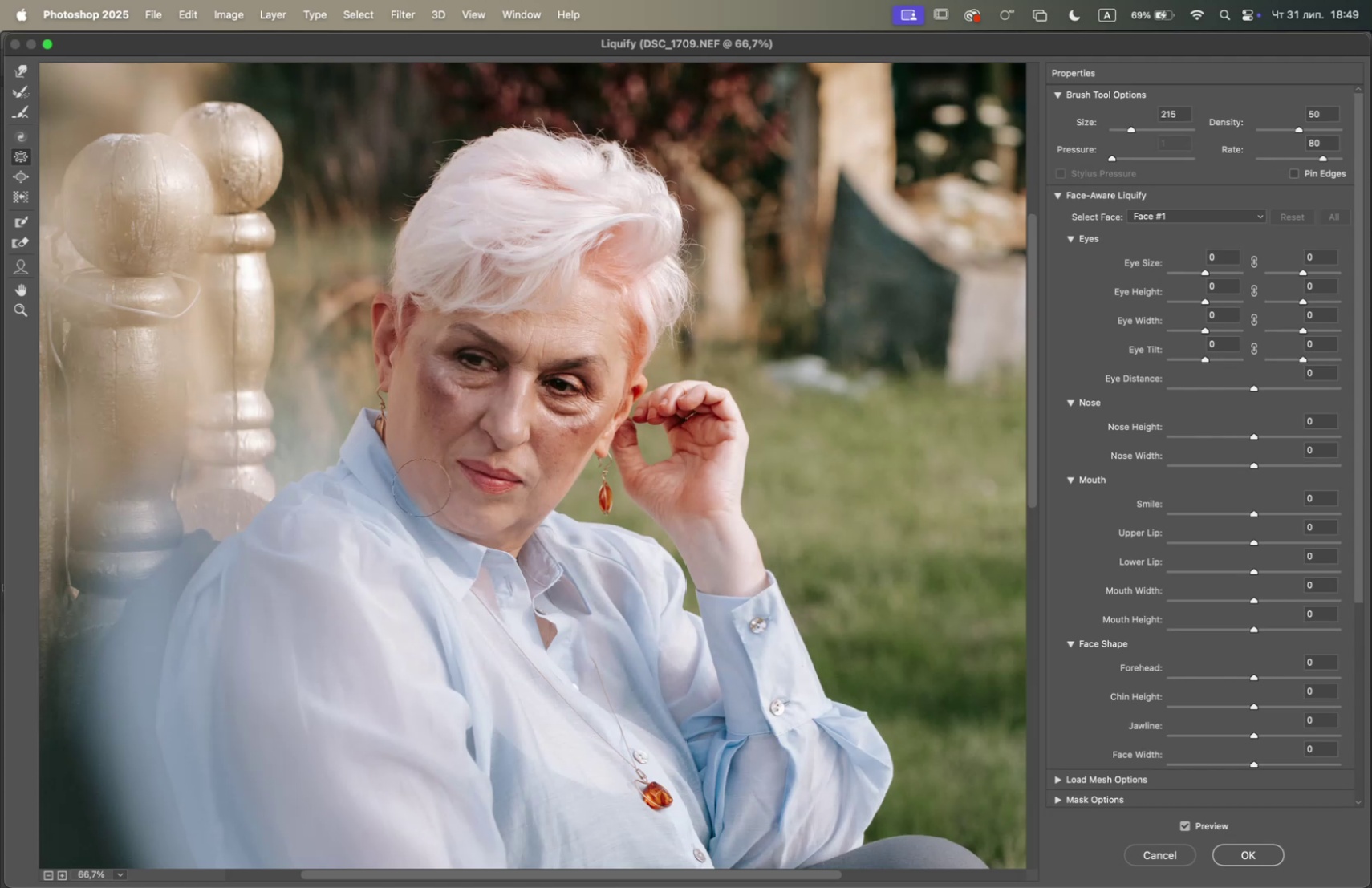 
left_click([423, 491])
 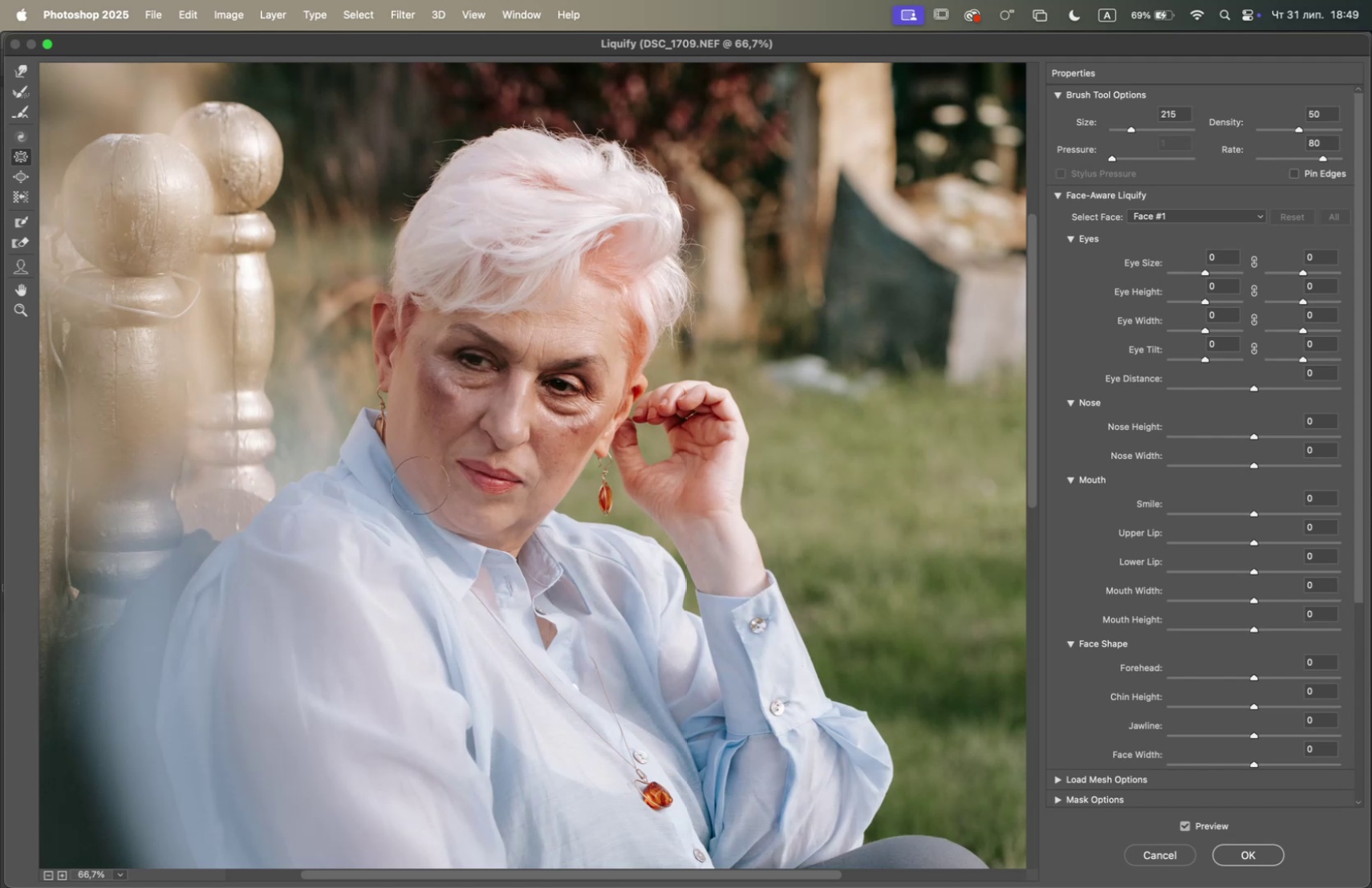 
left_click([419, 480])
 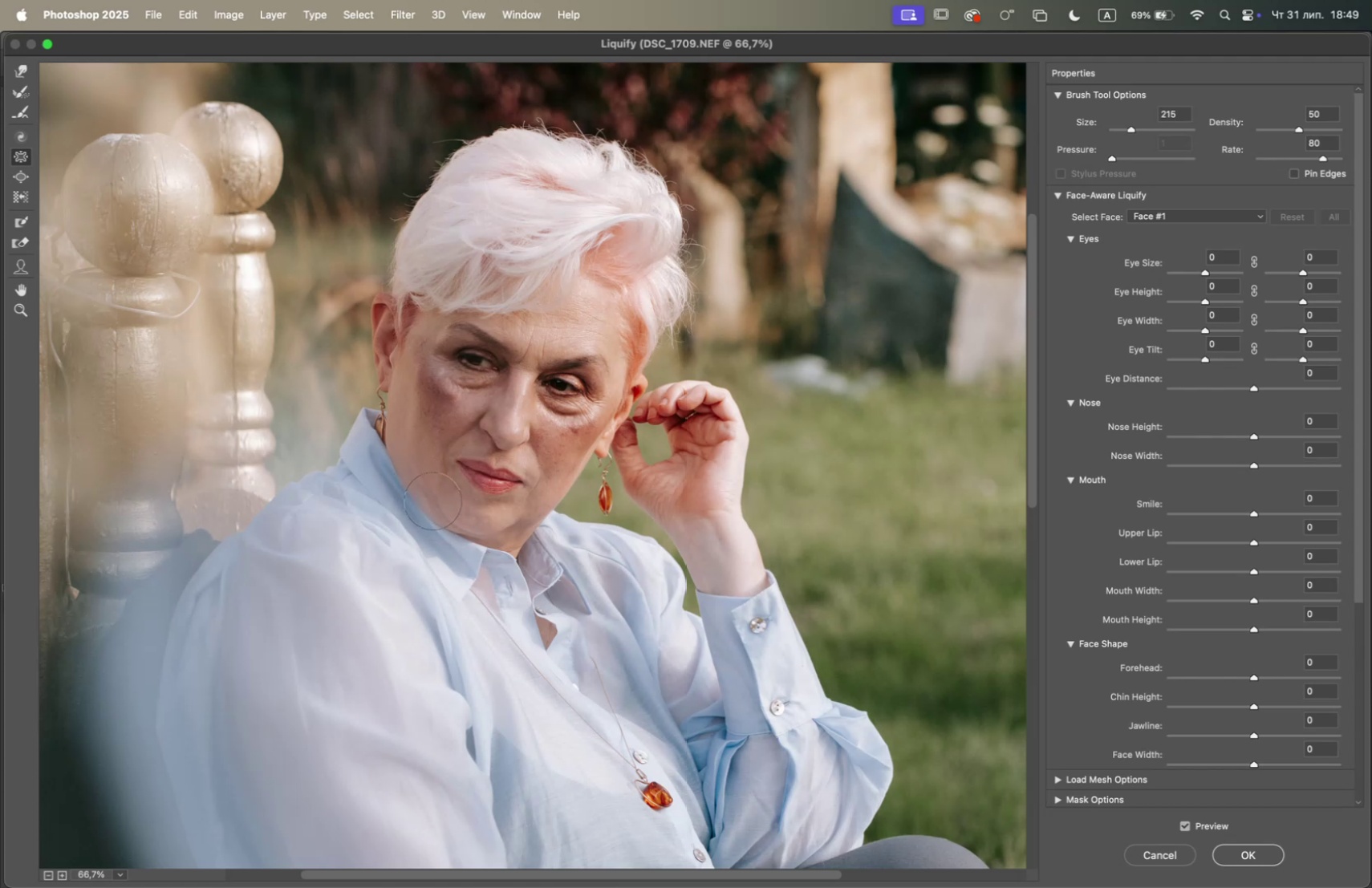 
left_click([434, 507])
 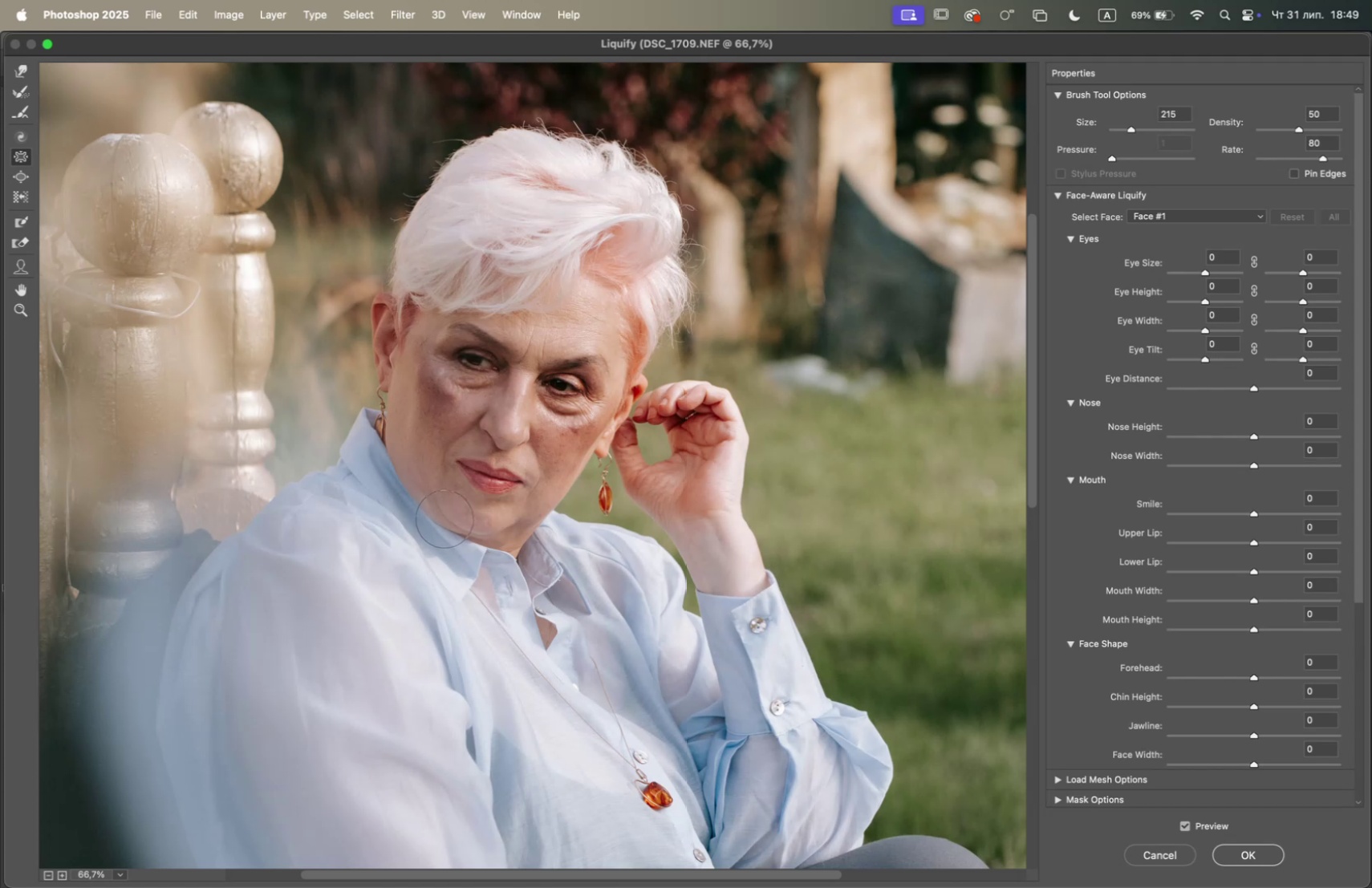 
left_click([443, 508])
 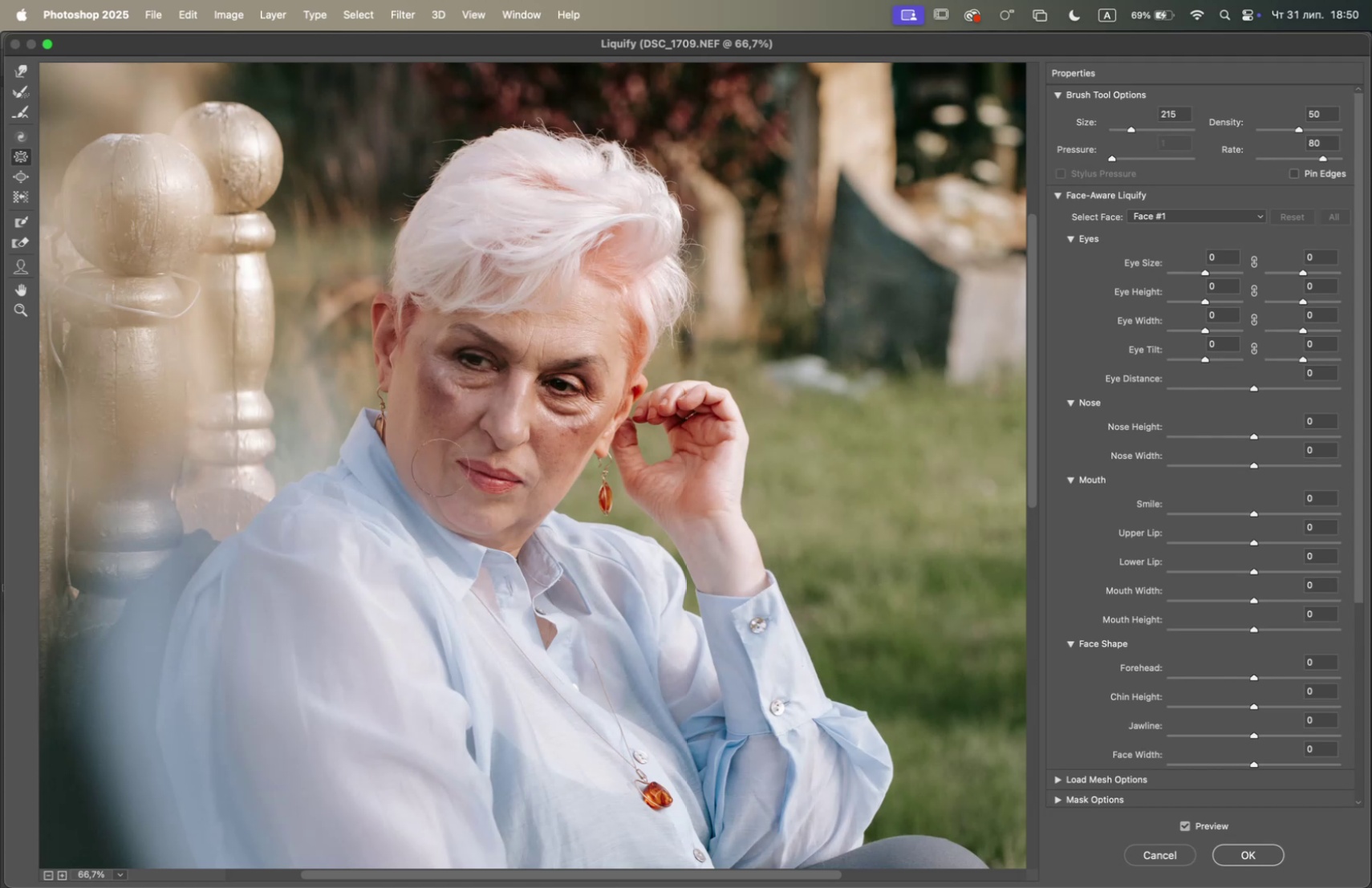 
left_click([532, 507])
 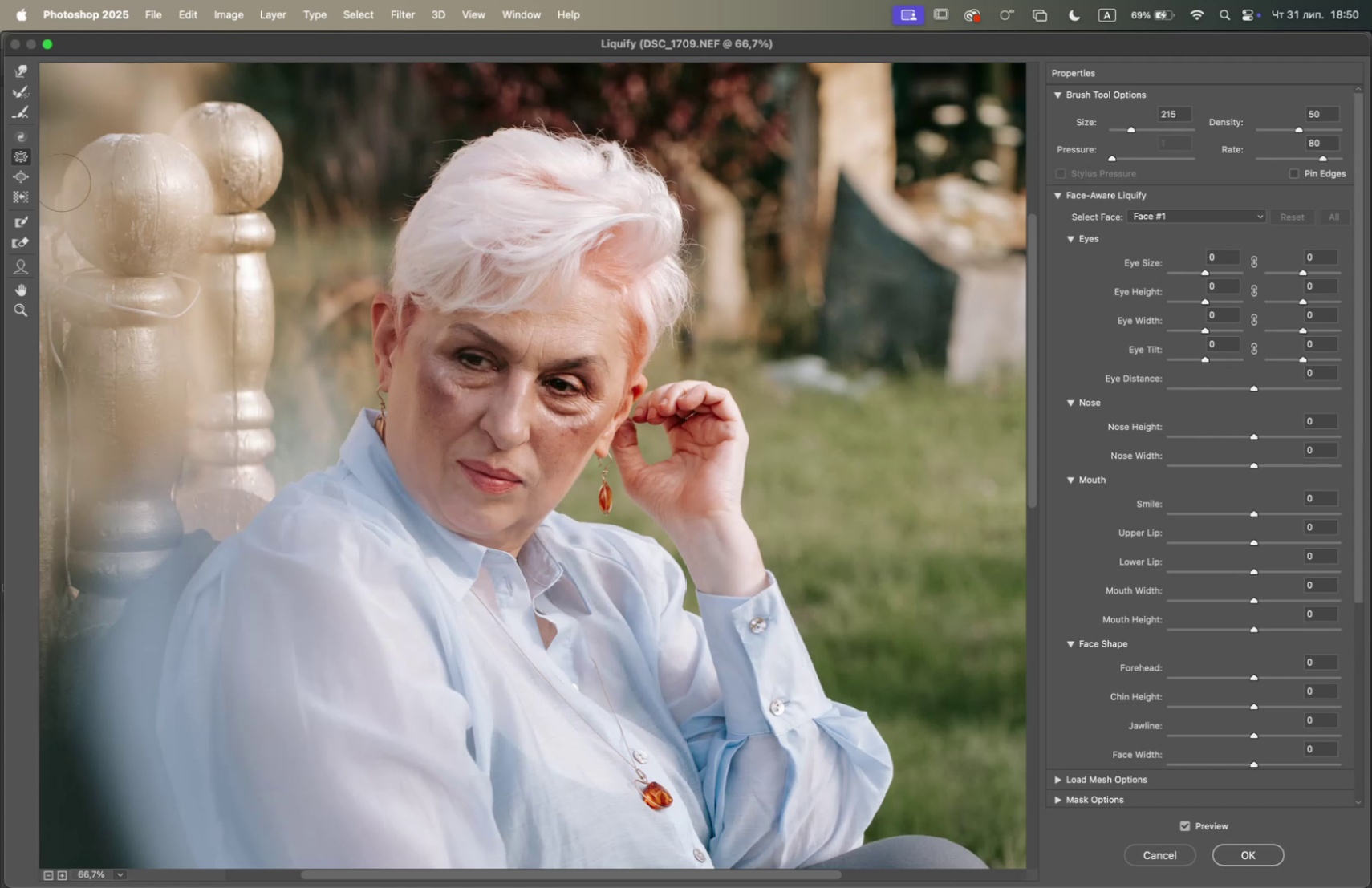 
left_click([23, 76])
 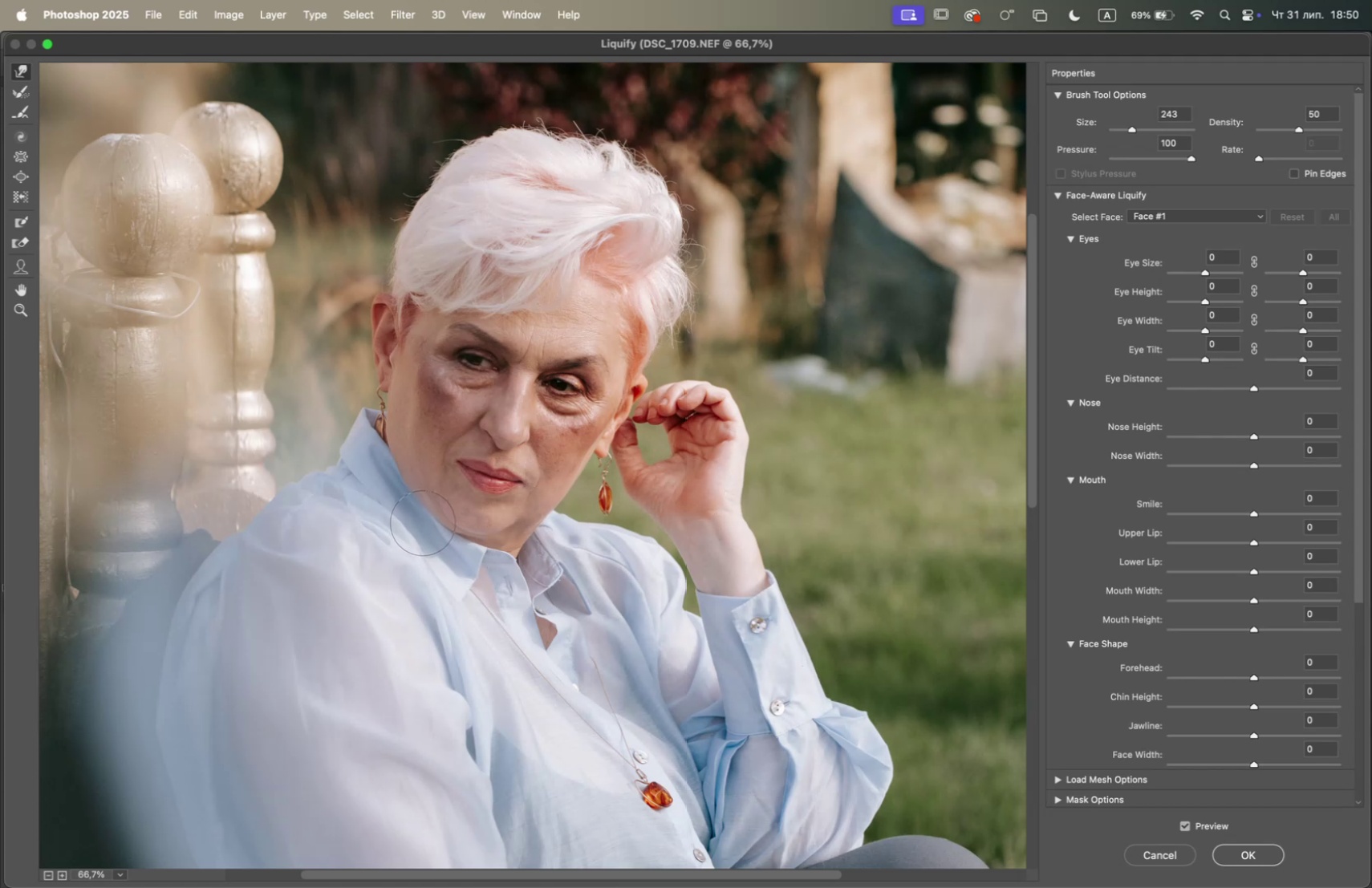 
wait(54.29)
 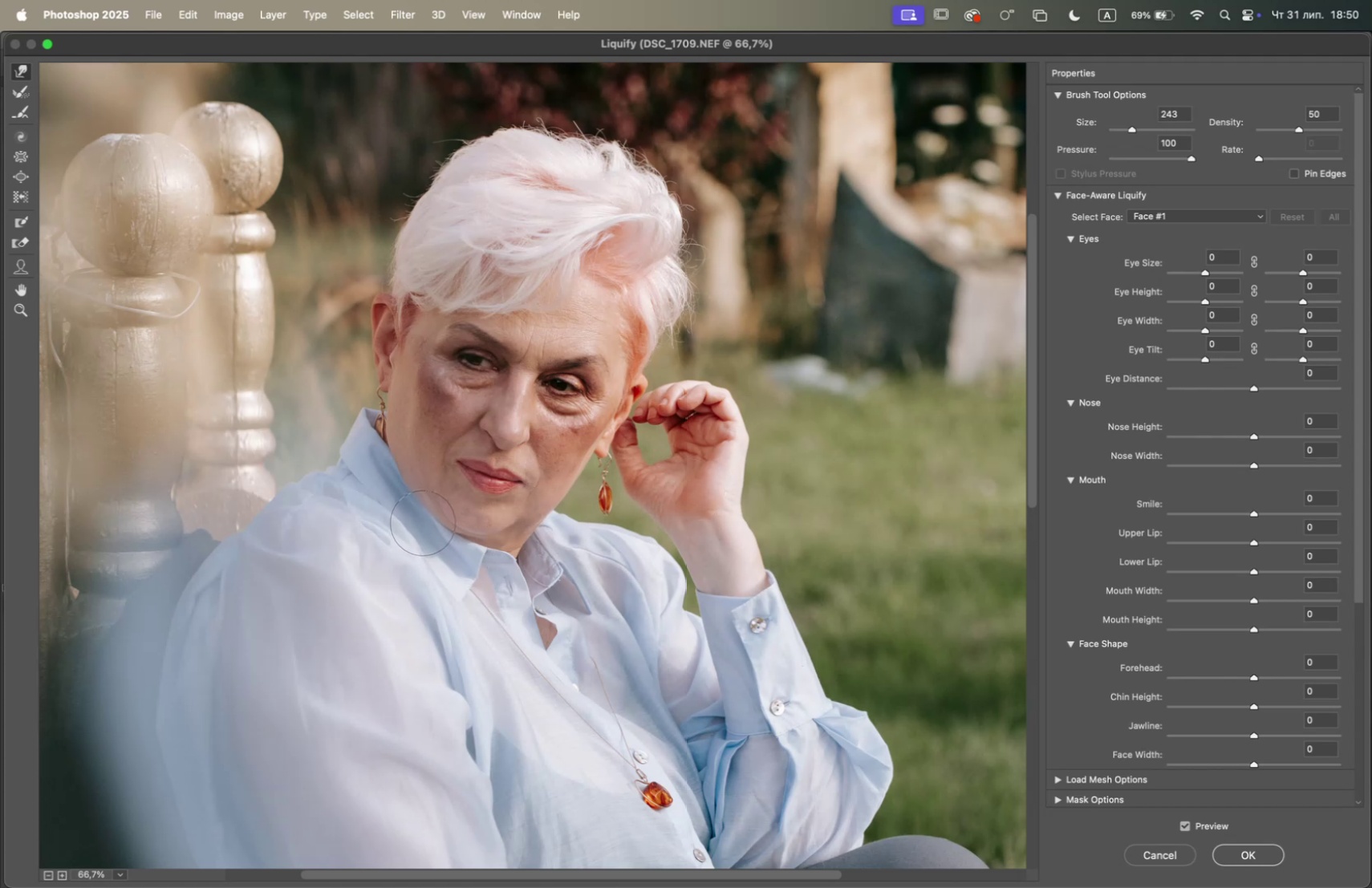 
left_click([63, 876])
 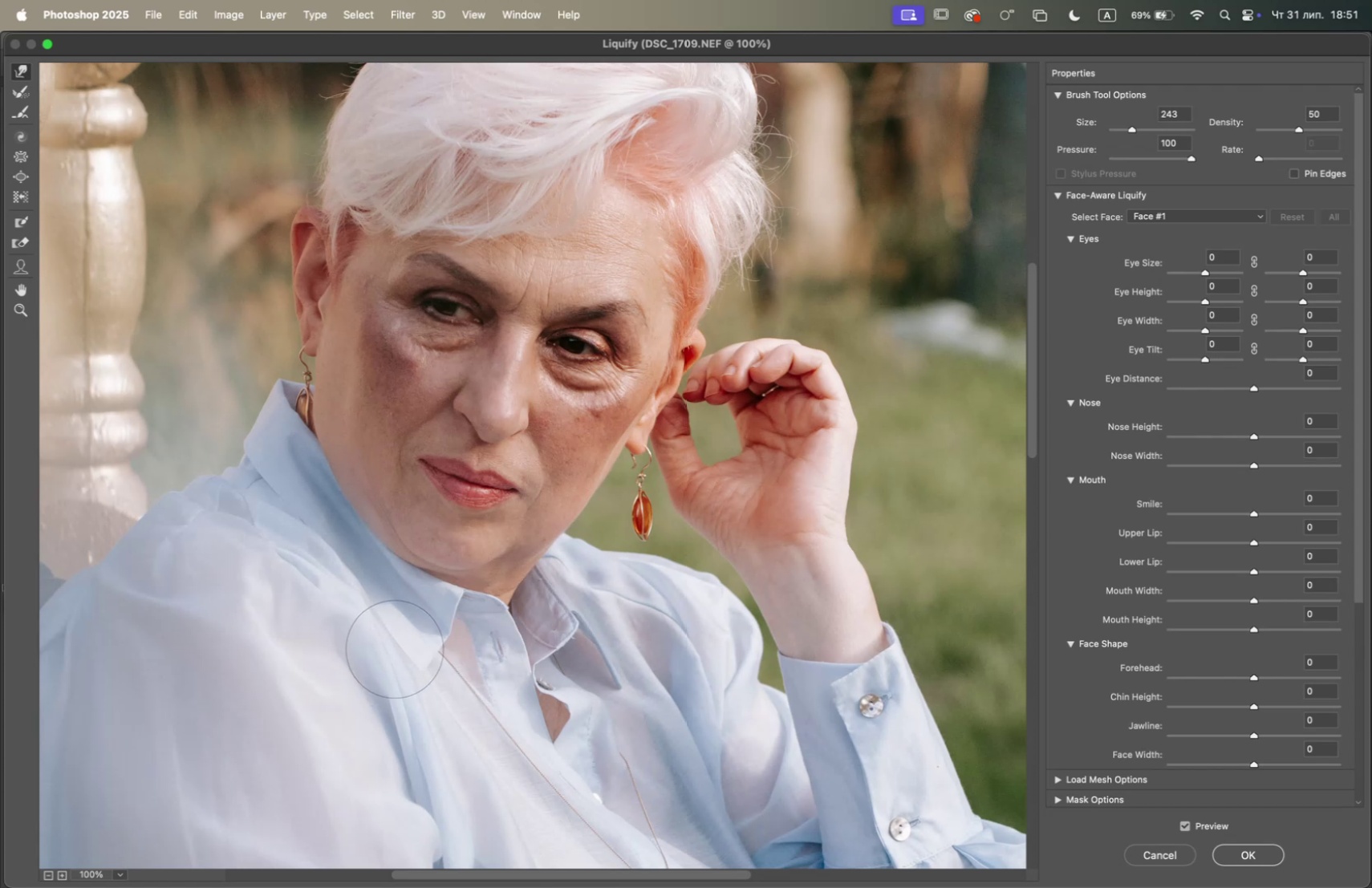 
wait(15.64)
 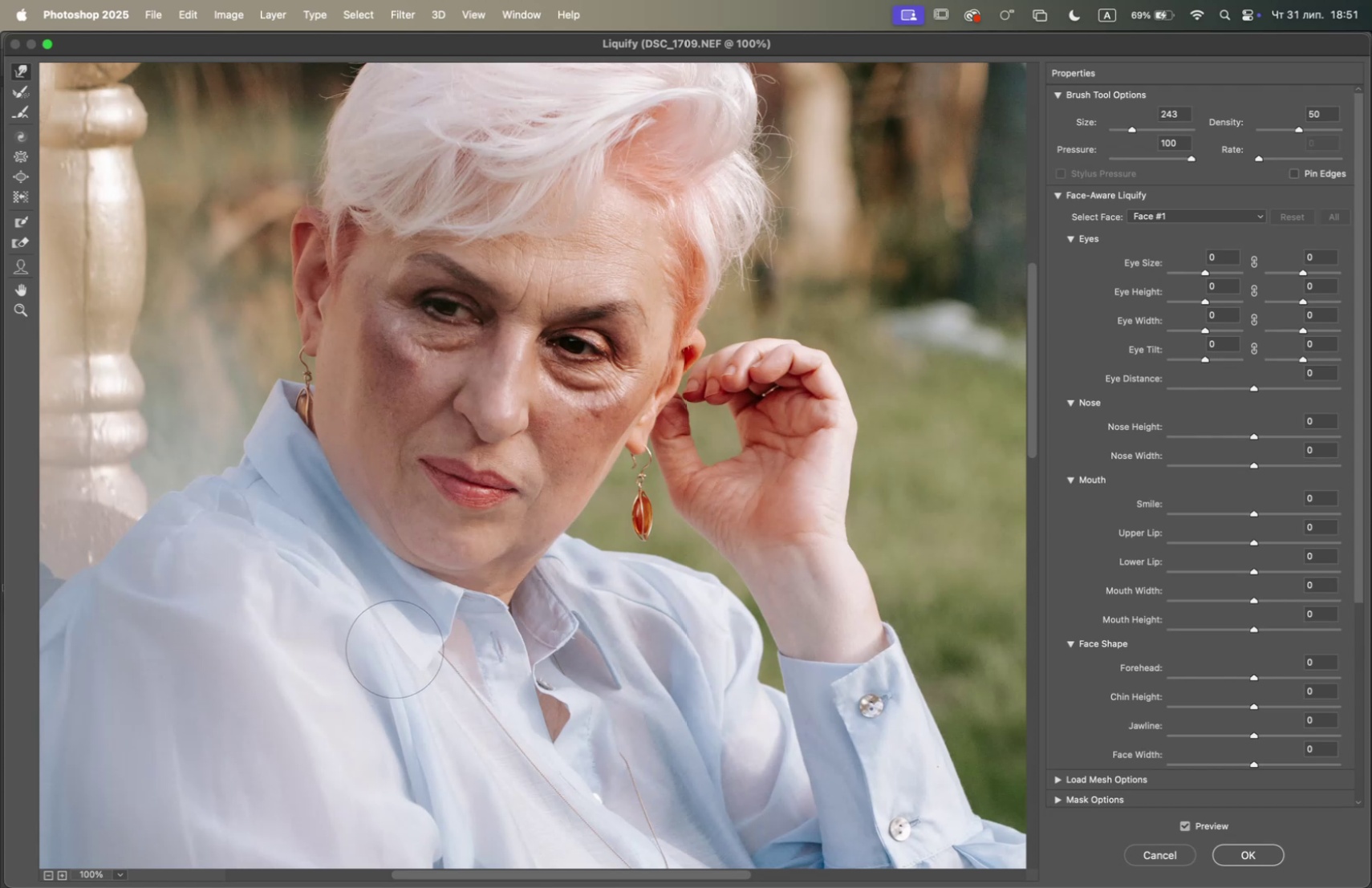 
left_click([27, 269])
 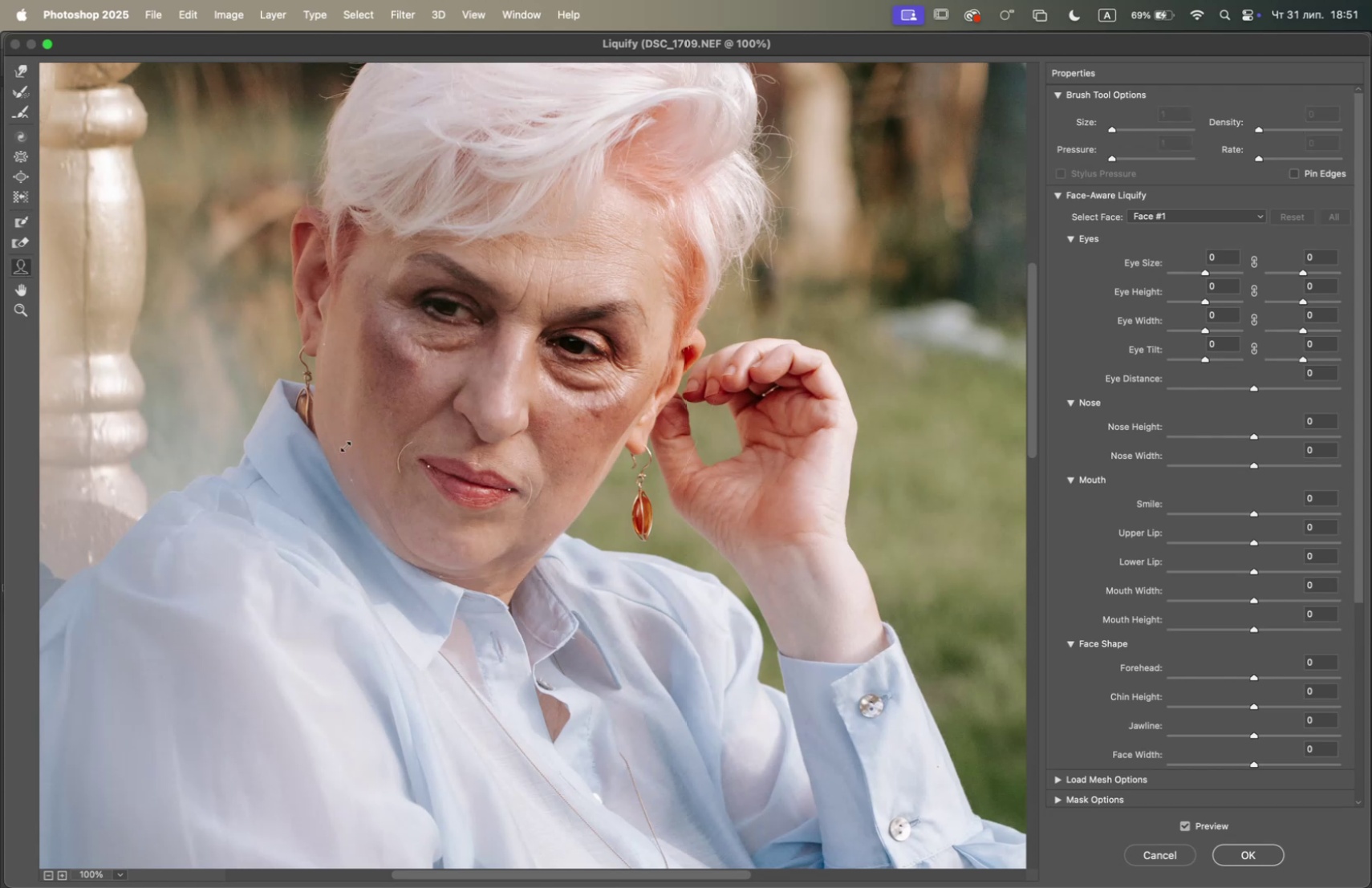 
left_click_drag(start_coordinate=[344, 459], to_coordinate=[348, 459])
 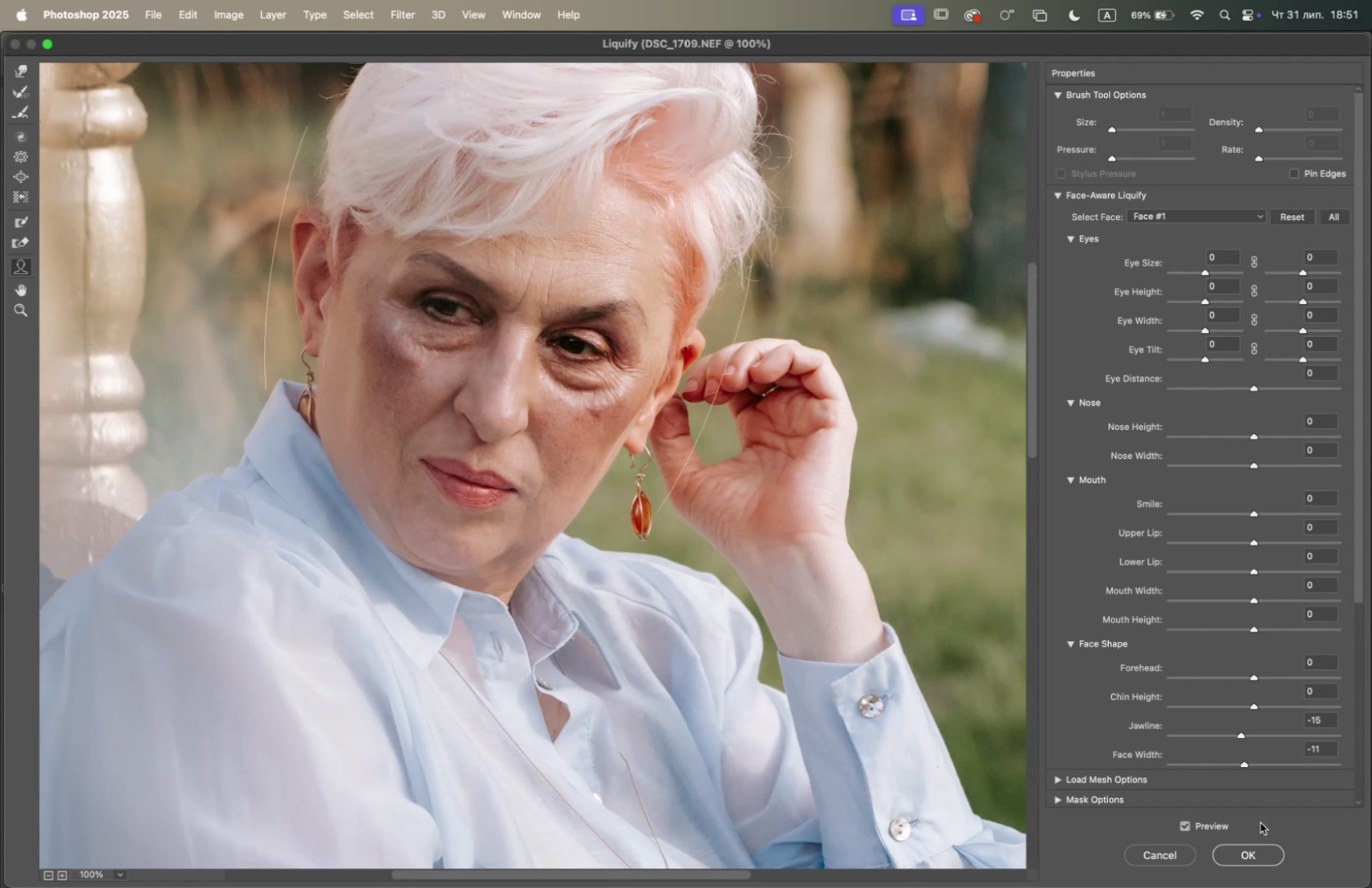 
double_click([1181, 821])
 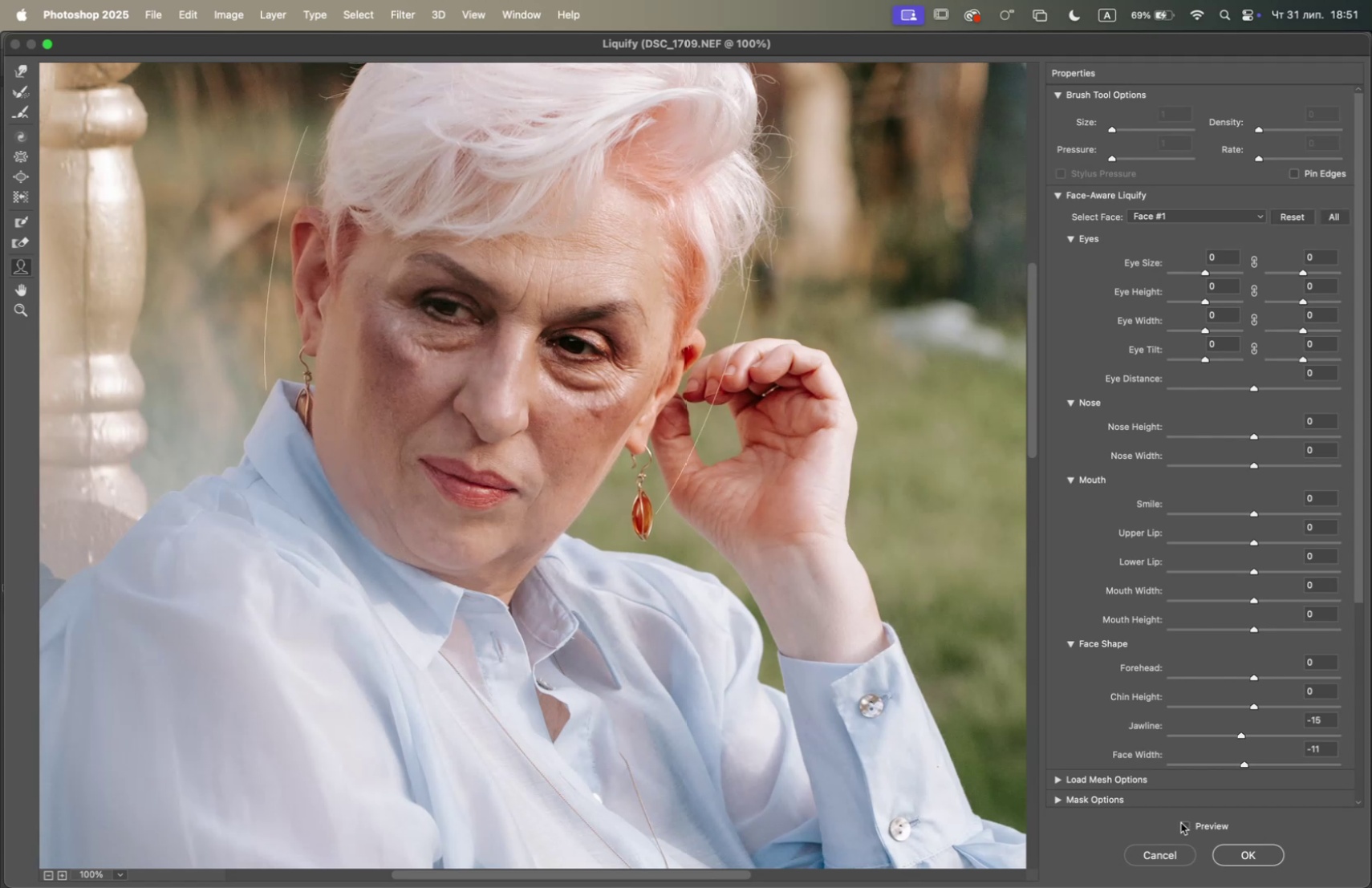 
double_click([1181, 821])
 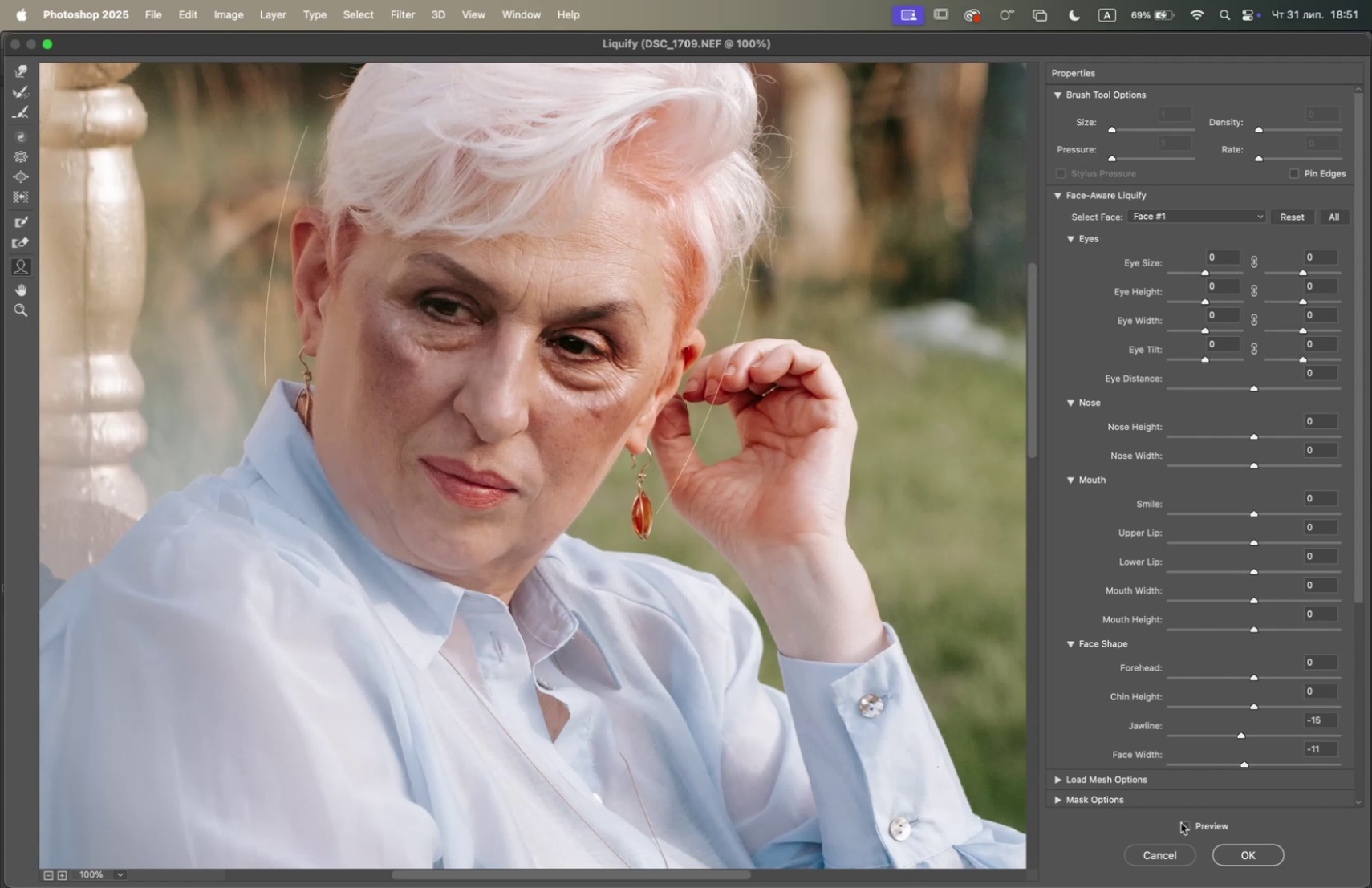 
double_click([1181, 821])
 